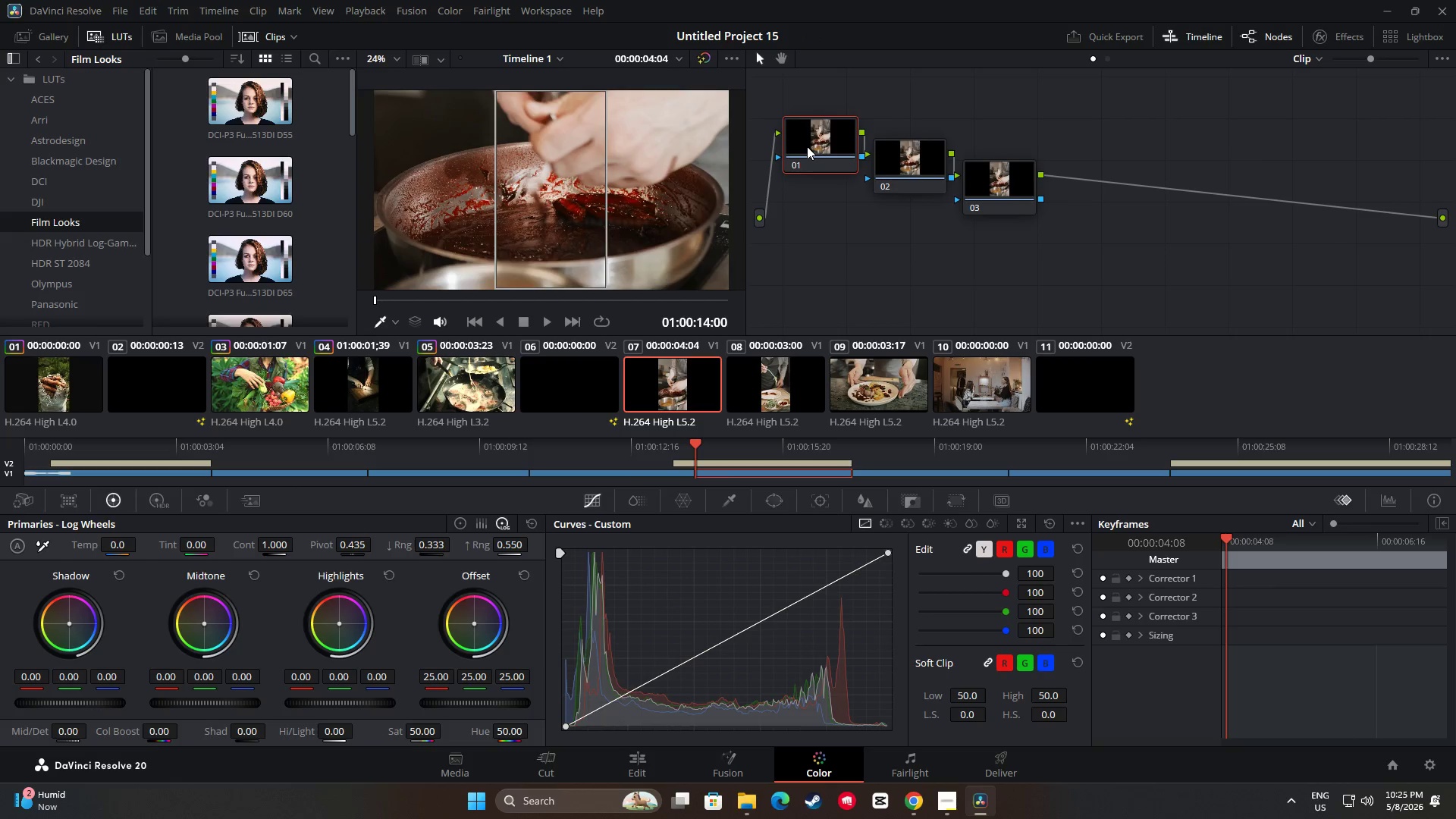 
key(Control+ControlLeft)
 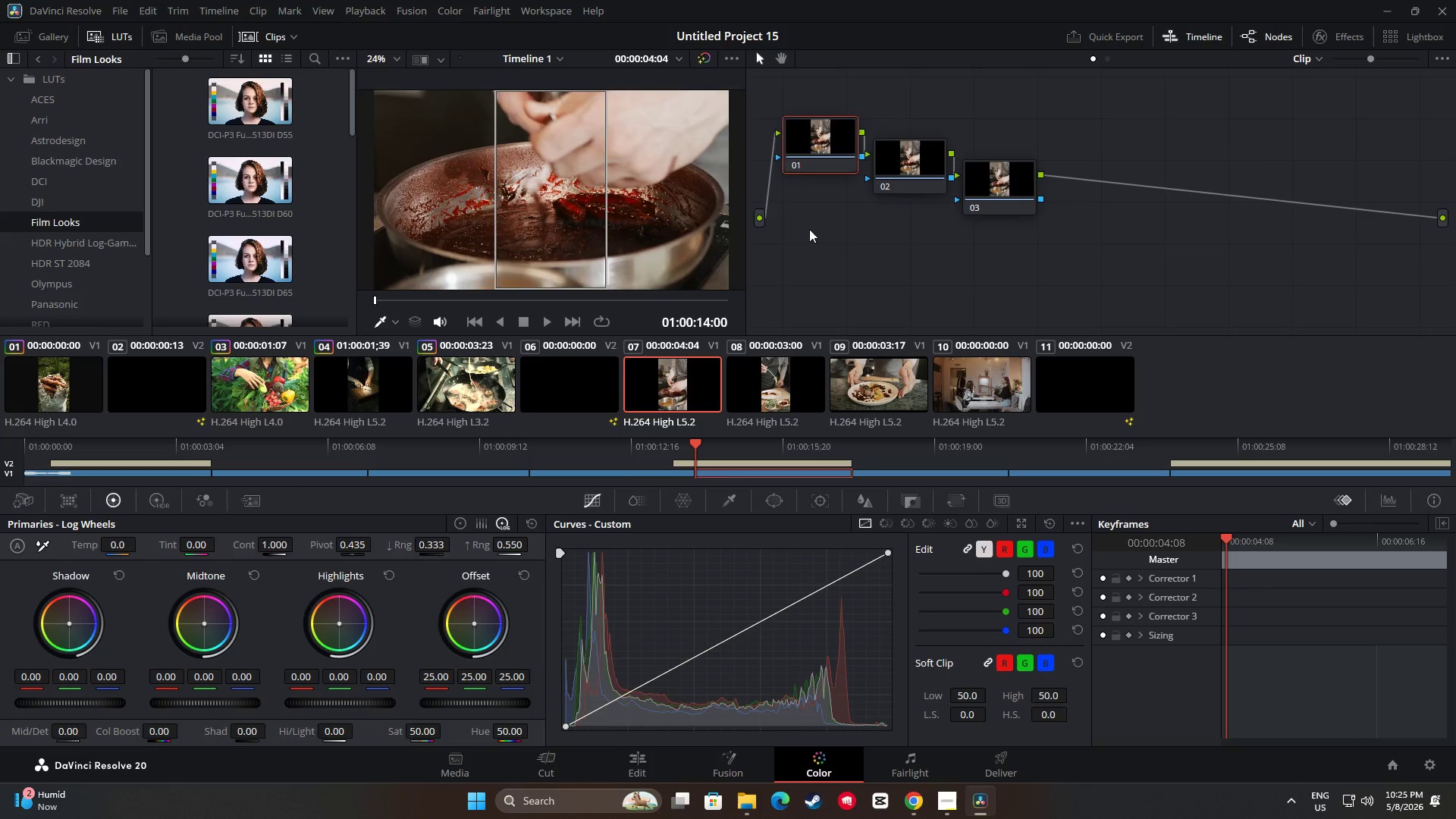 
key(Control+V)
 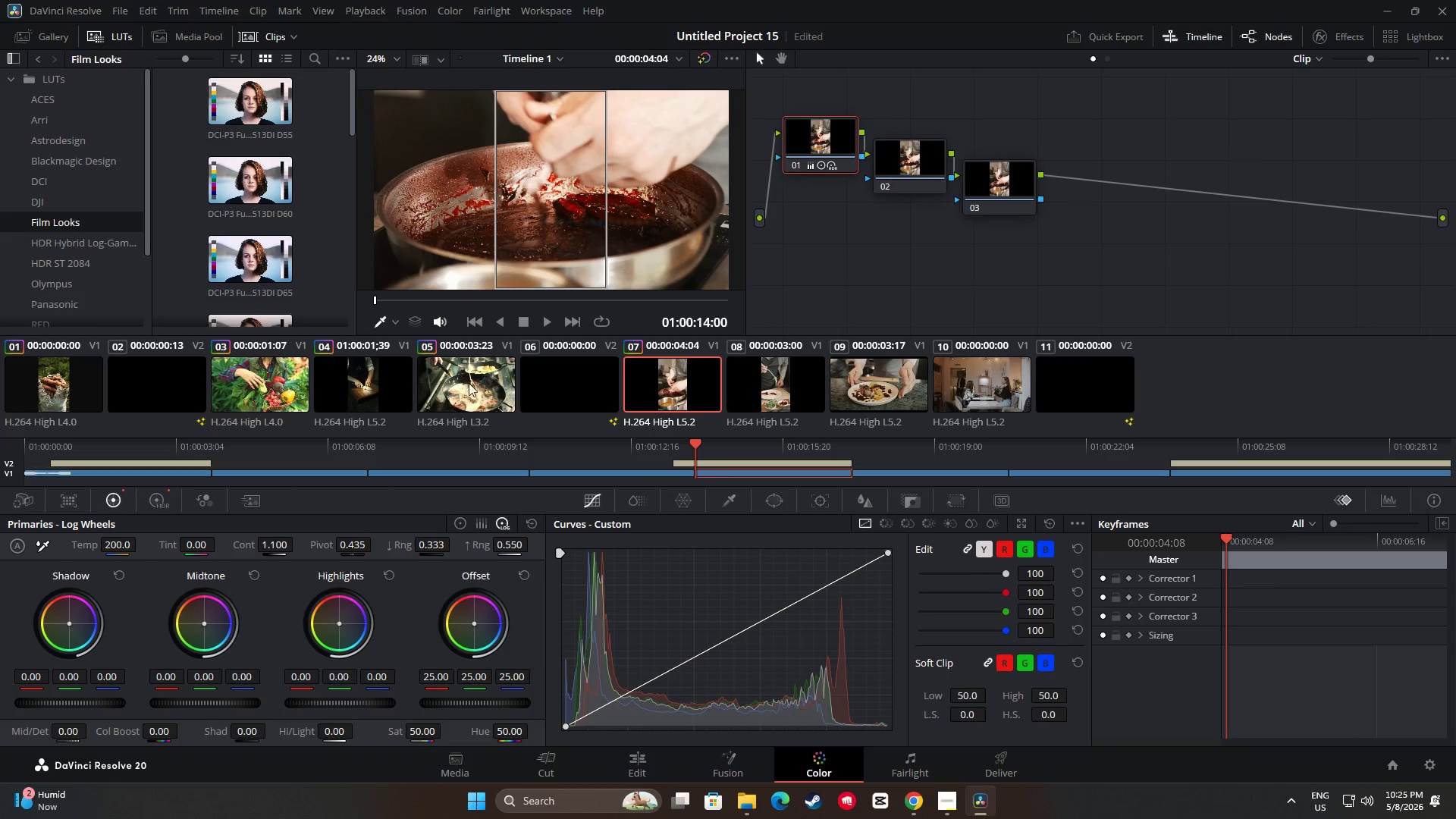 
left_click([466, 384])
 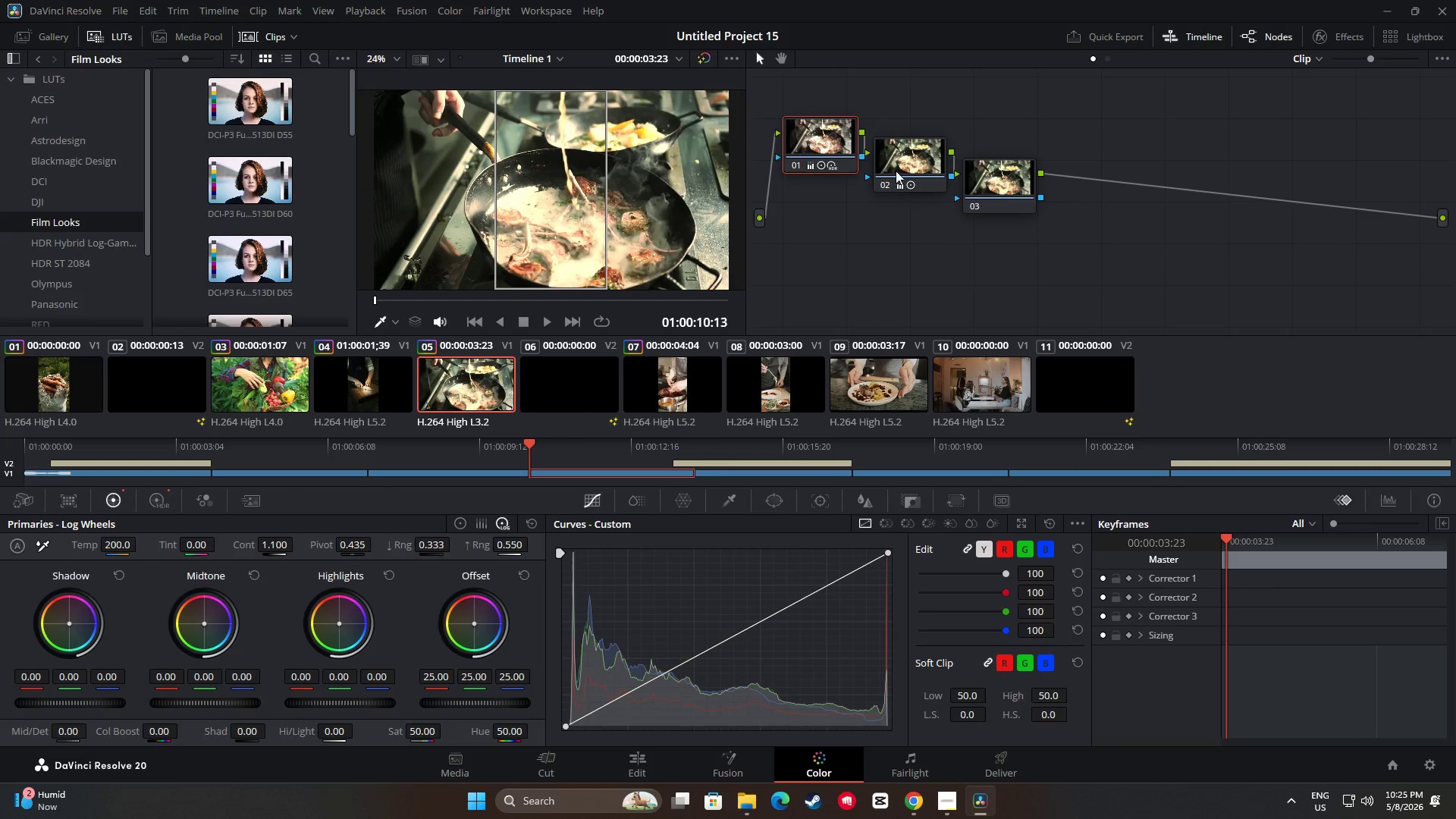 
left_click([918, 154])
 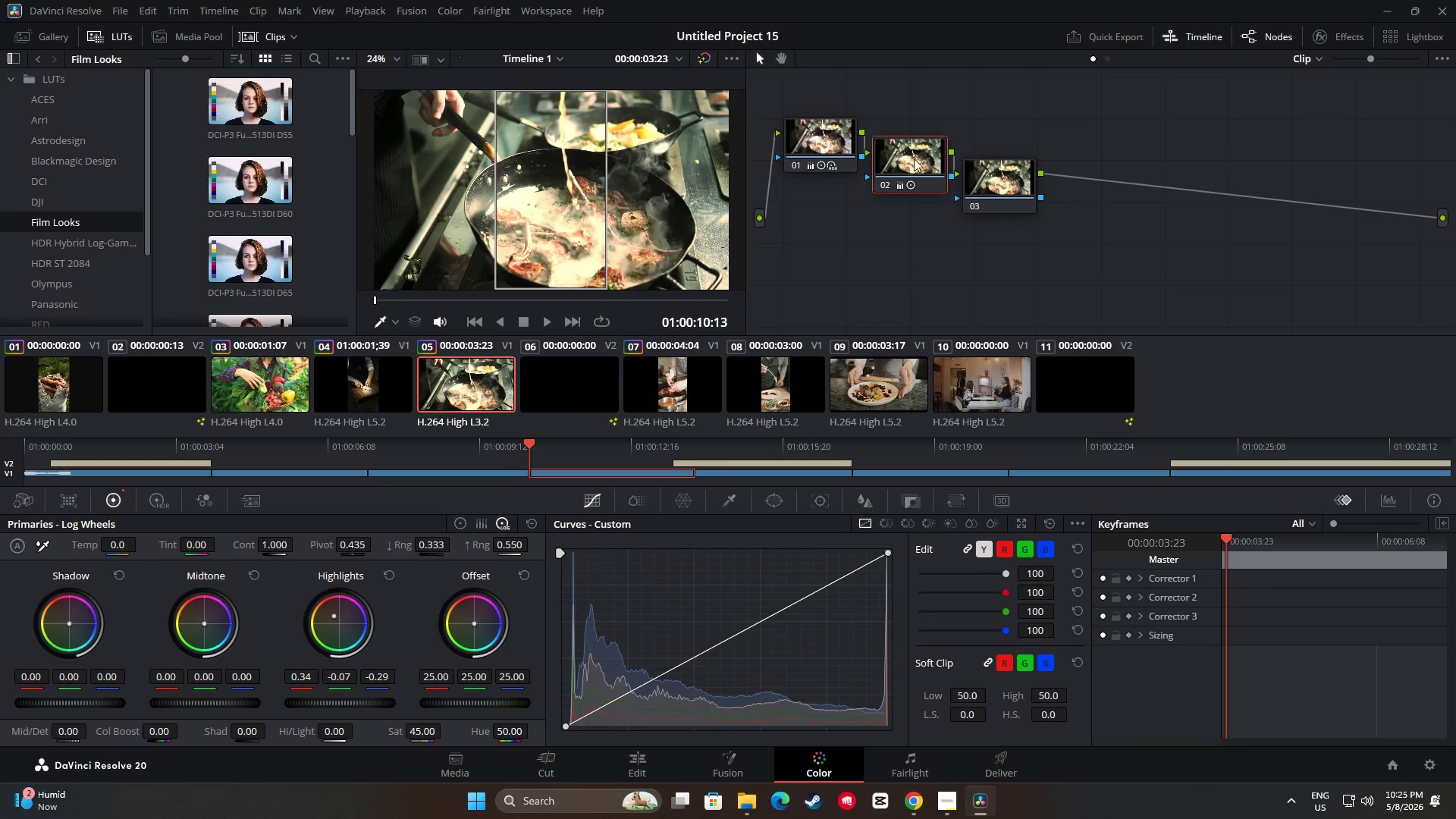 
key(Control+ControlLeft)
 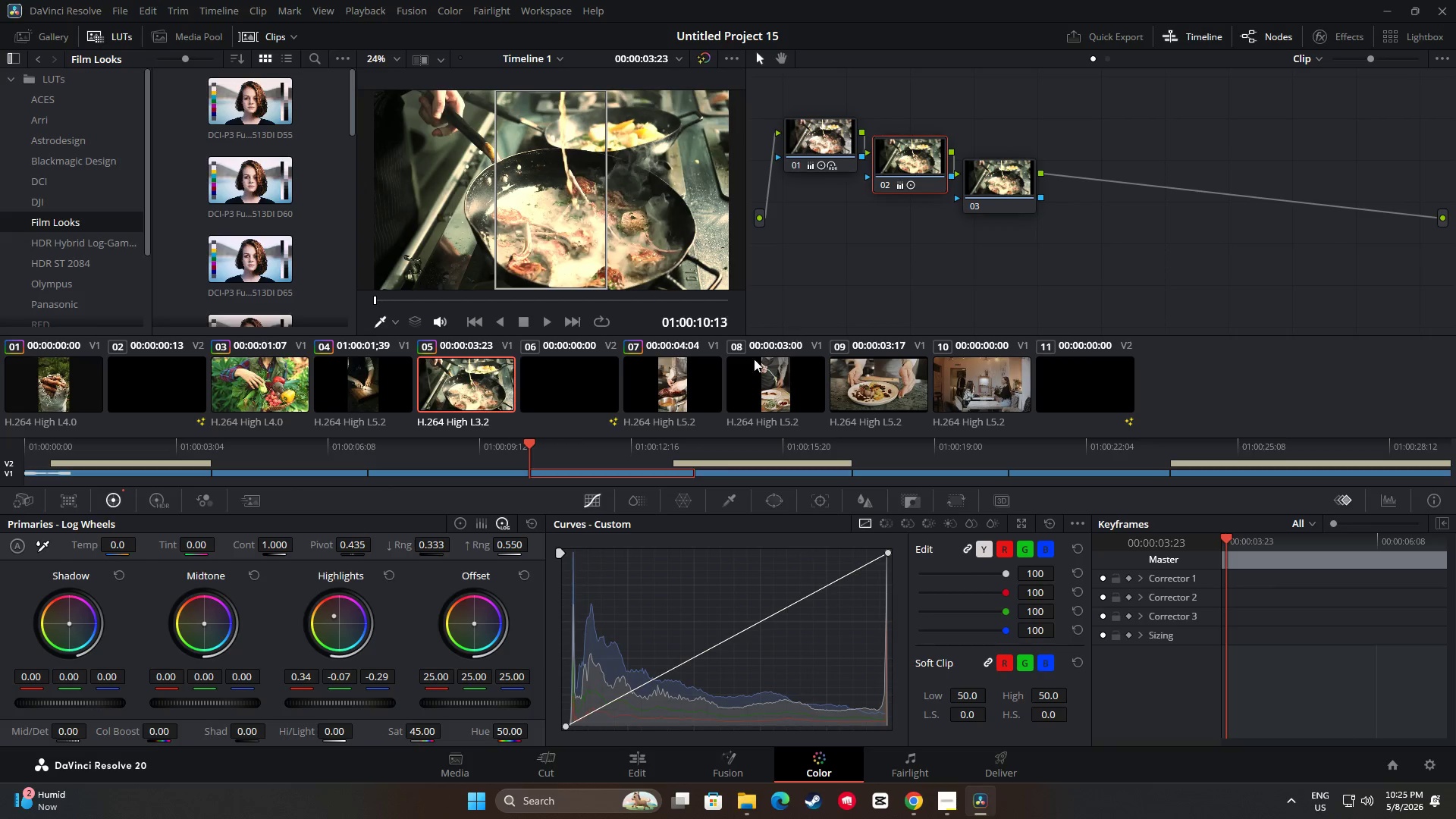 
key(Control+C)
 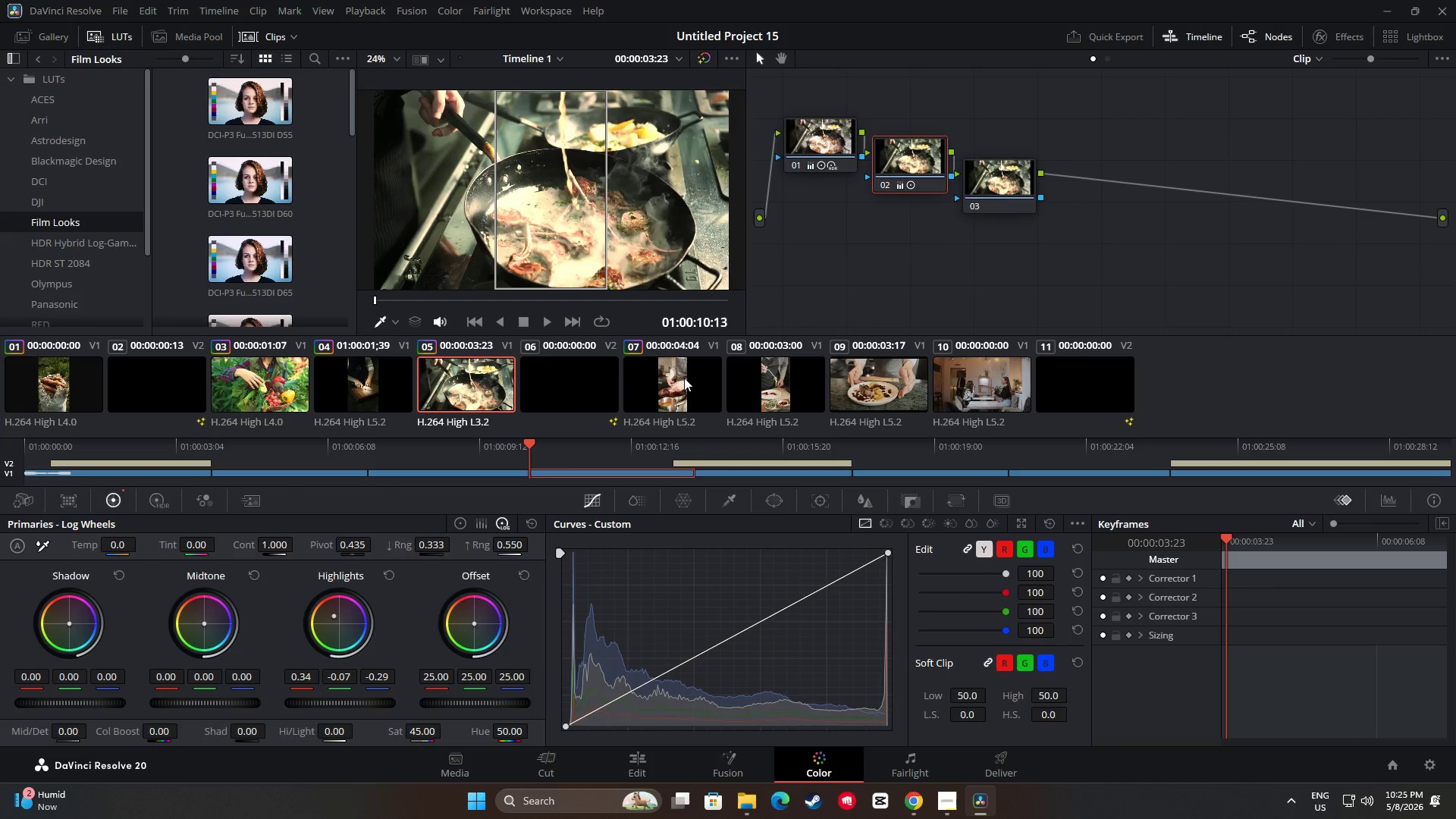 
left_click([684, 378])
 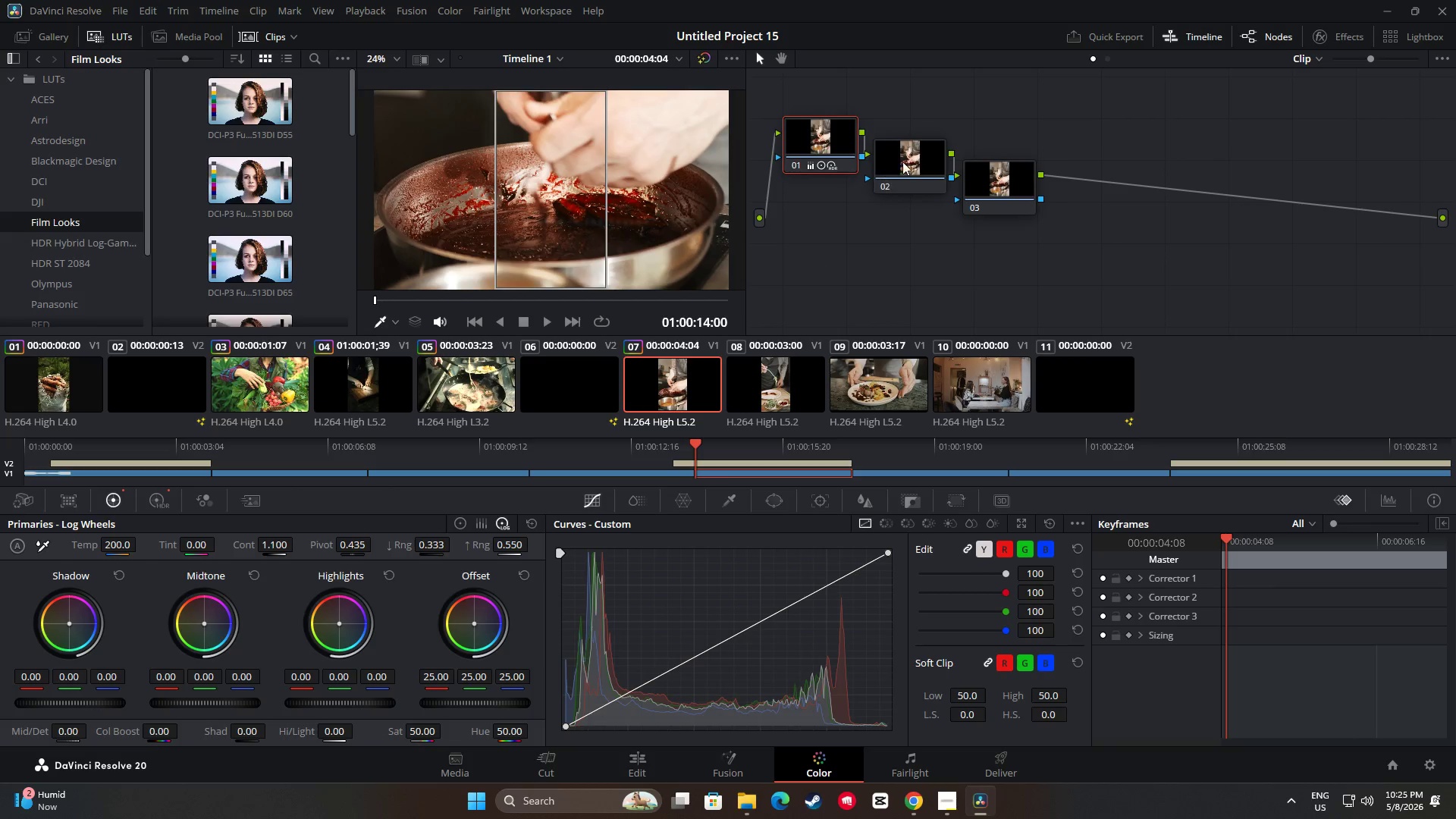 
left_click([905, 159])
 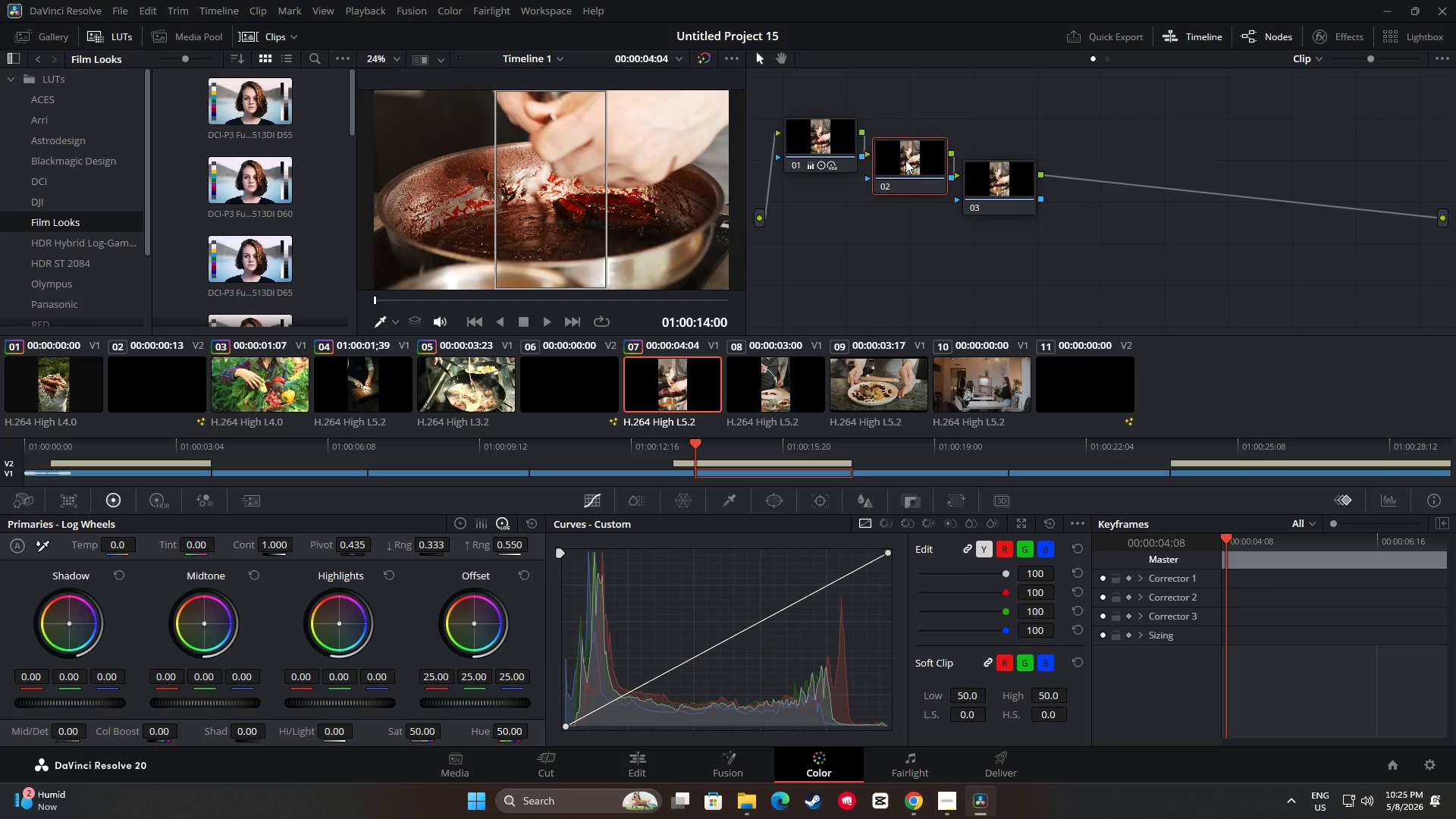 
key(Control+ControlLeft)
 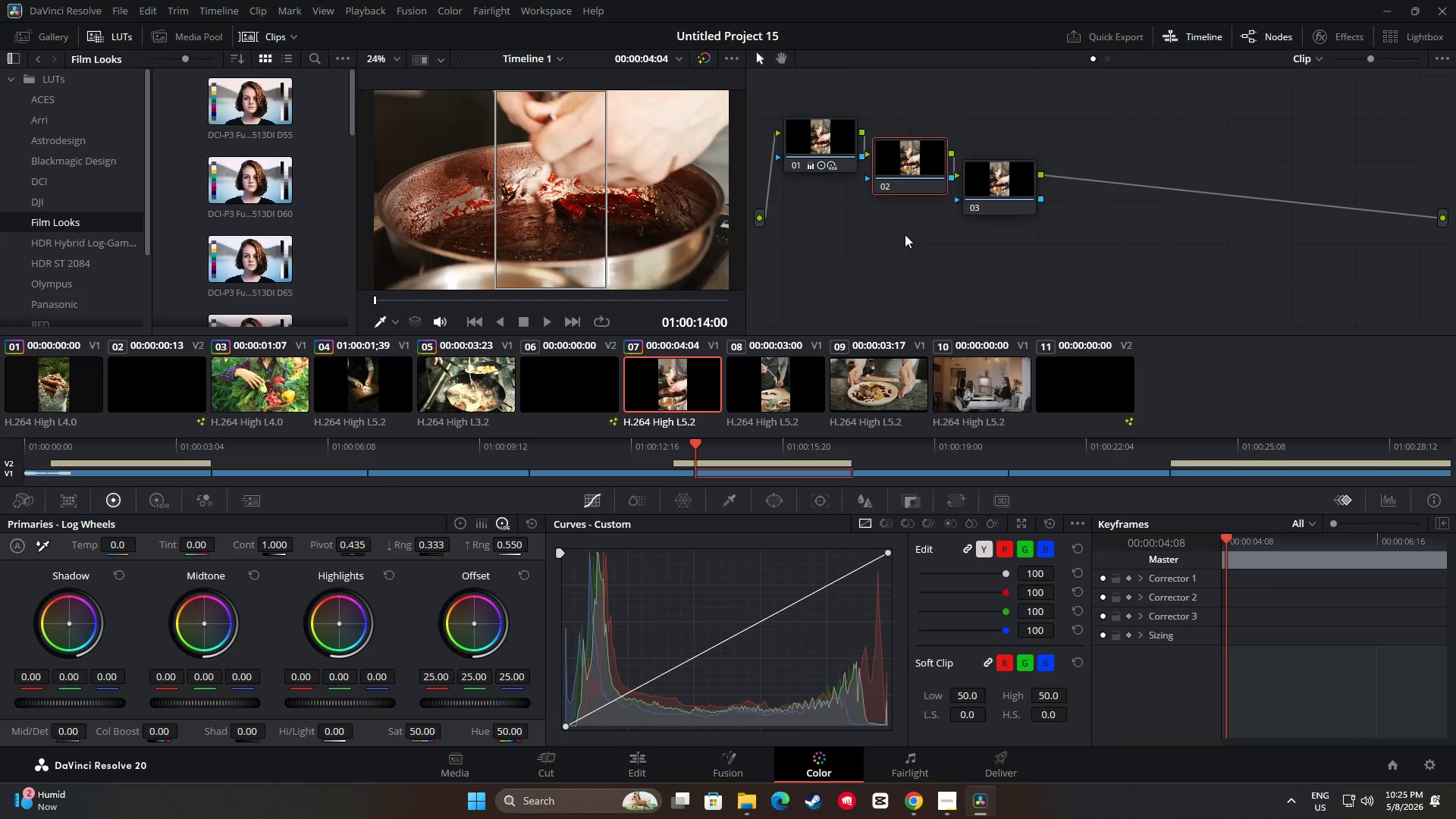 
key(Control+V)
 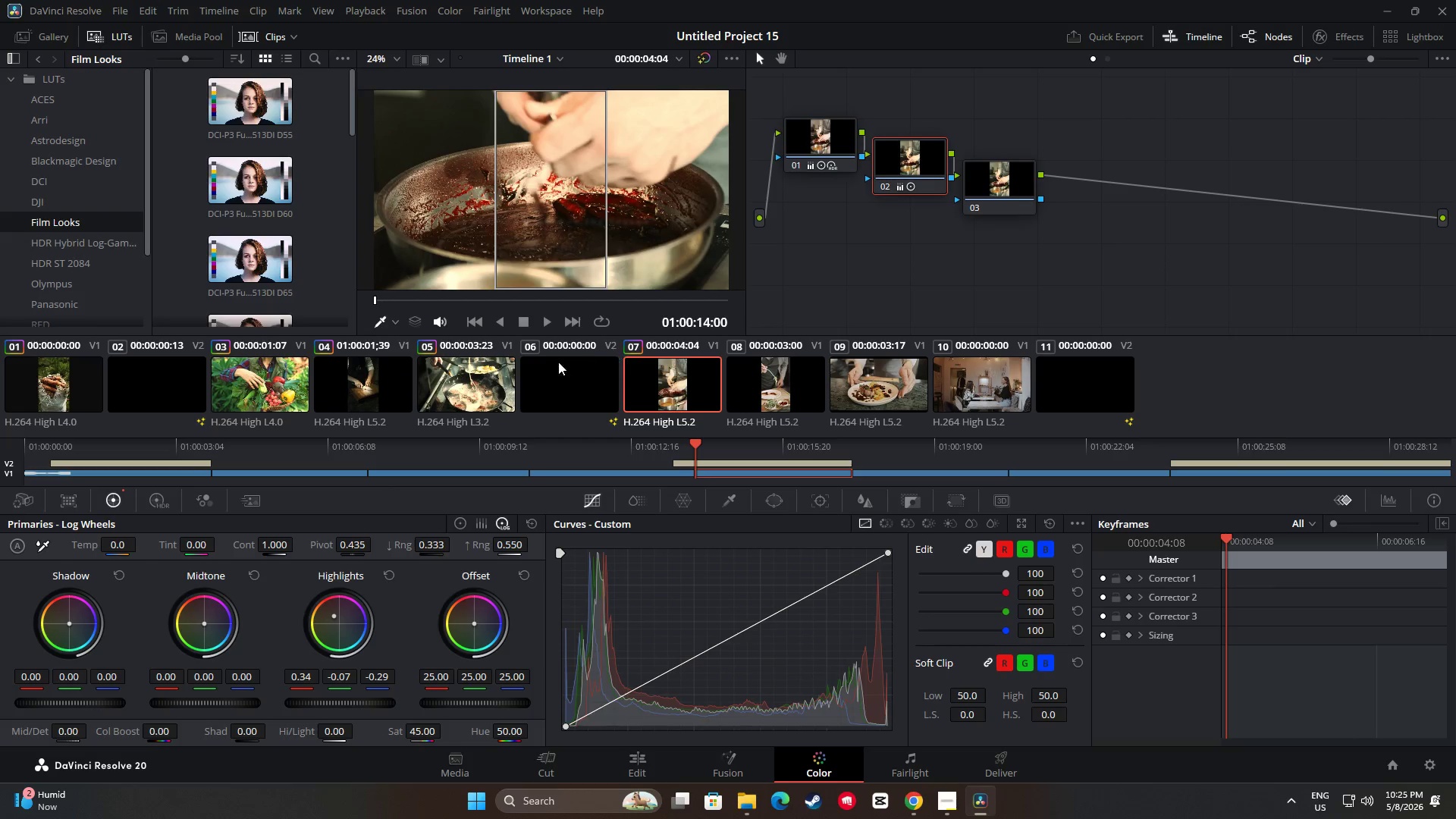 
left_click([479, 384])
 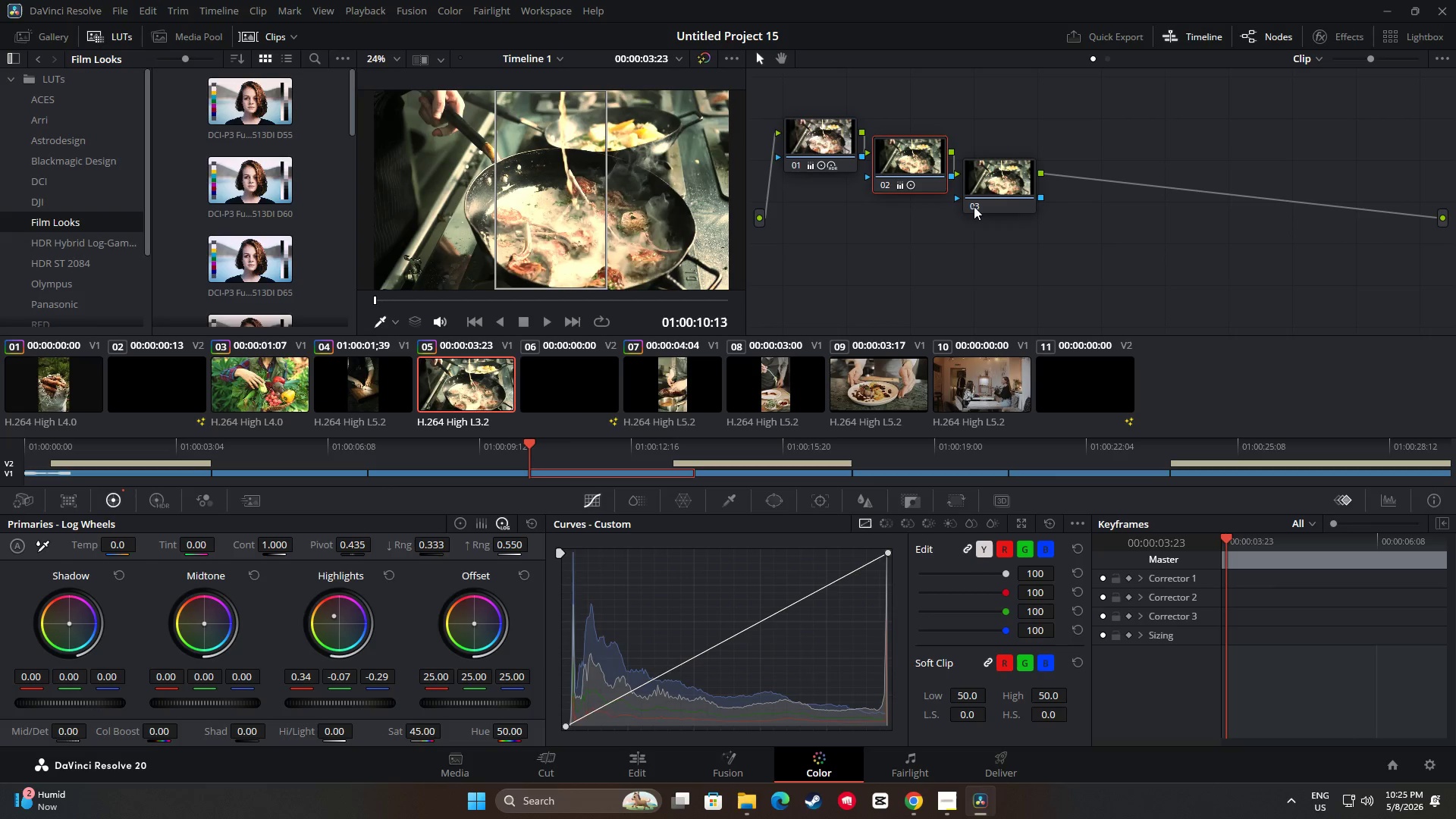 
left_click([987, 180])
 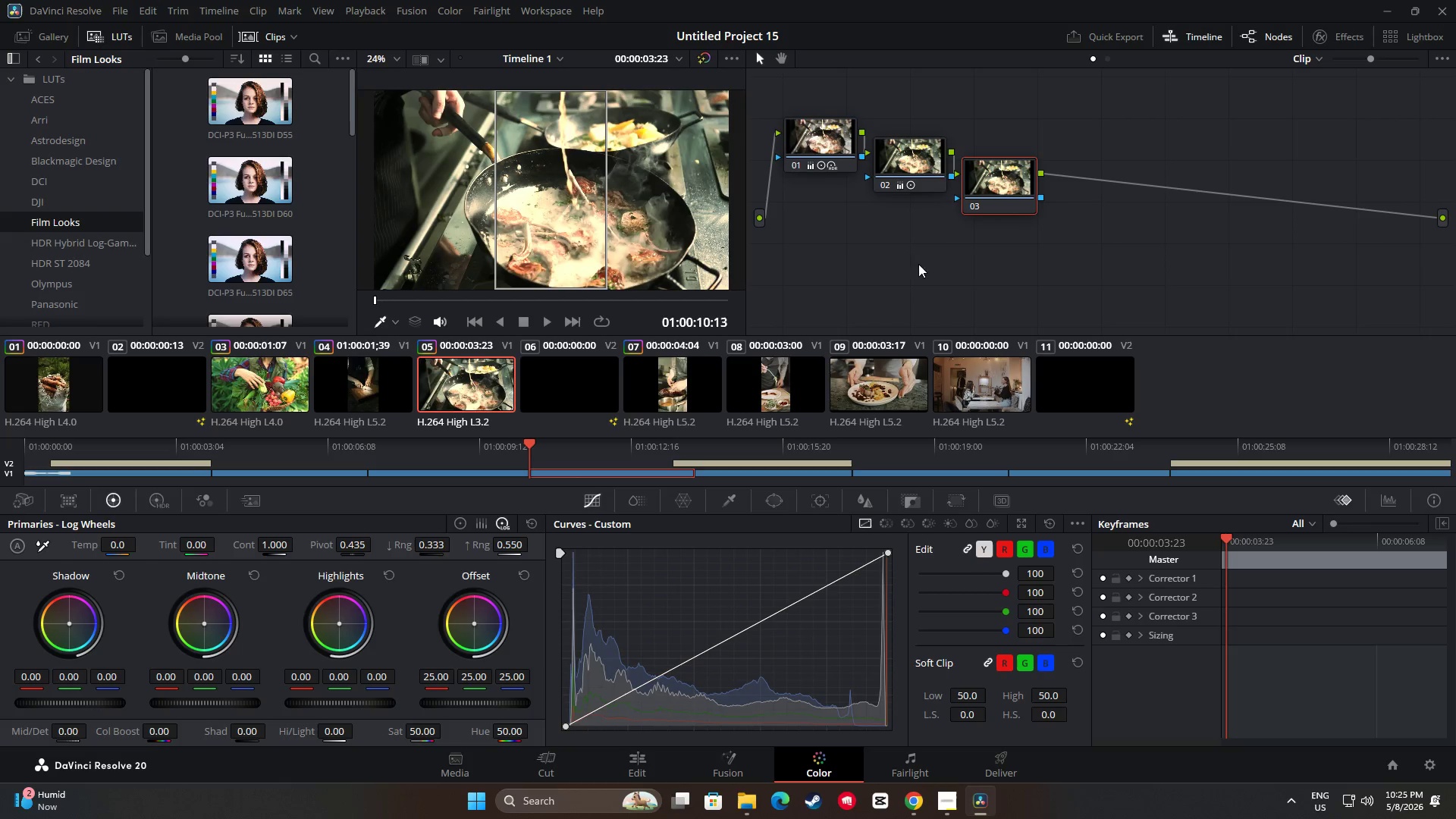 
hold_key(key=ControlLeft, duration=0.53)
 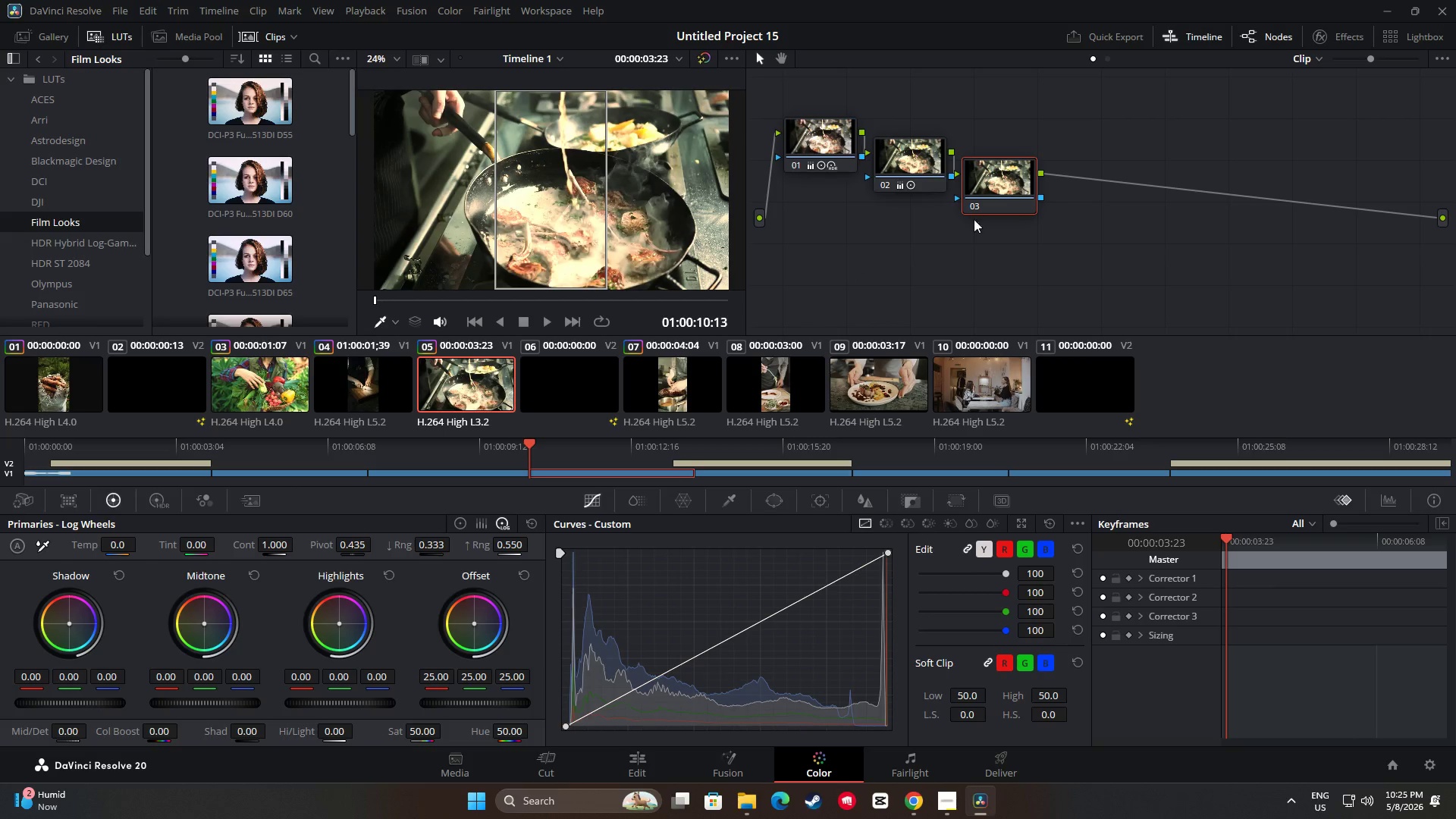 
mouse_move([1000, 209])
 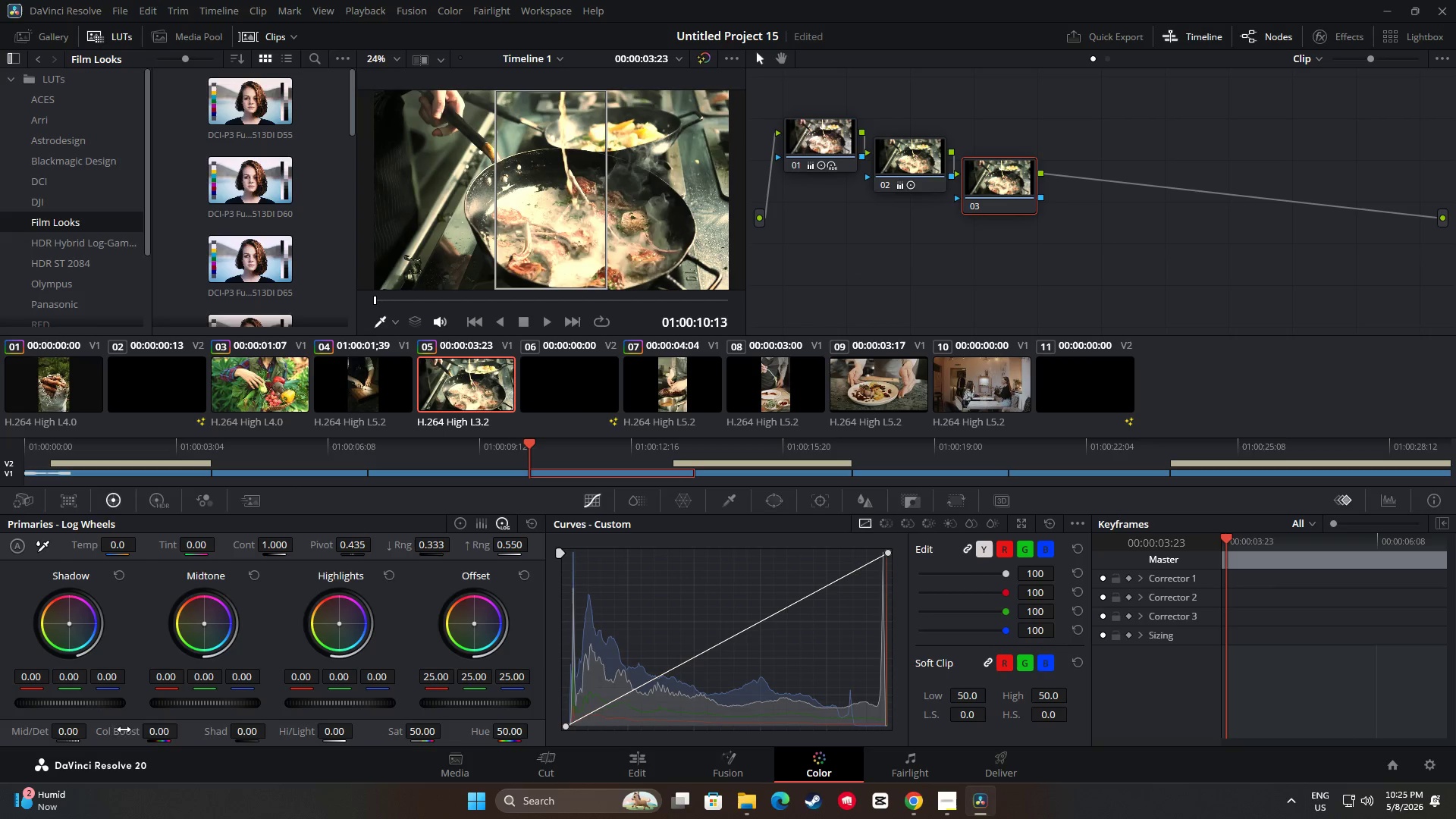 
left_click_drag(start_coordinate=[164, 731], to_coordinate=[187, 729])
 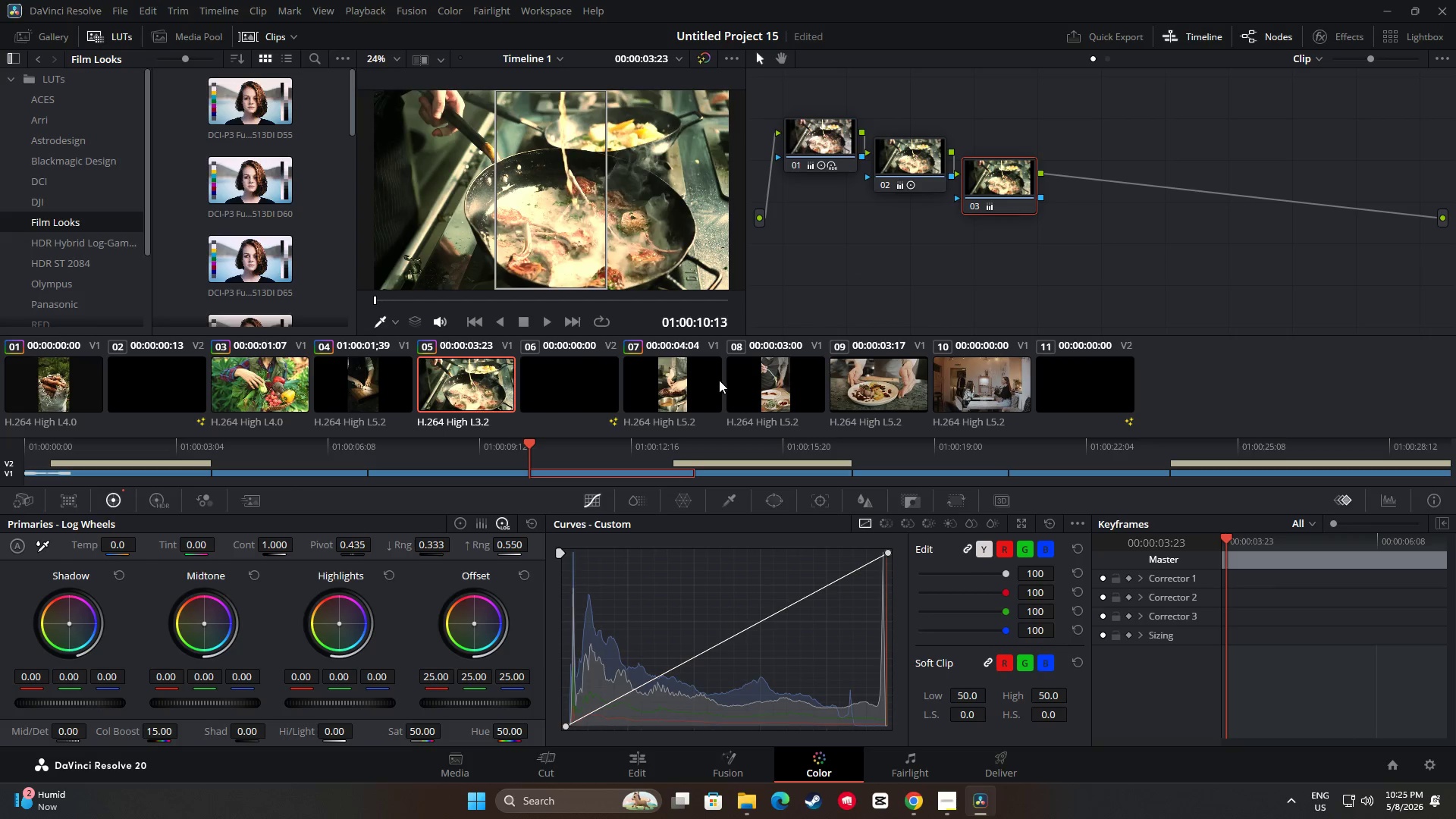 
left_click([1003, 182])
 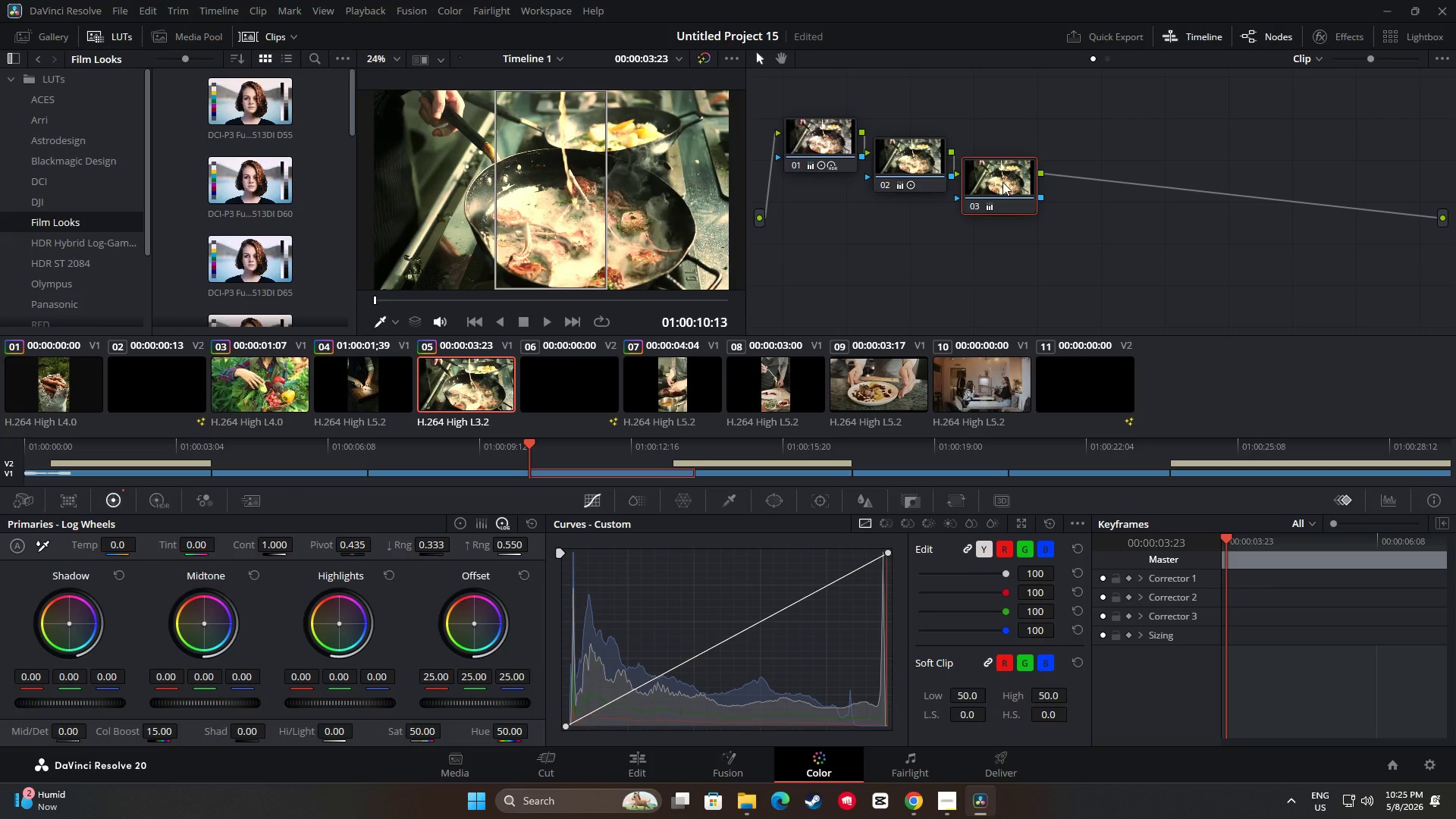 
key(Control+ControlLeft)
 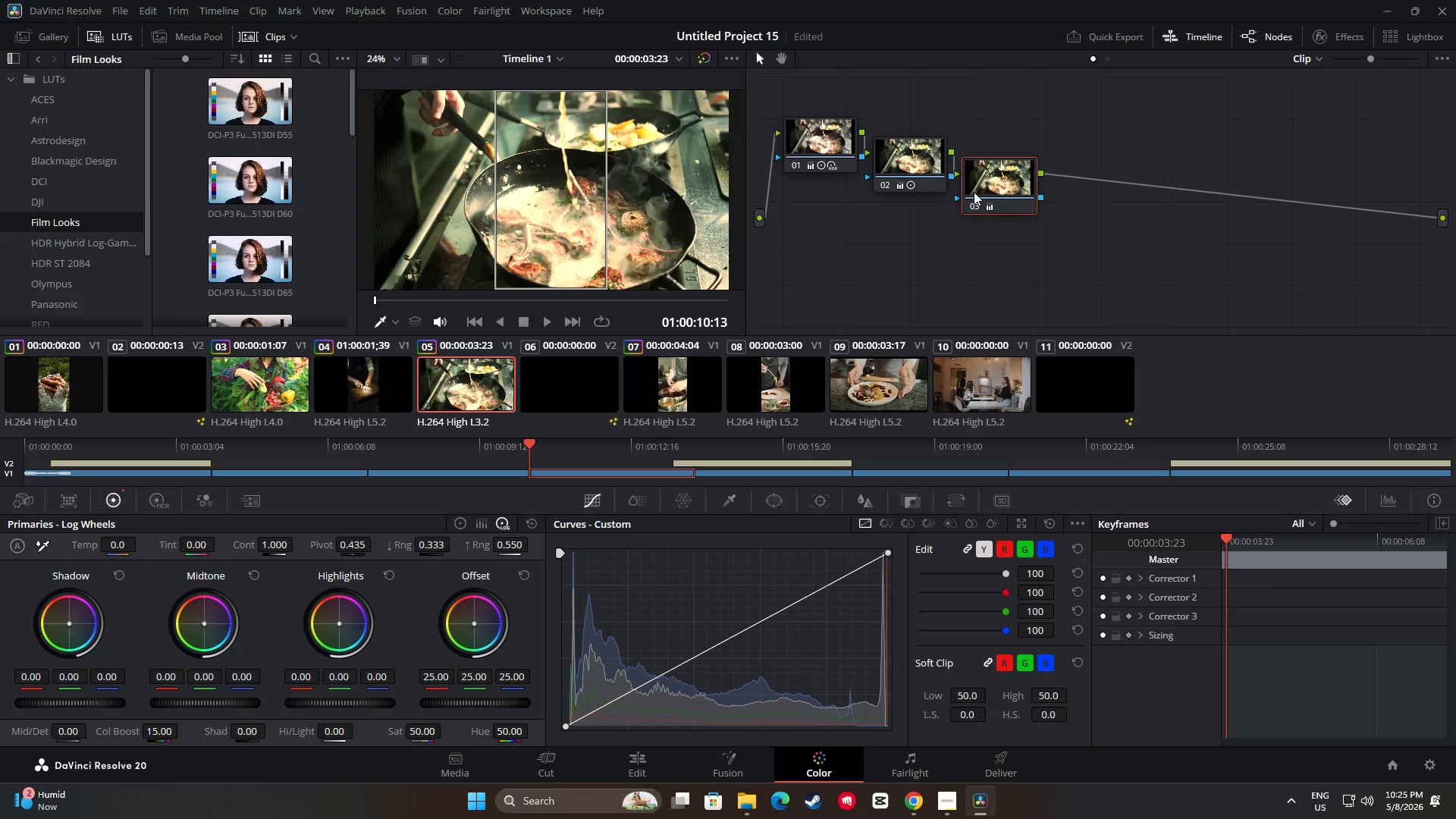 
key(Control+C)
 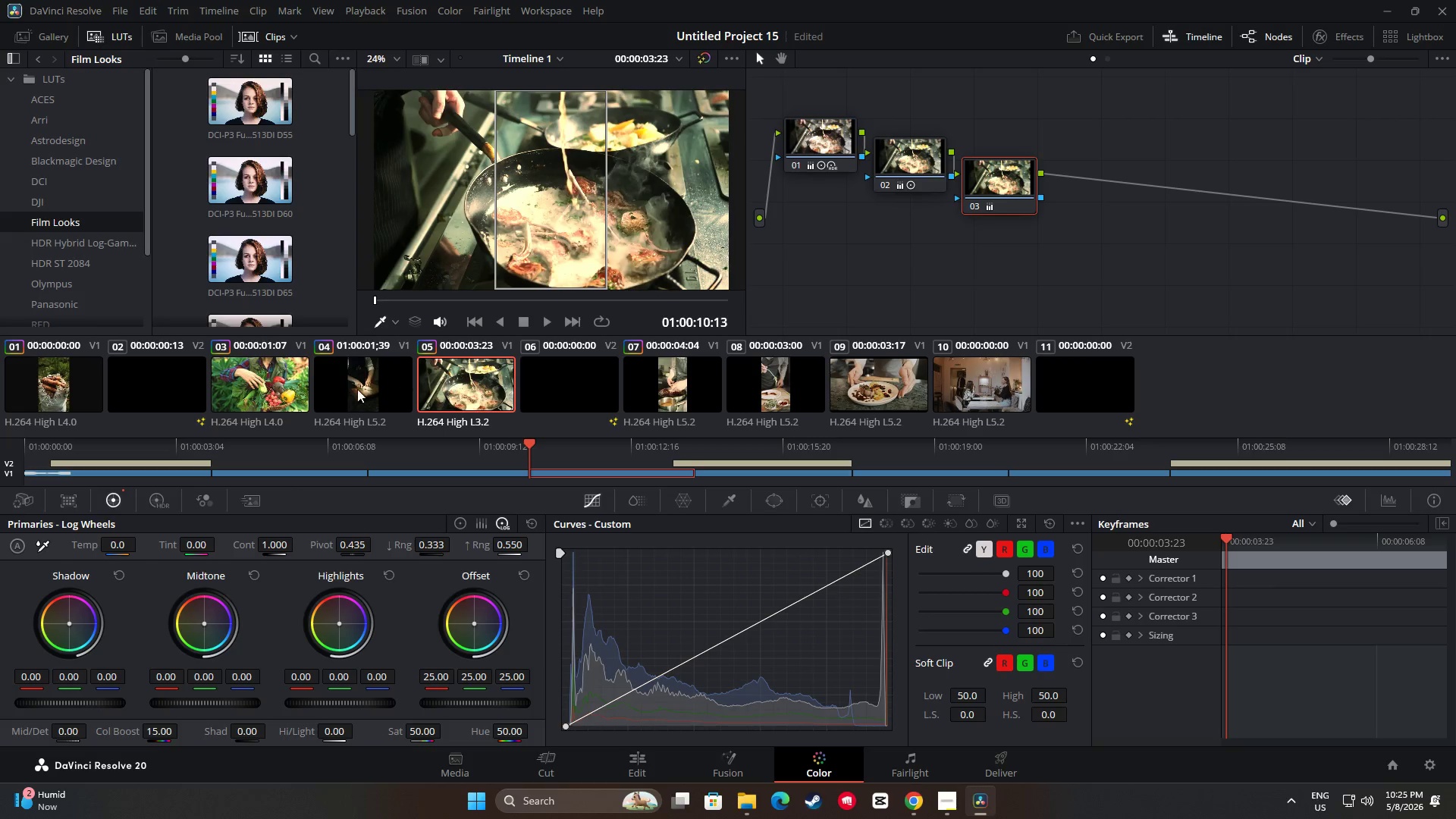 
left_click([357, 389])
 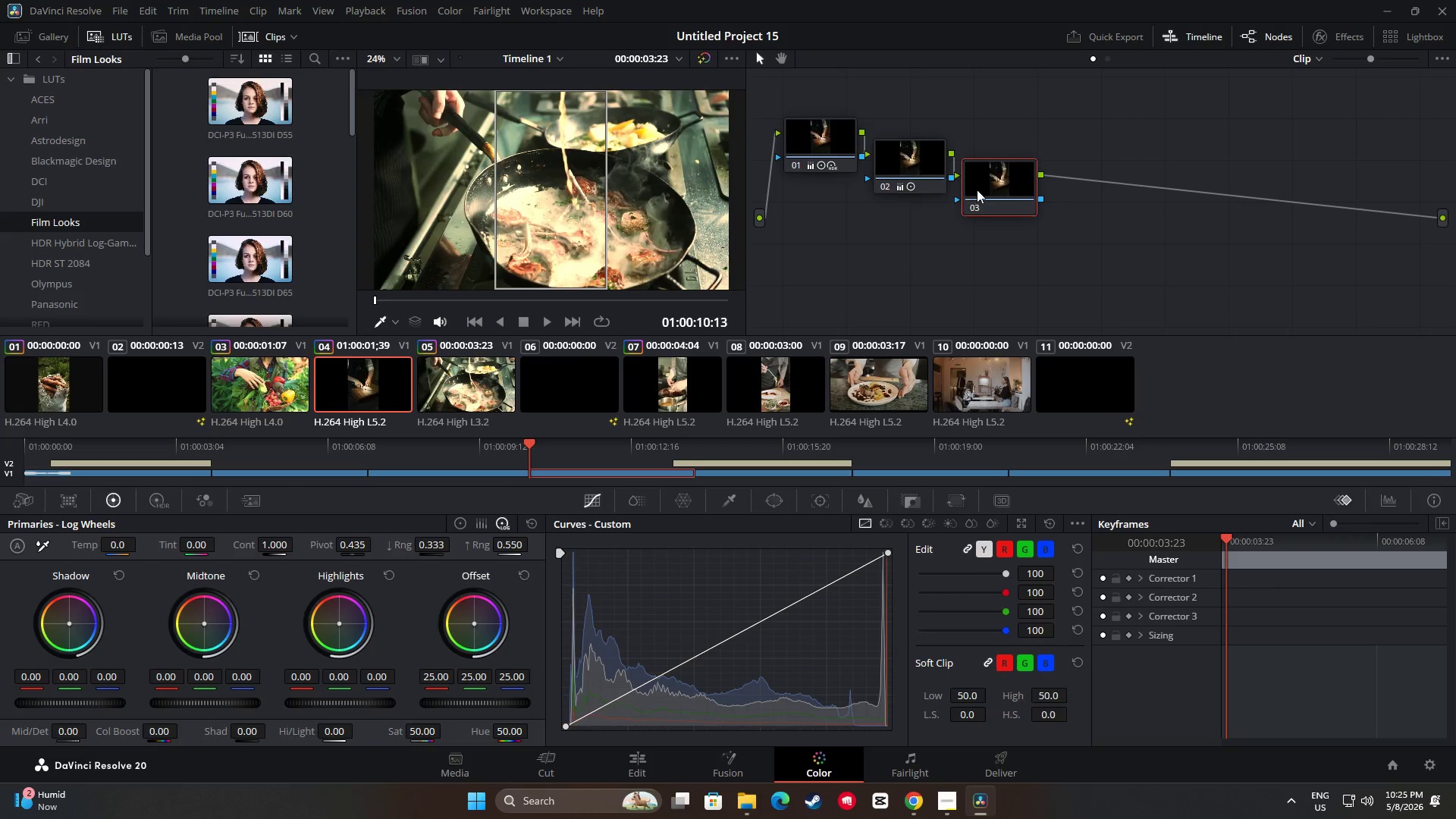 
left_click([984, 182])
 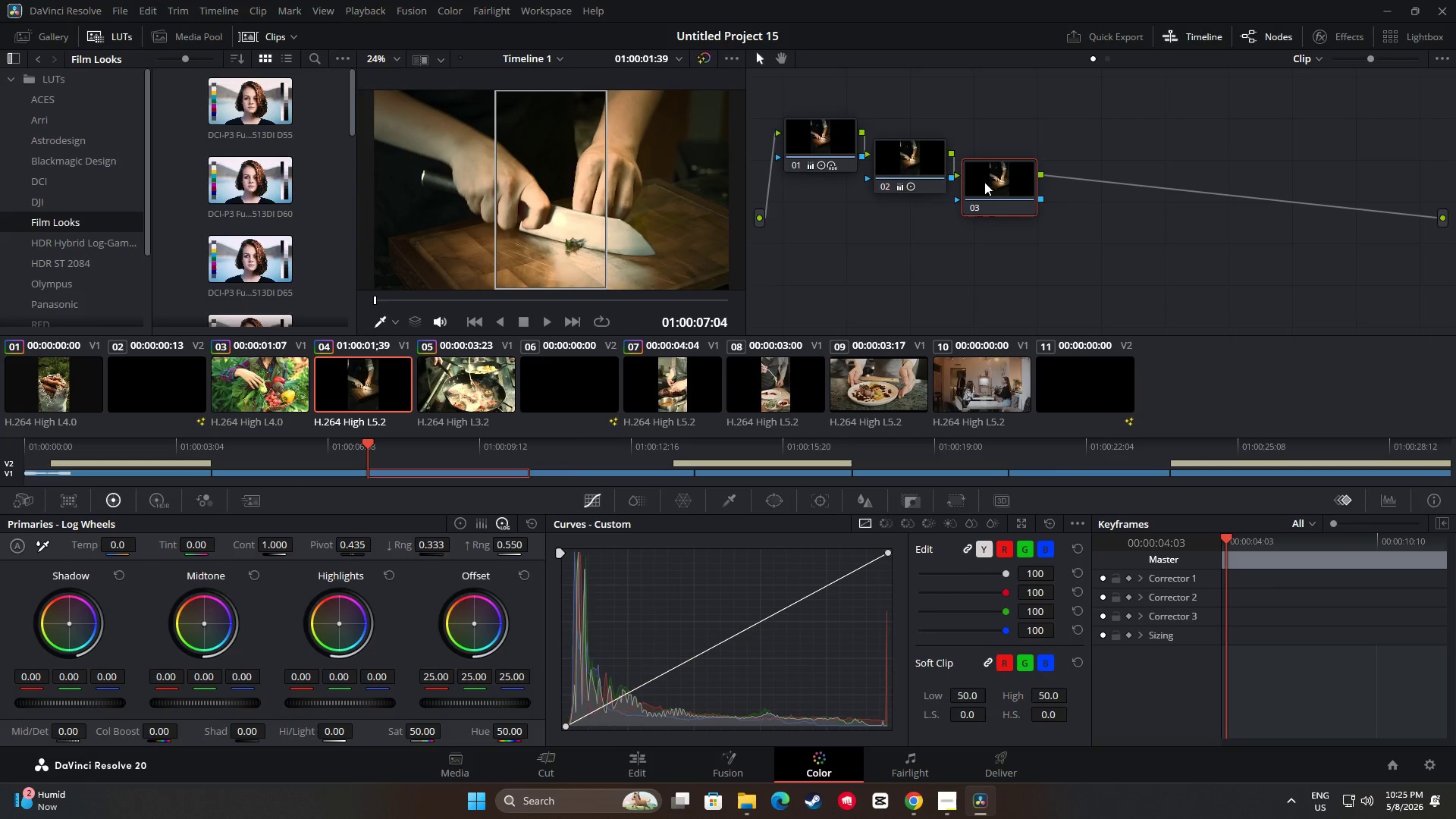 
key(Control+ControlLeft)
 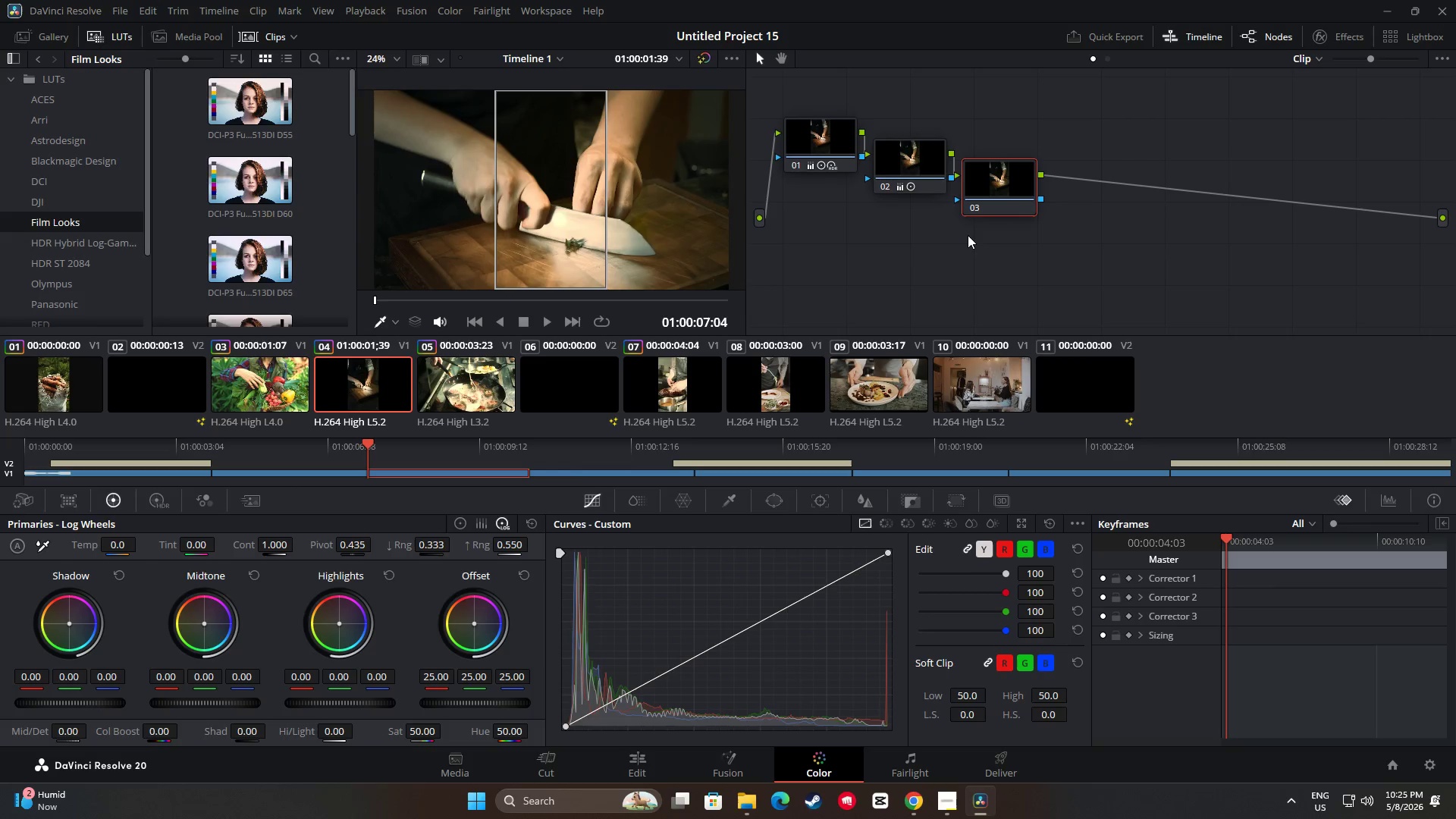 
key(Control+V)
 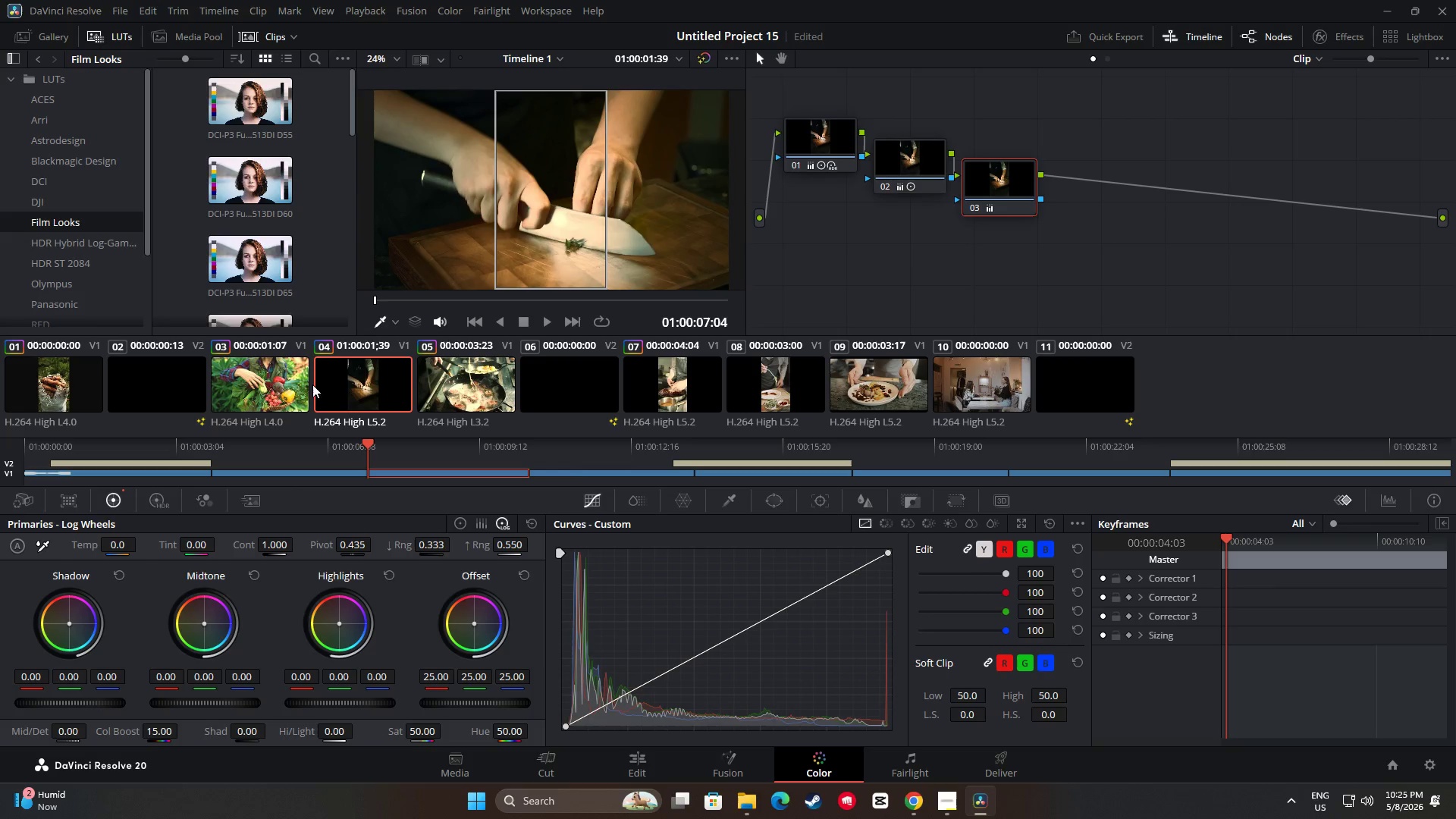 
left_click([274, 383])
 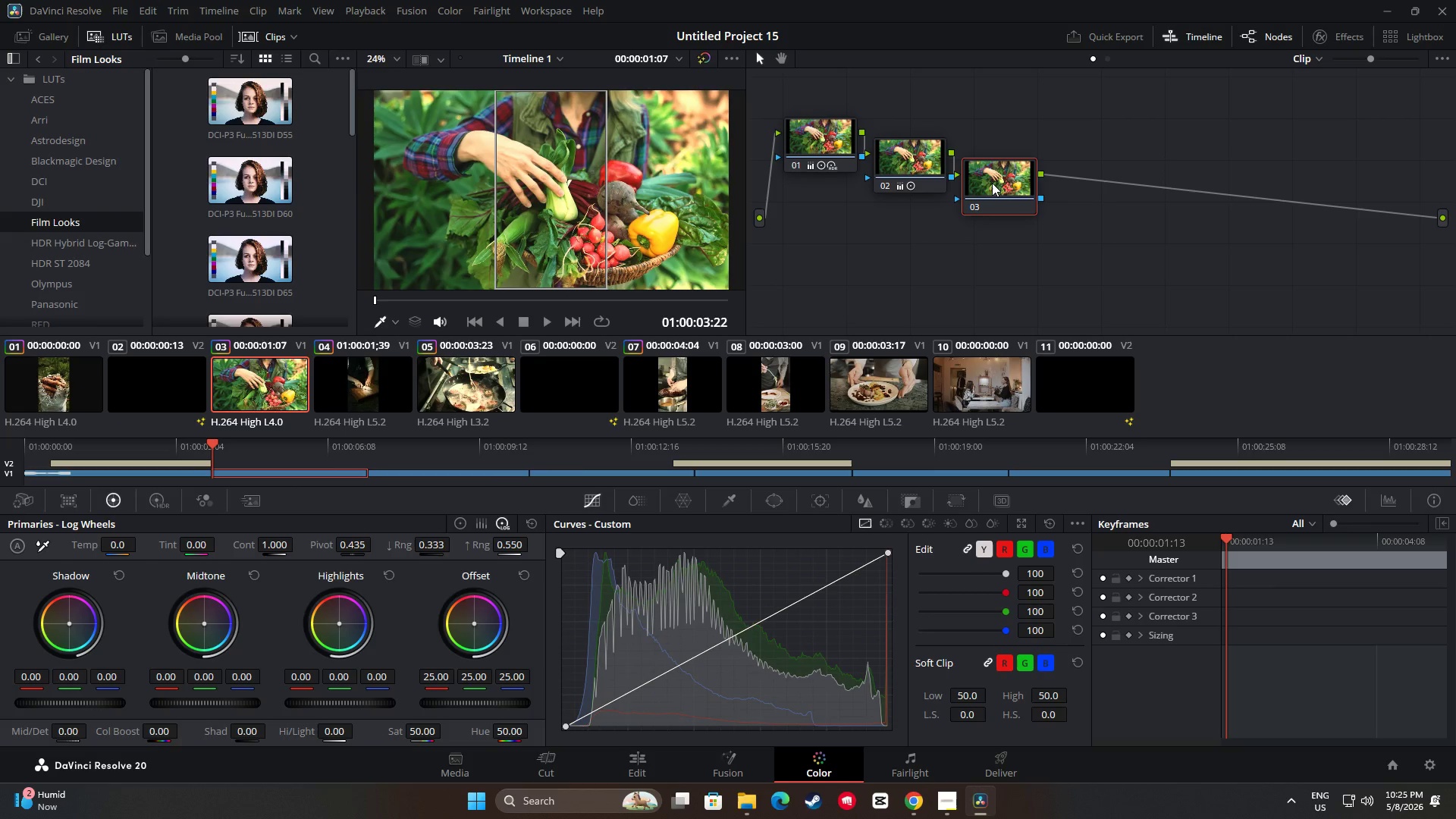 
key(Control+V)
 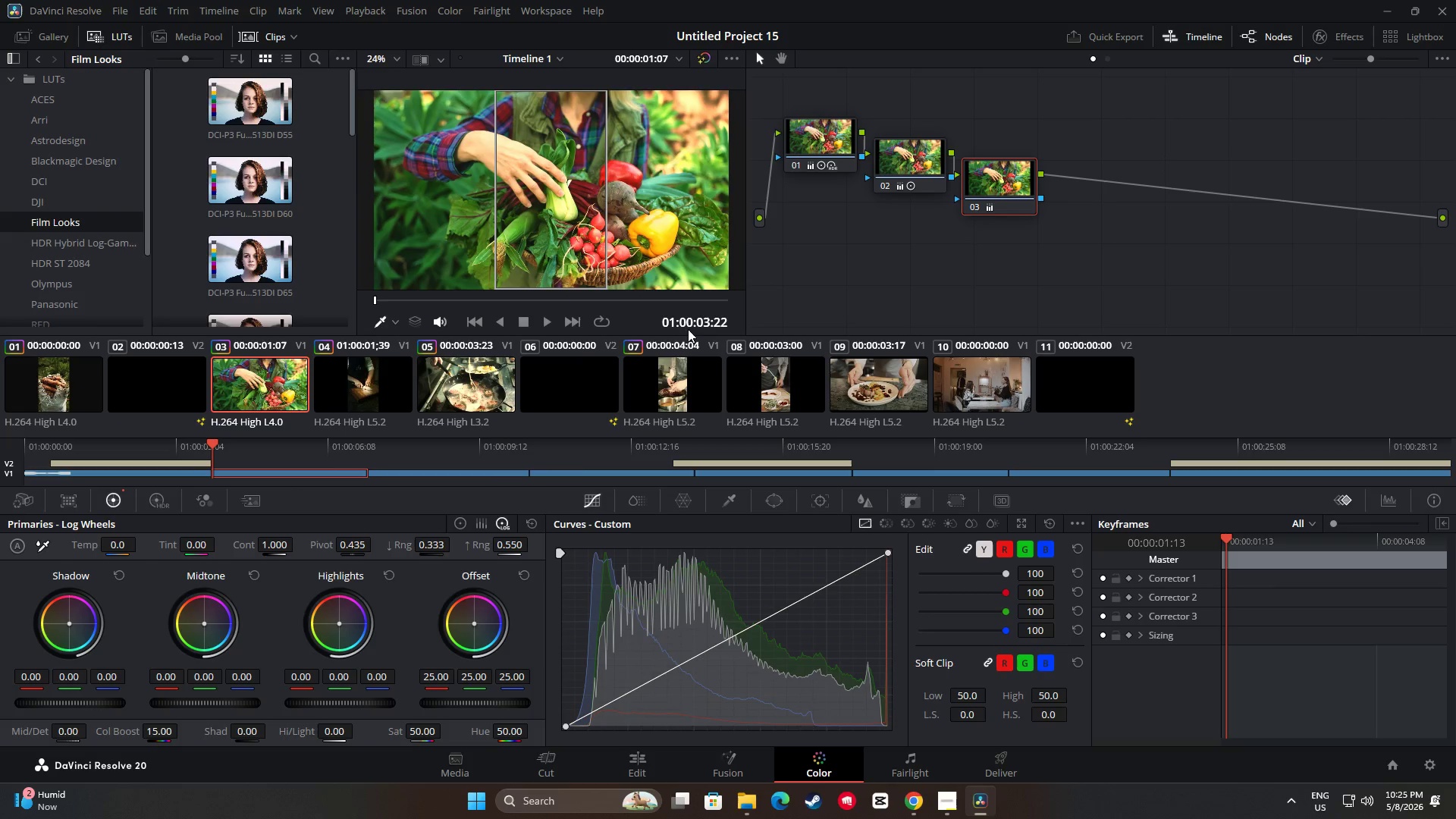 
left_click([482, 377])
 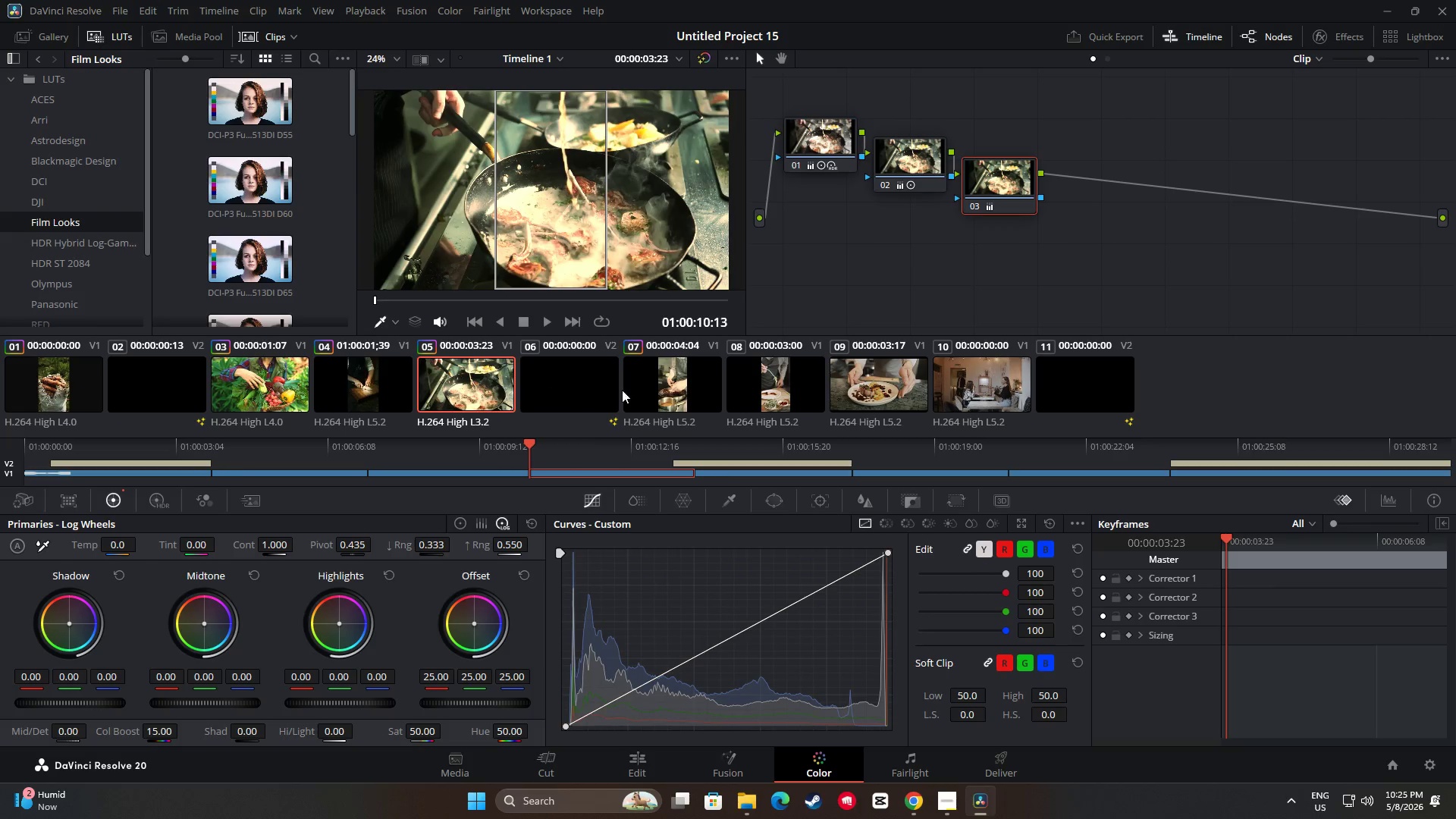 
left_click([661, 381])
 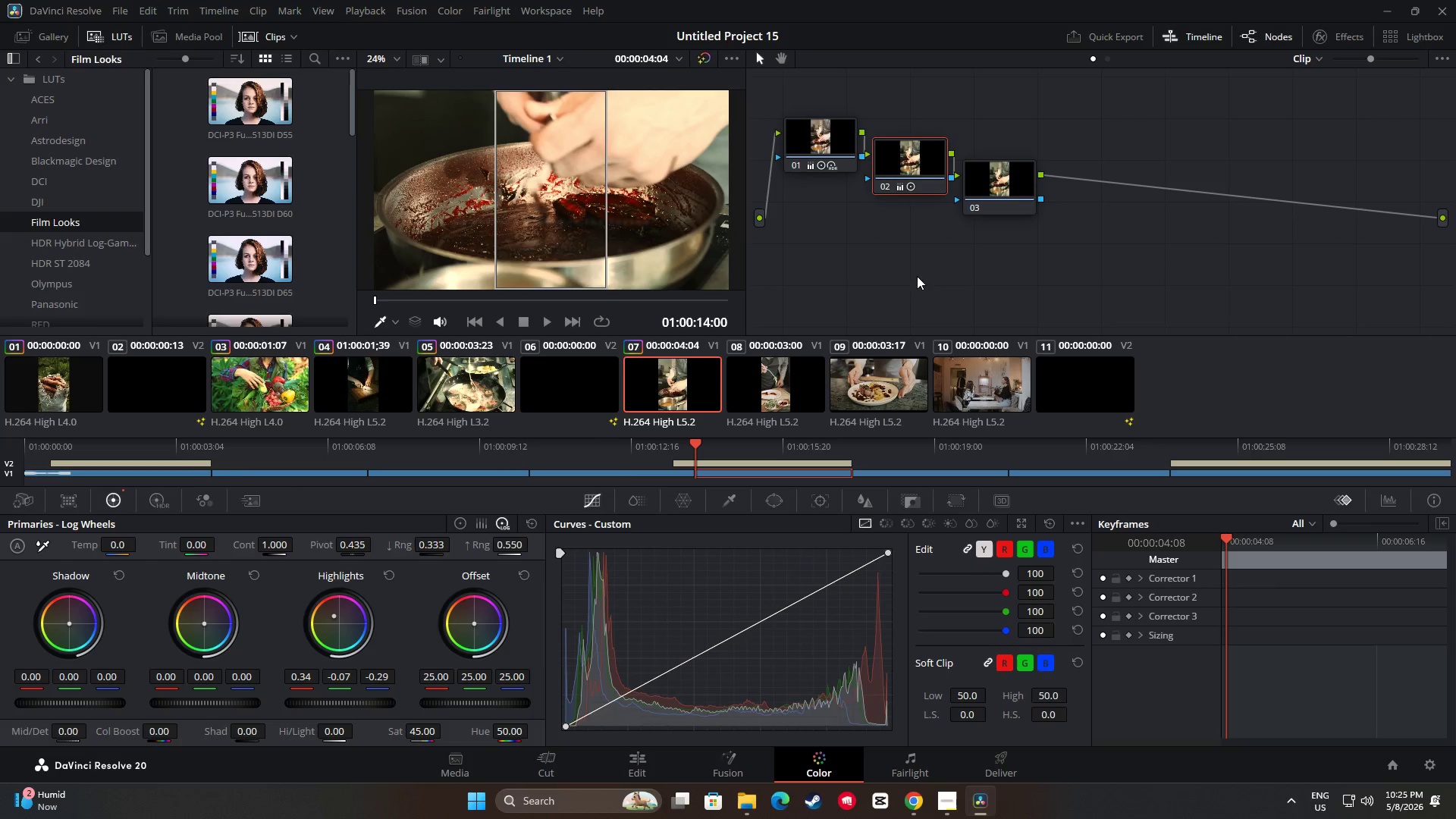 
left_click([483, 384])
 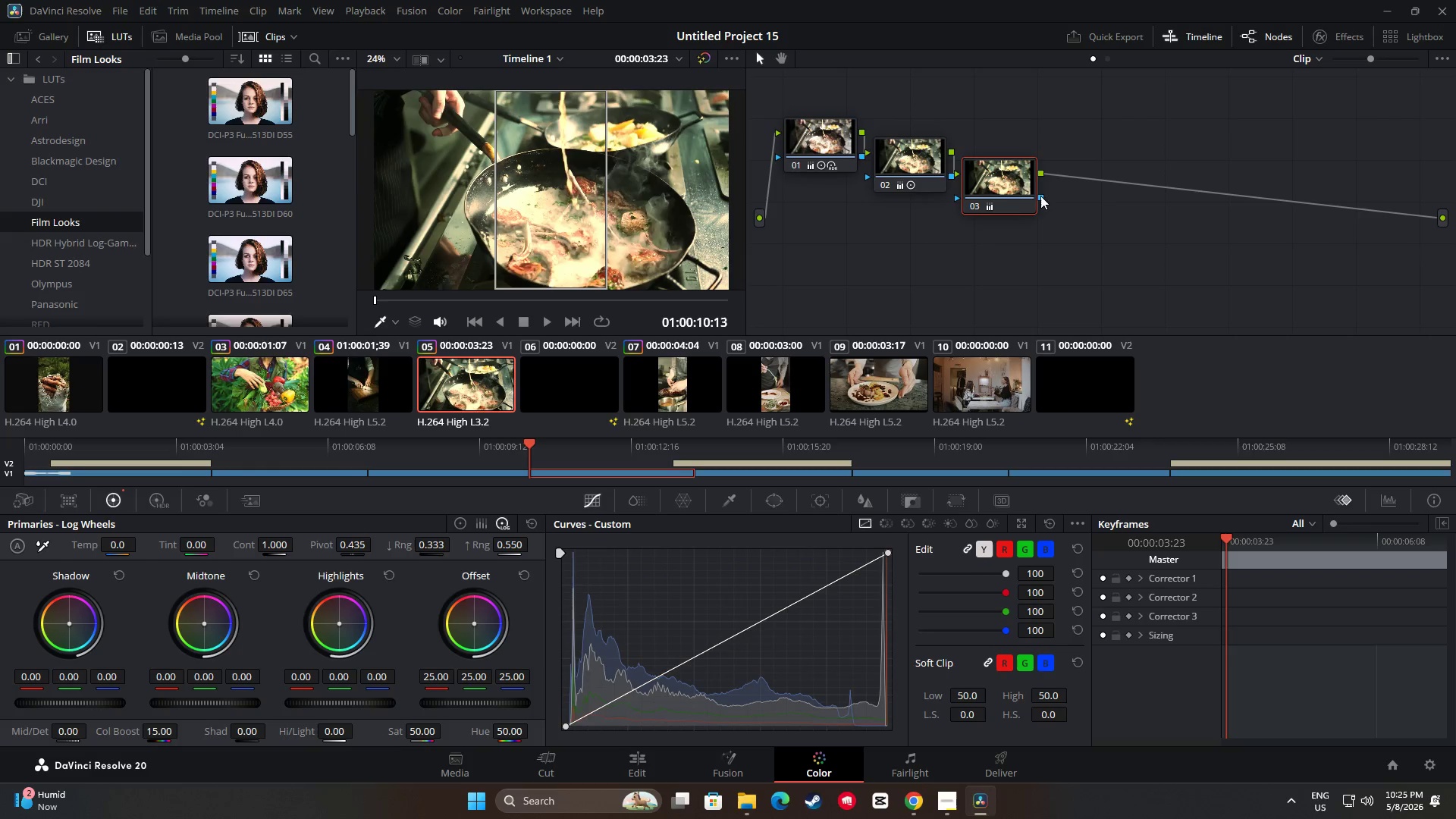 
key(Control+ControlLeft)
 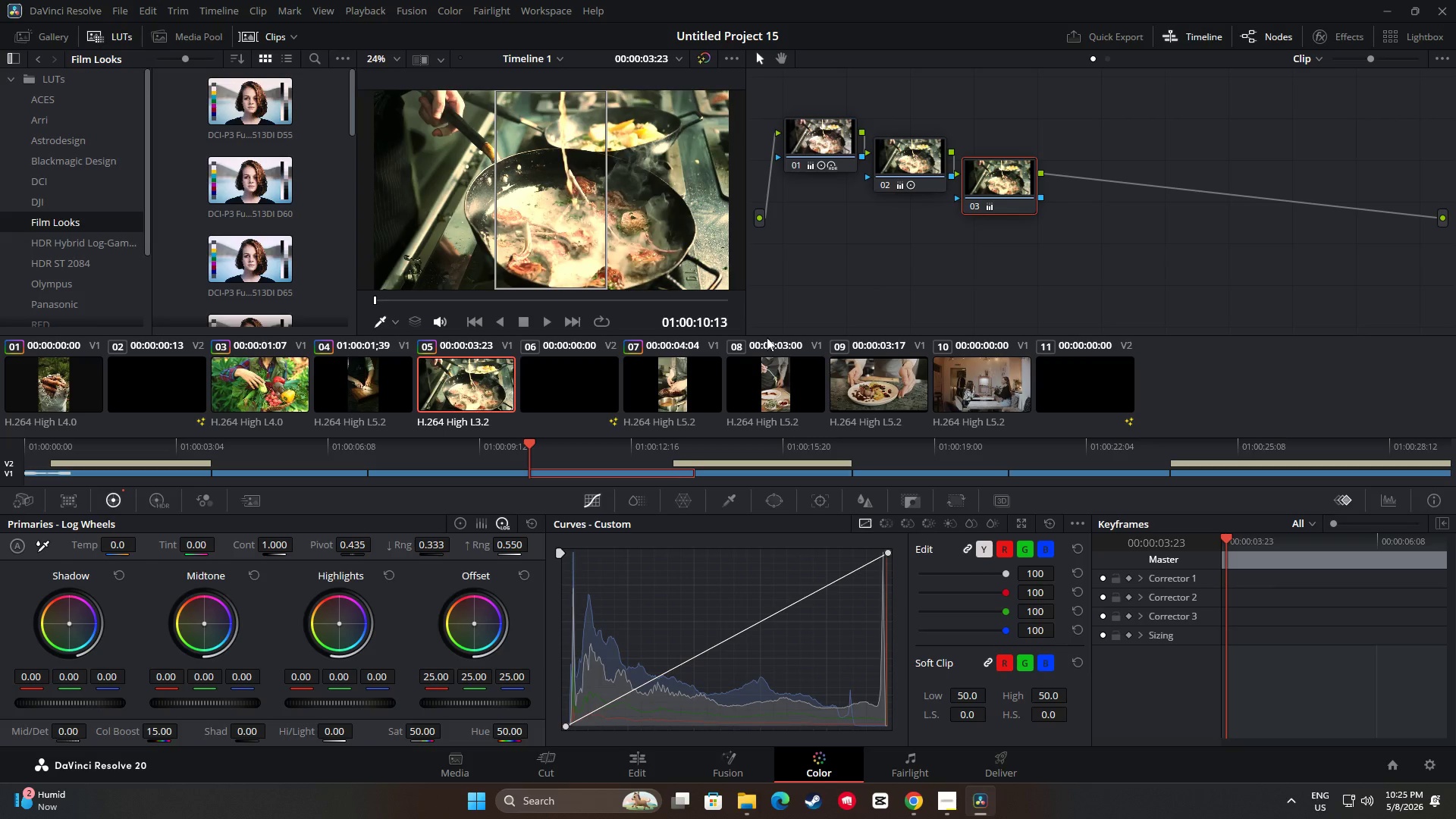 
key(Control+C)
 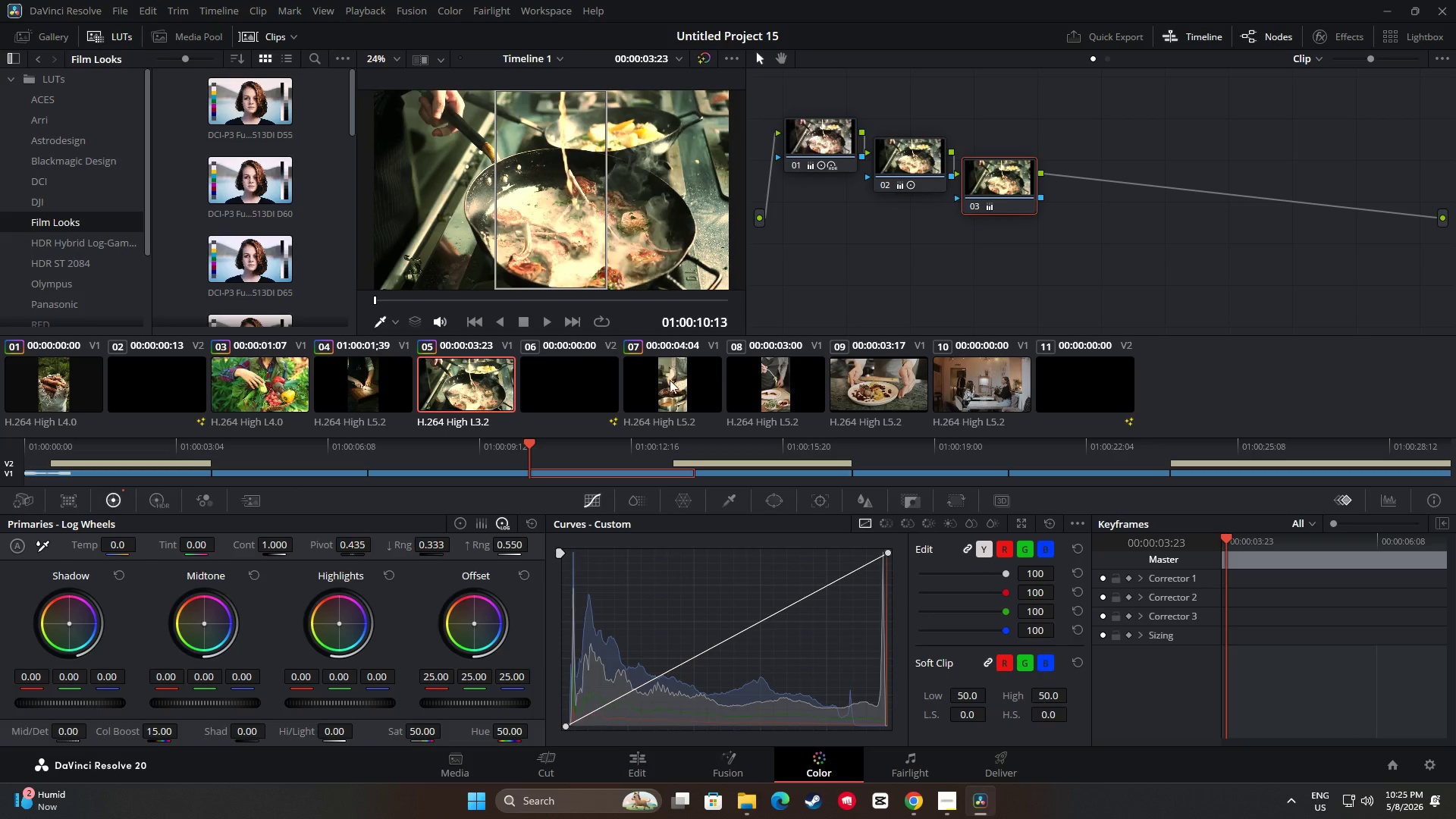 
left_click([670, 380])
 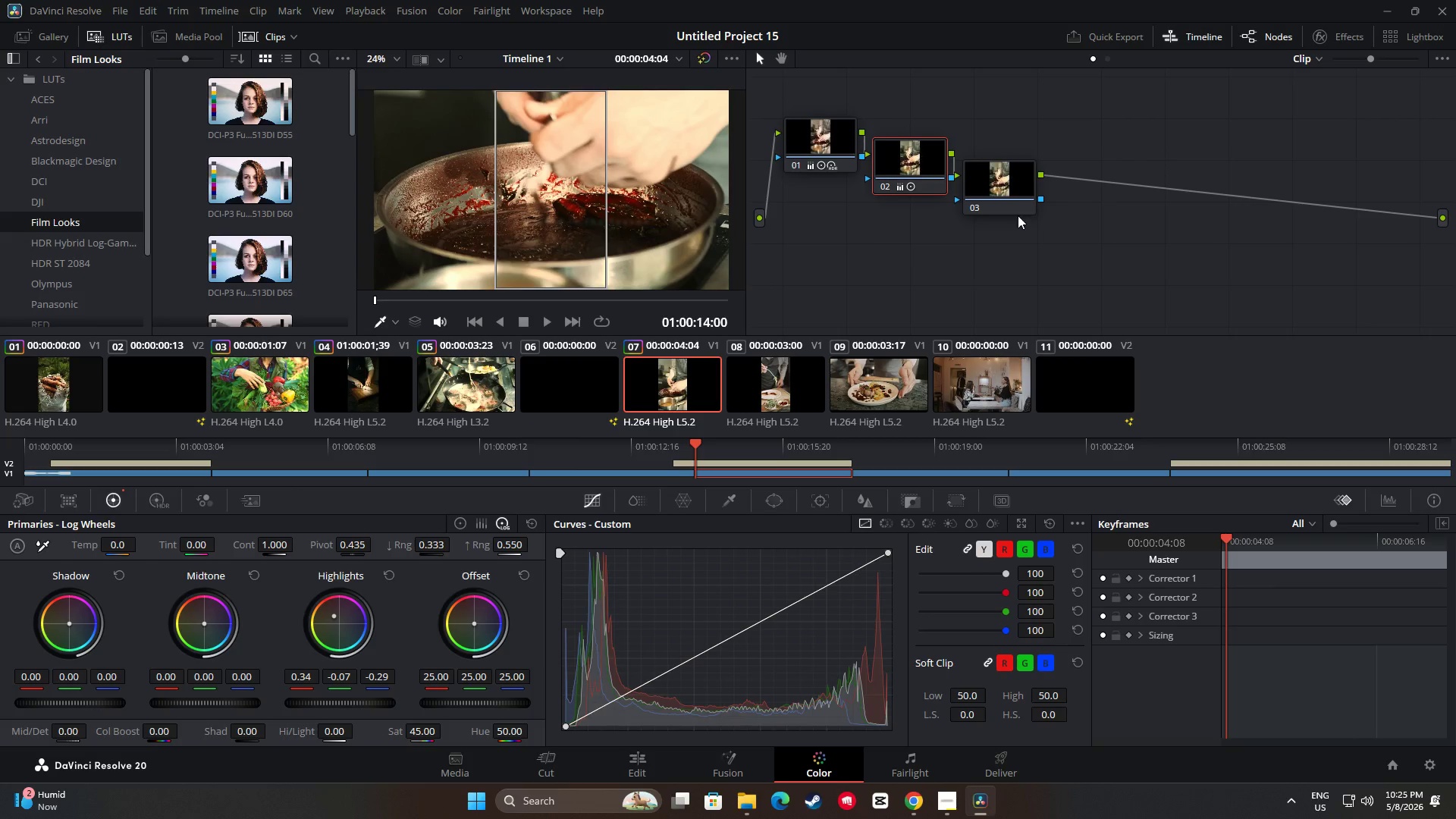 
left_click([1003, 184])
 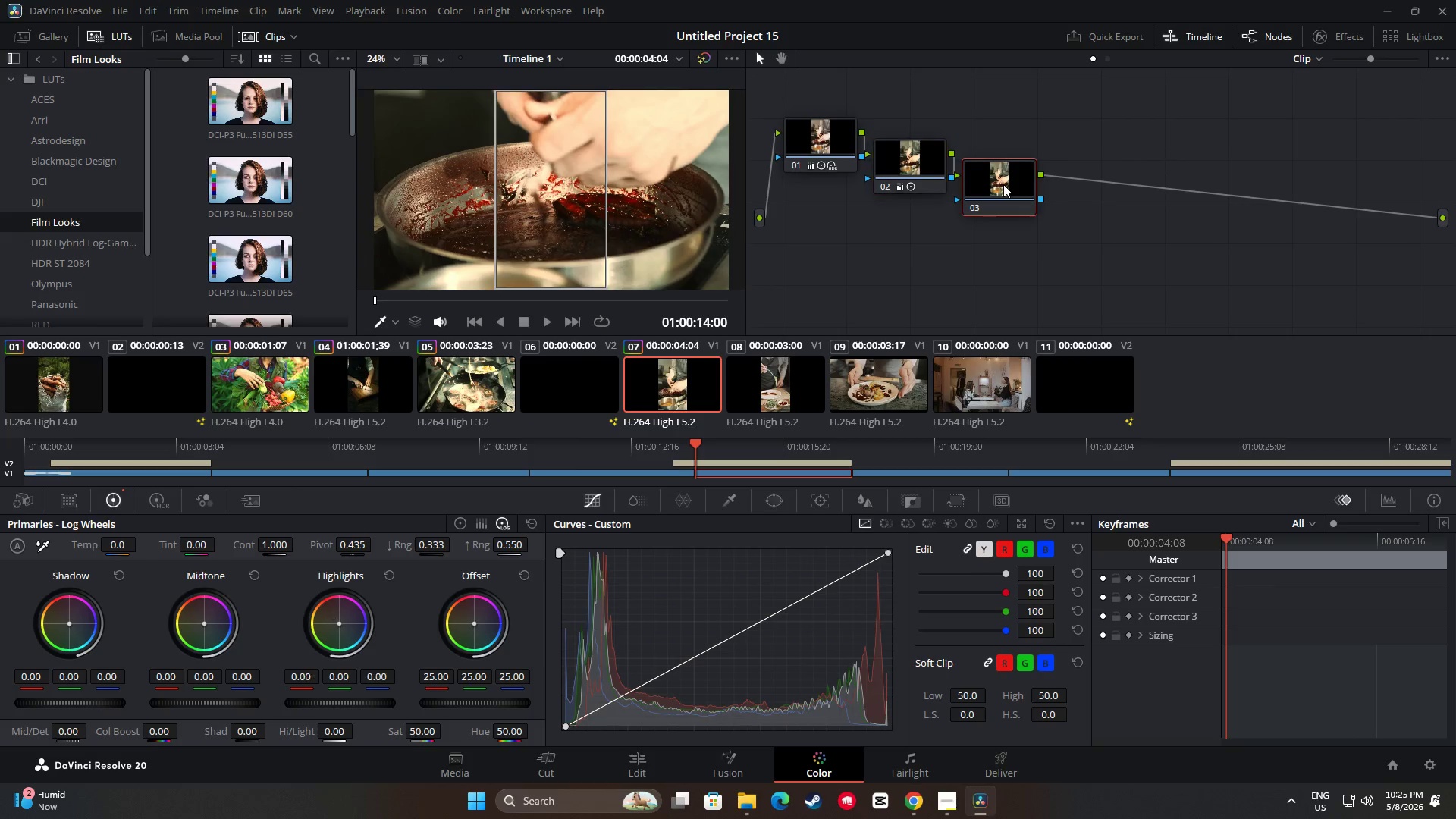 
key(Control+ControlLeft)
 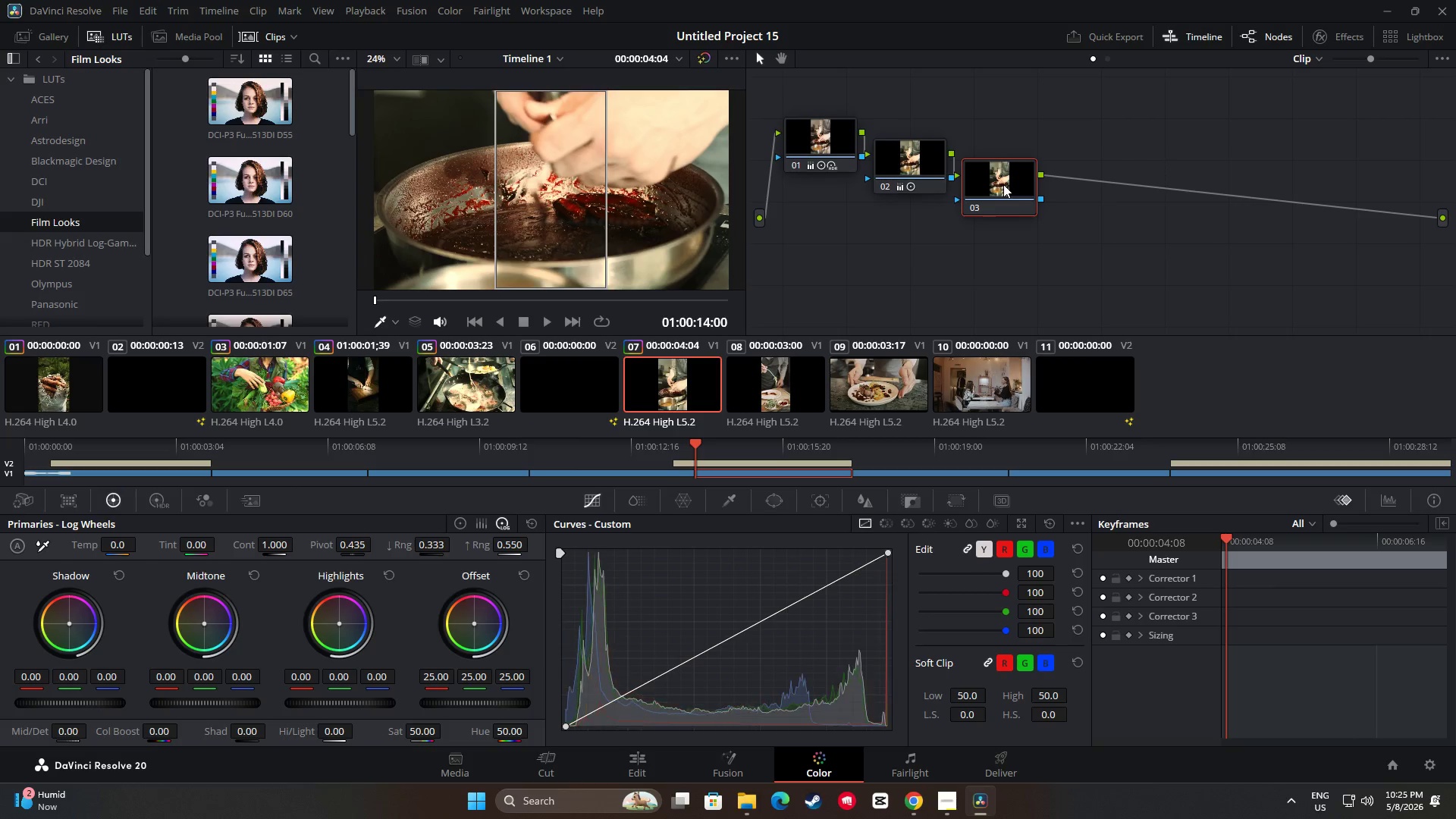 
key(Control+V)
 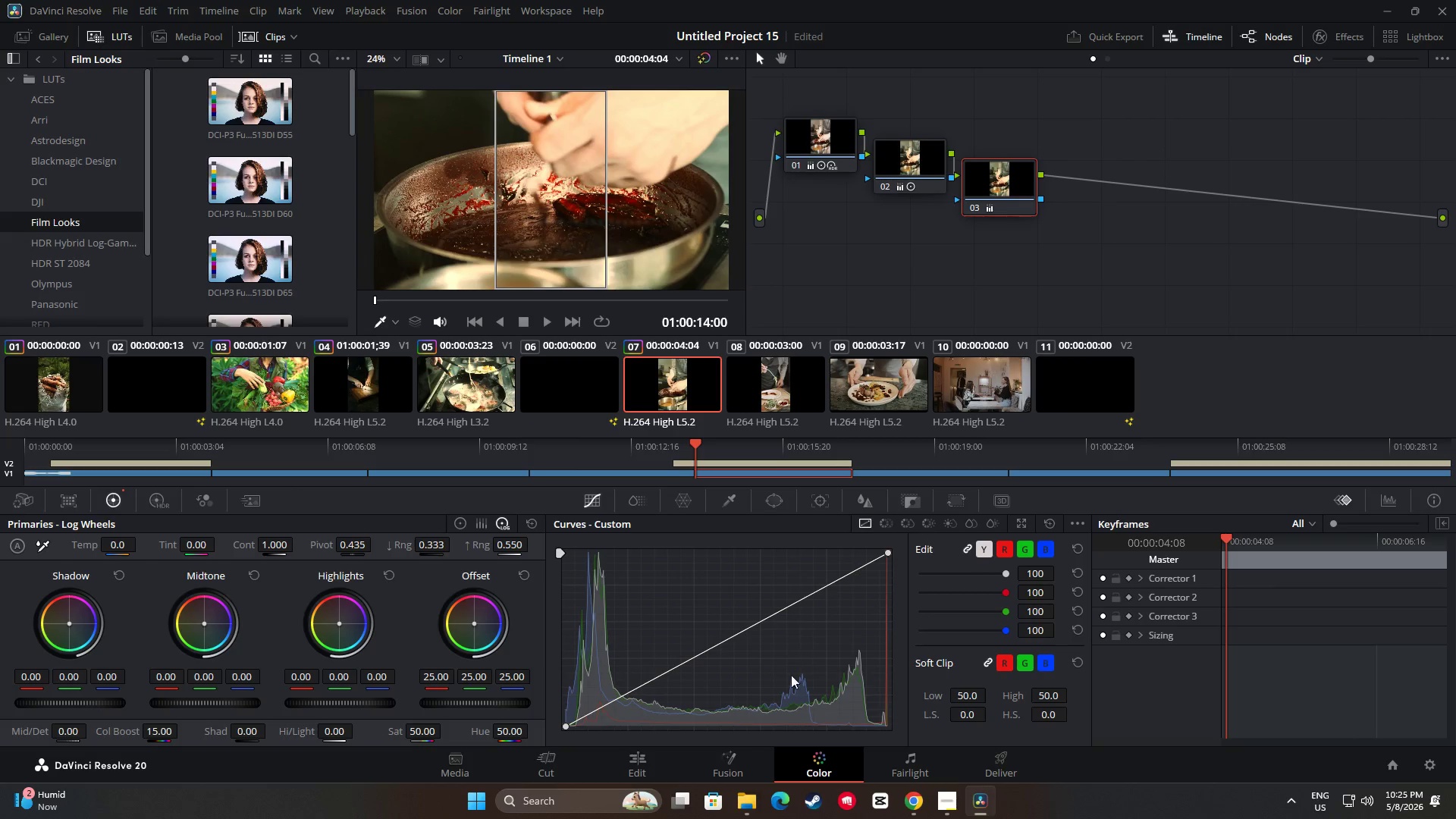 
left_click([652, 764])
 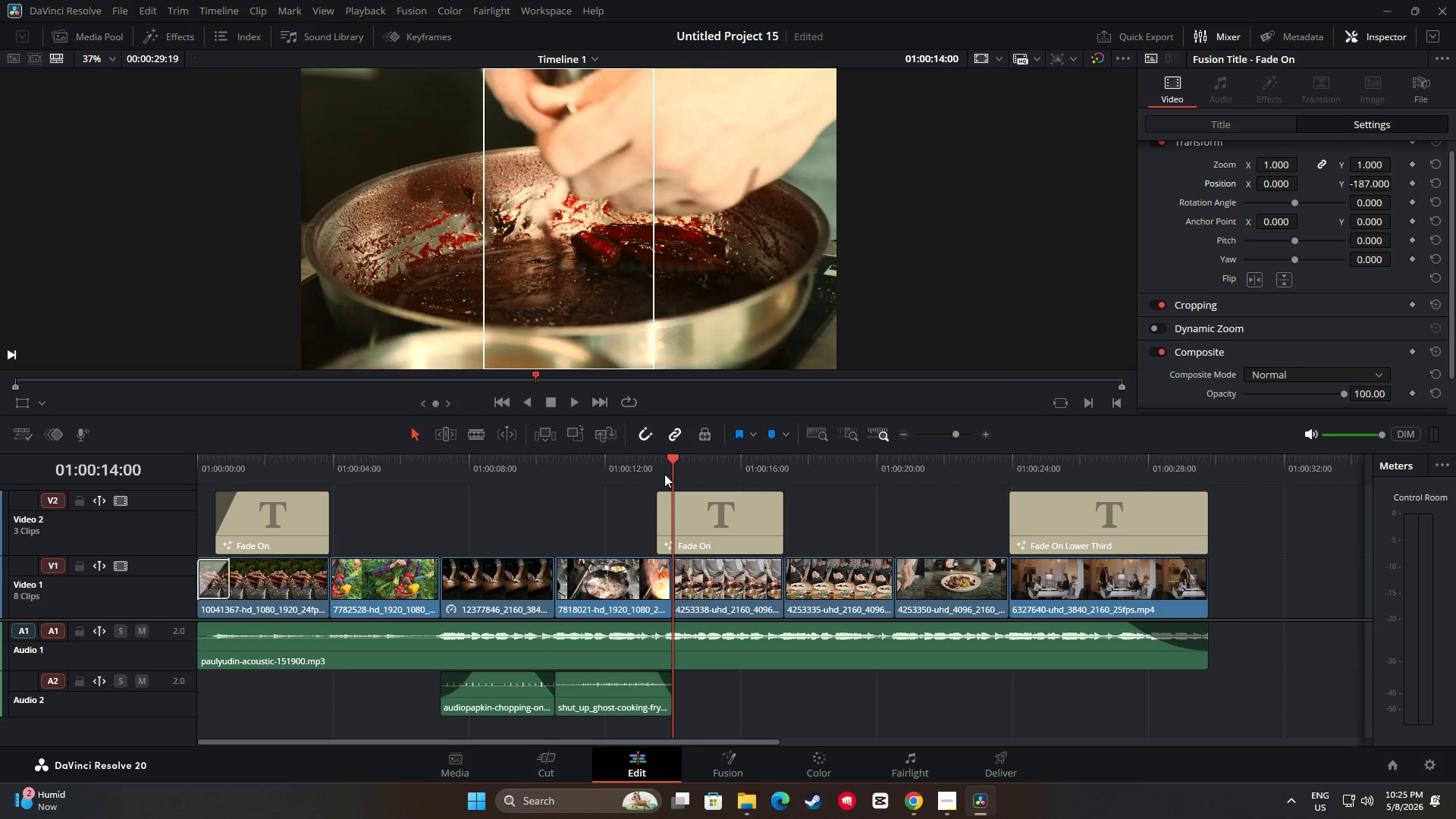 
left_click_drag(start_coordinate=[666, 466], to_coordinate=[260, 482])
 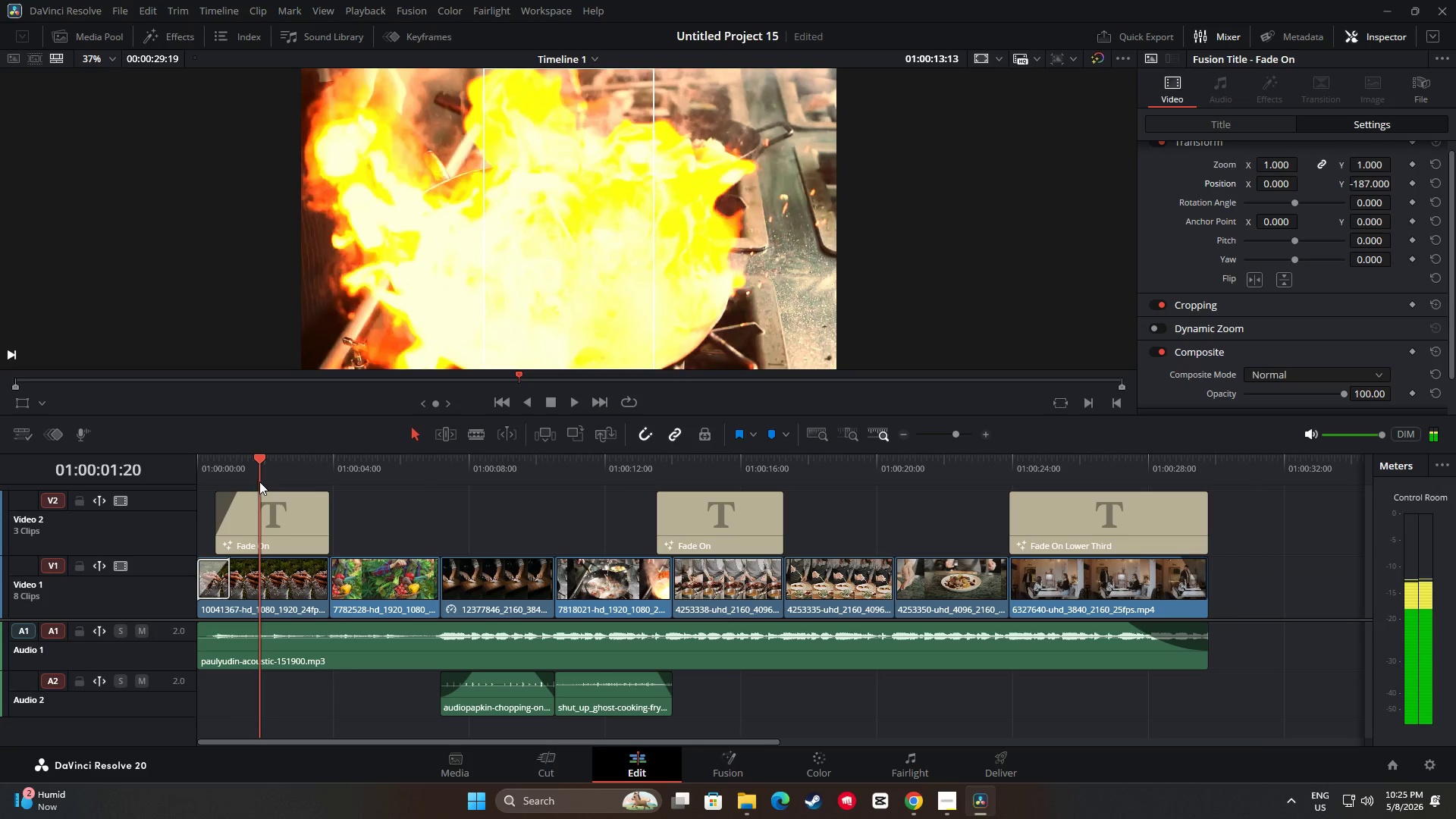 
key(Space)
 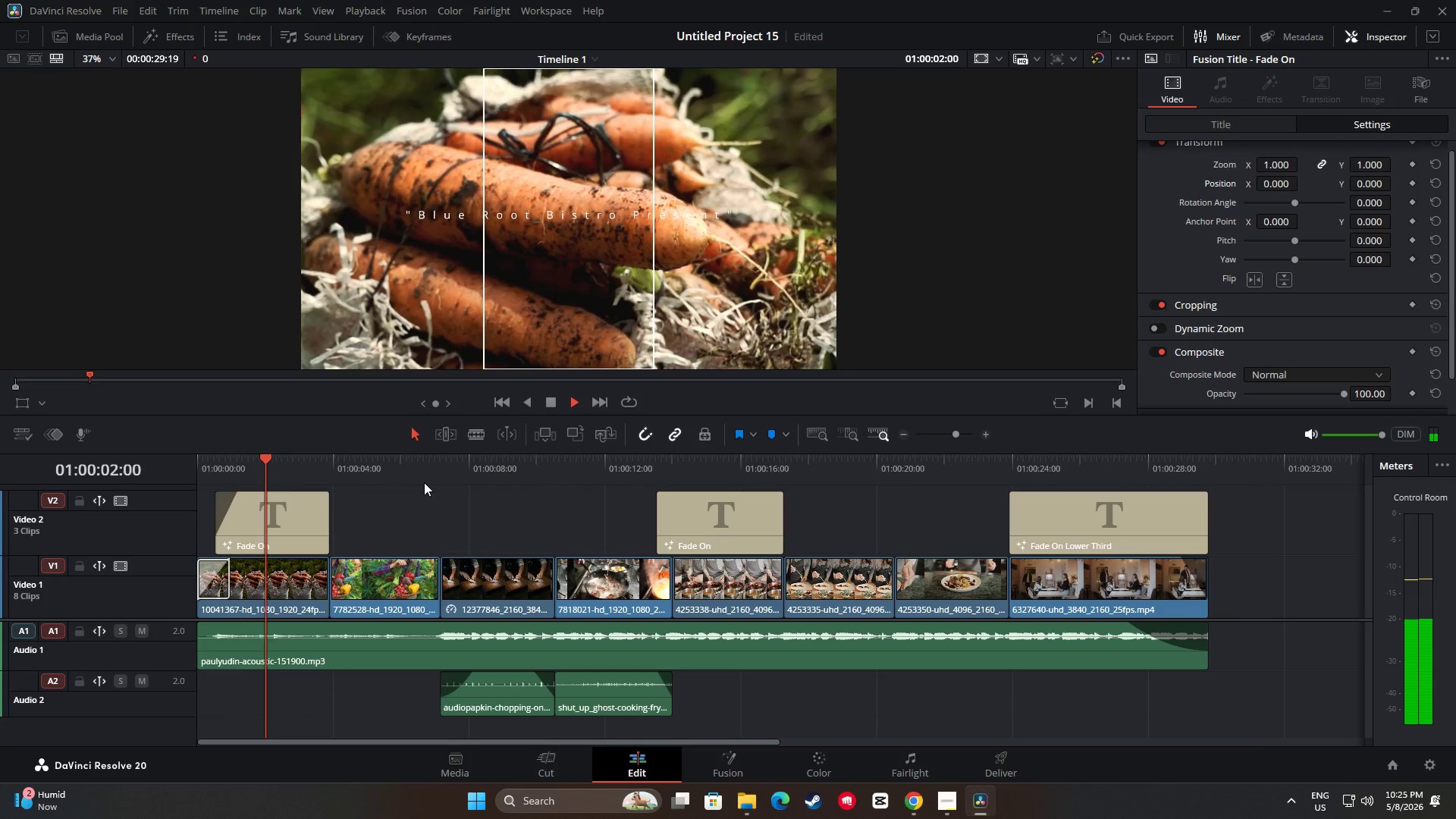 
mouse_move([452, 464])
 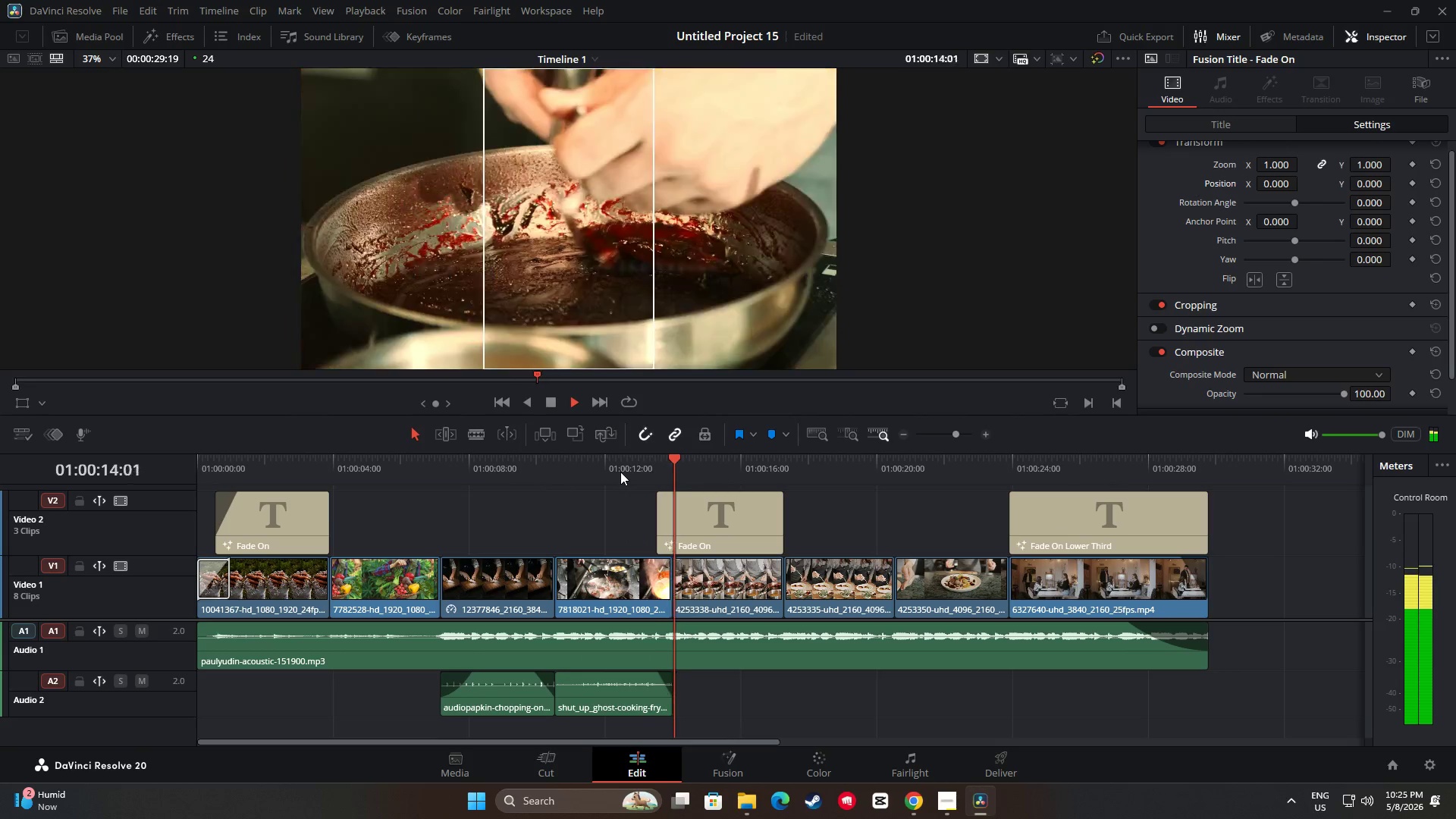 
wait(9.58)
 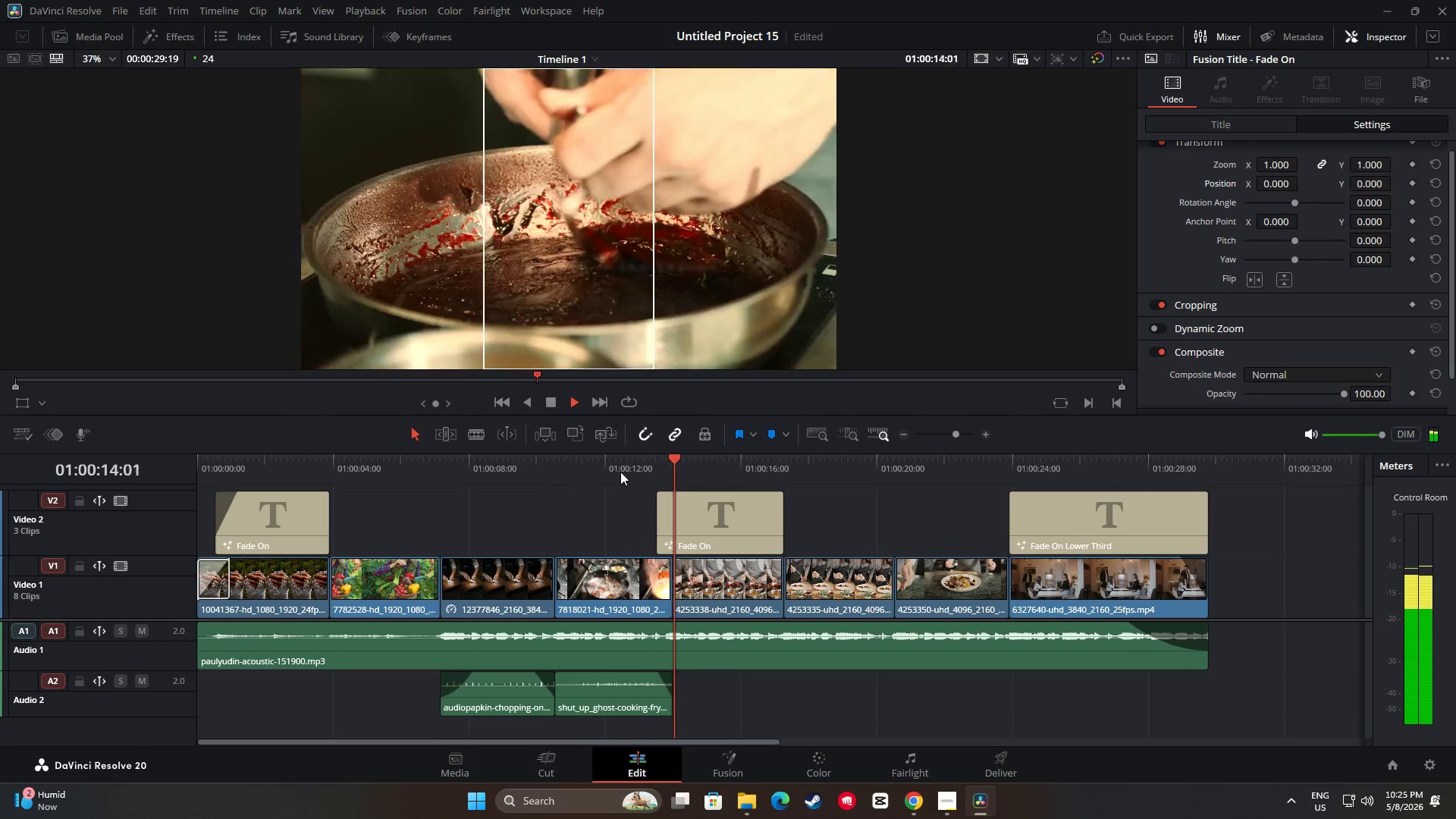 
key(Space)
 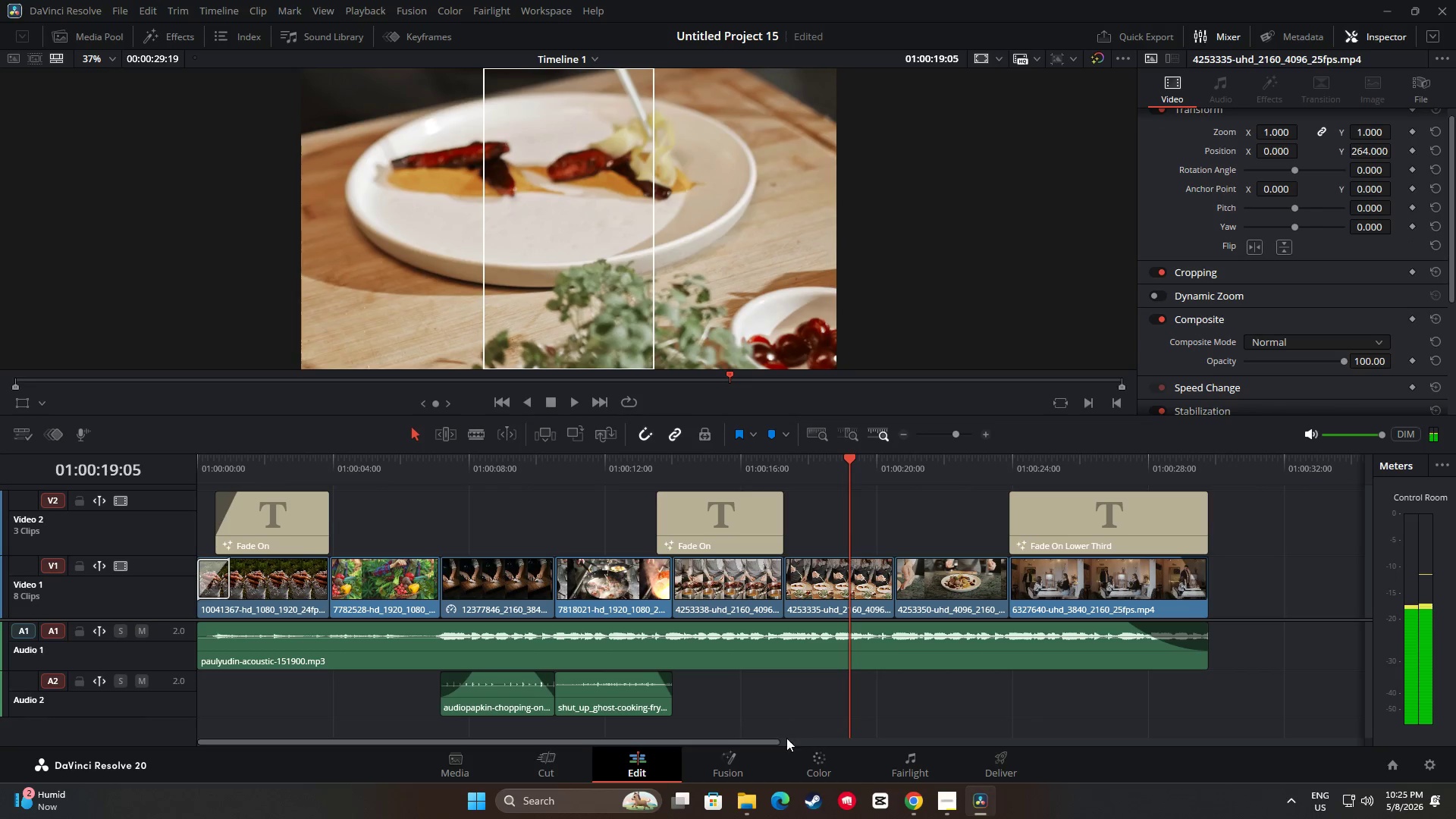 
left_click([816, 760])
 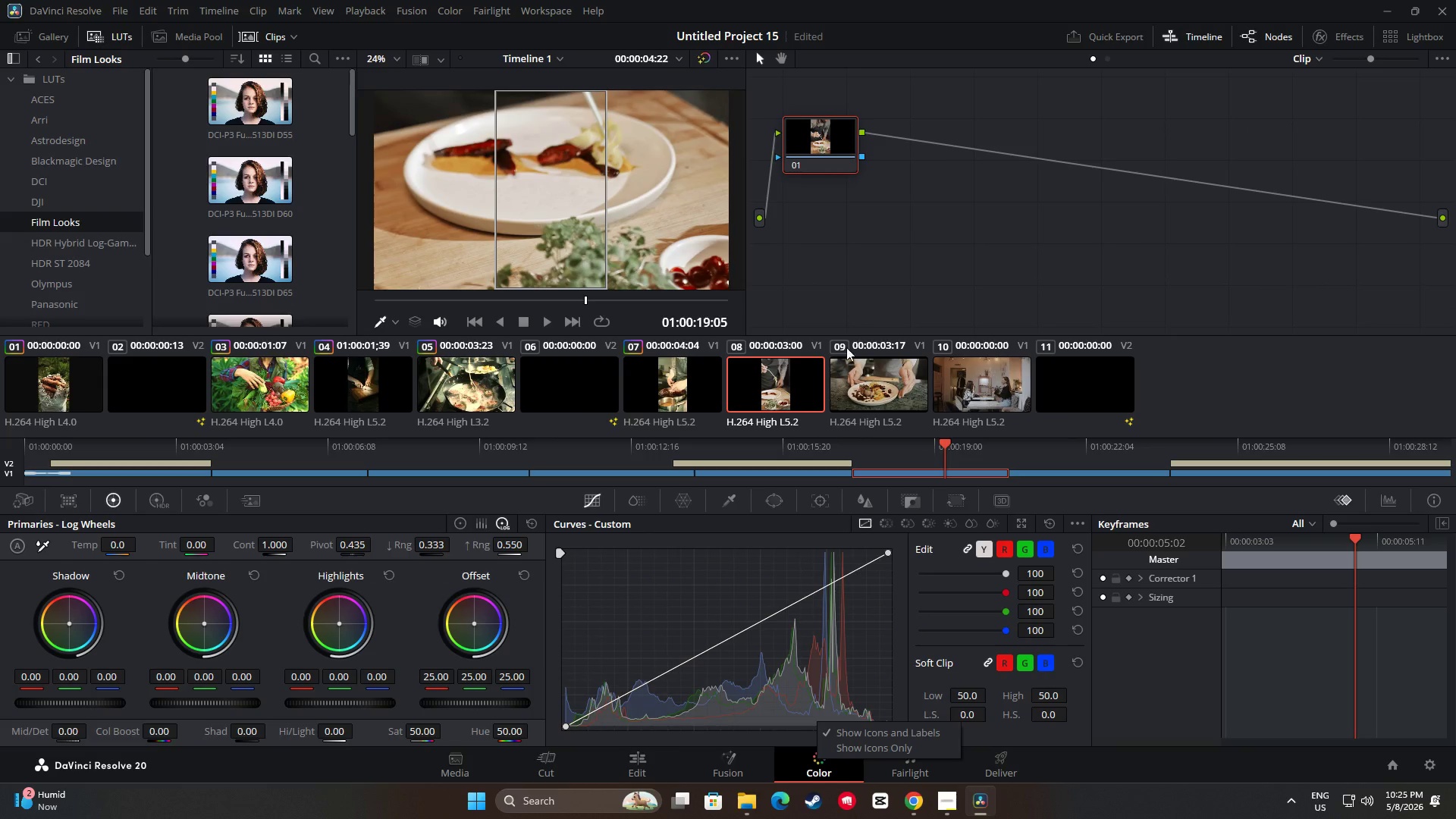 
left_click([874, 259])
 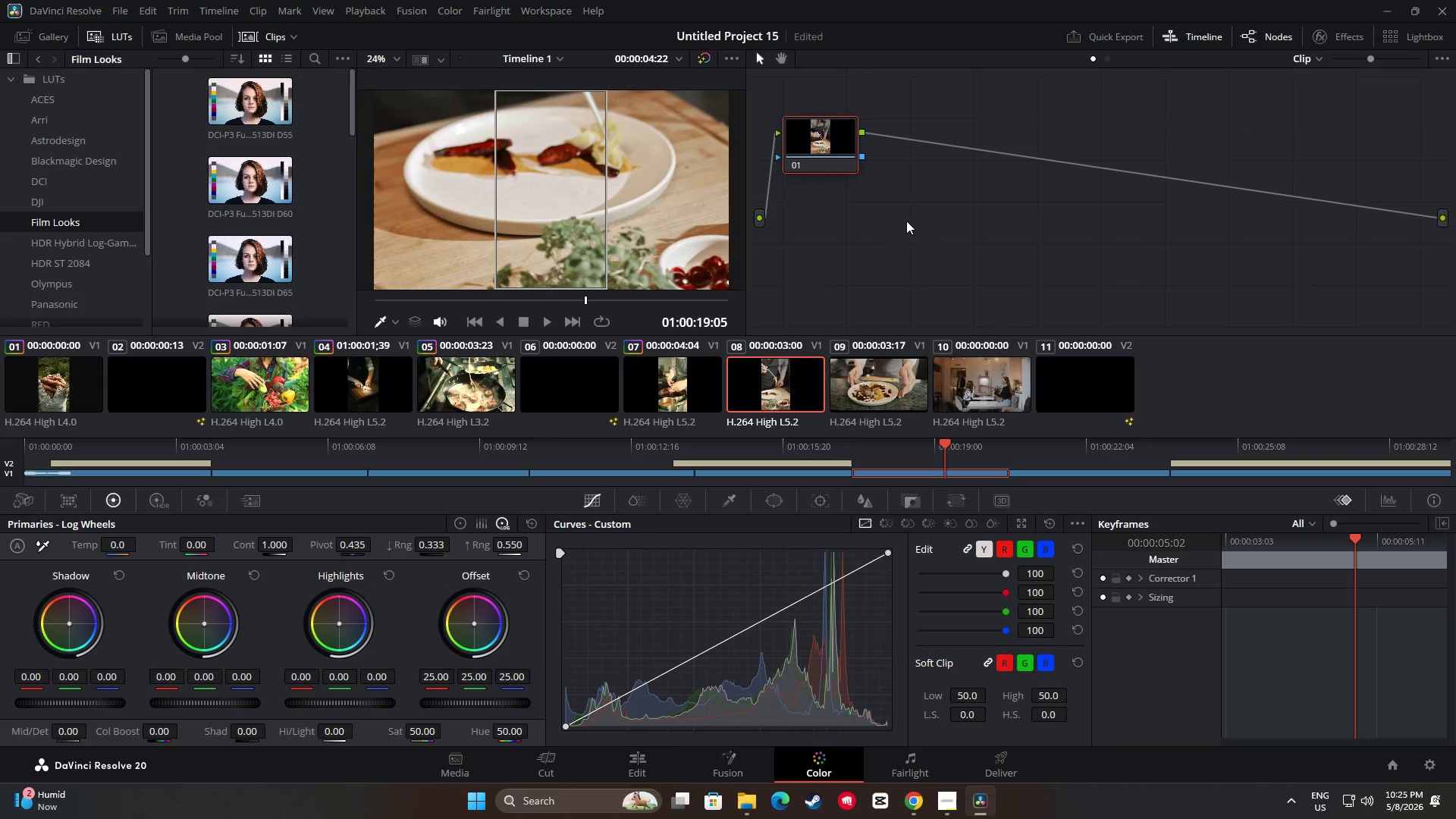 
key(Alt+S)
 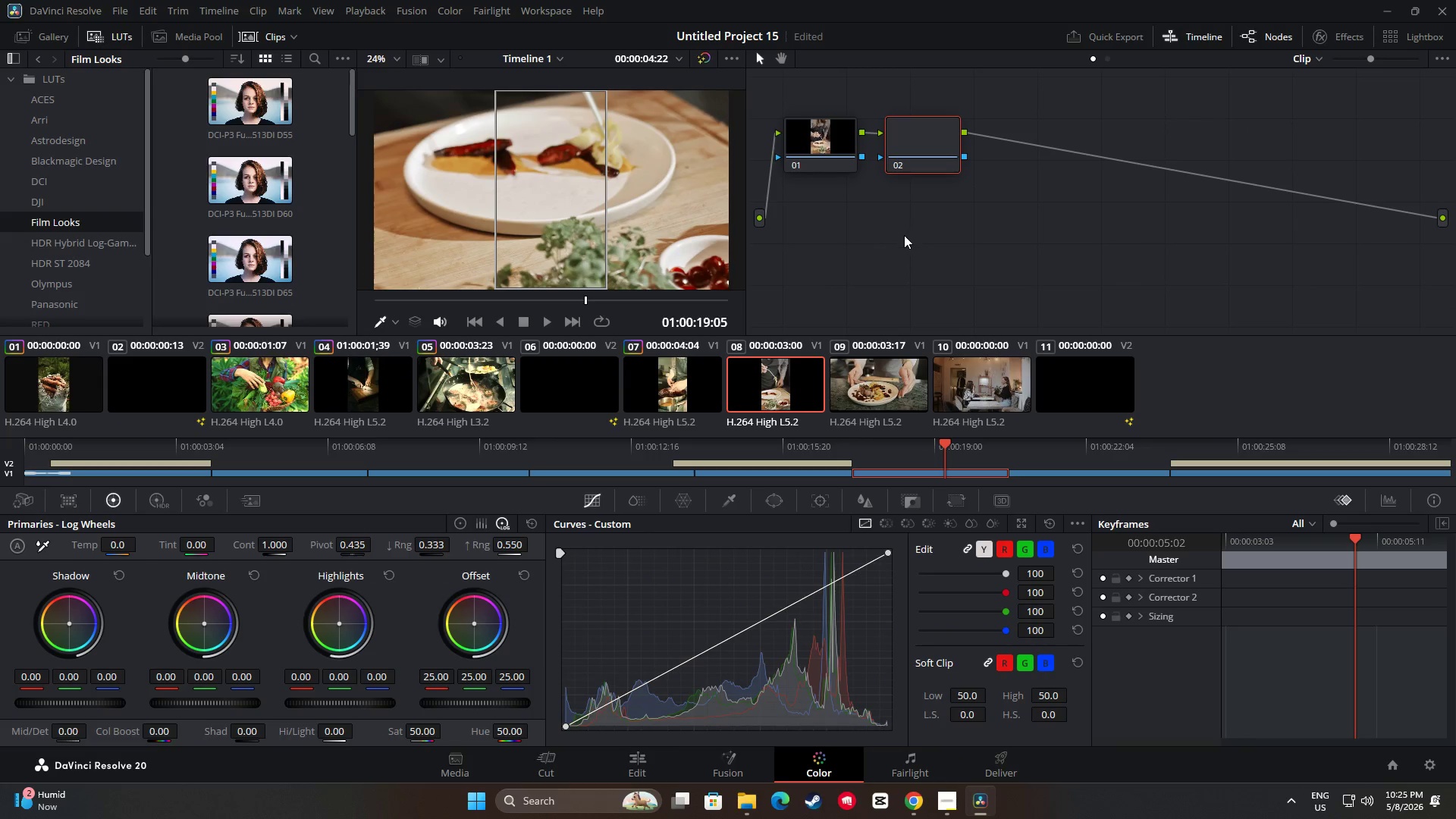 
key(Alt+S)
 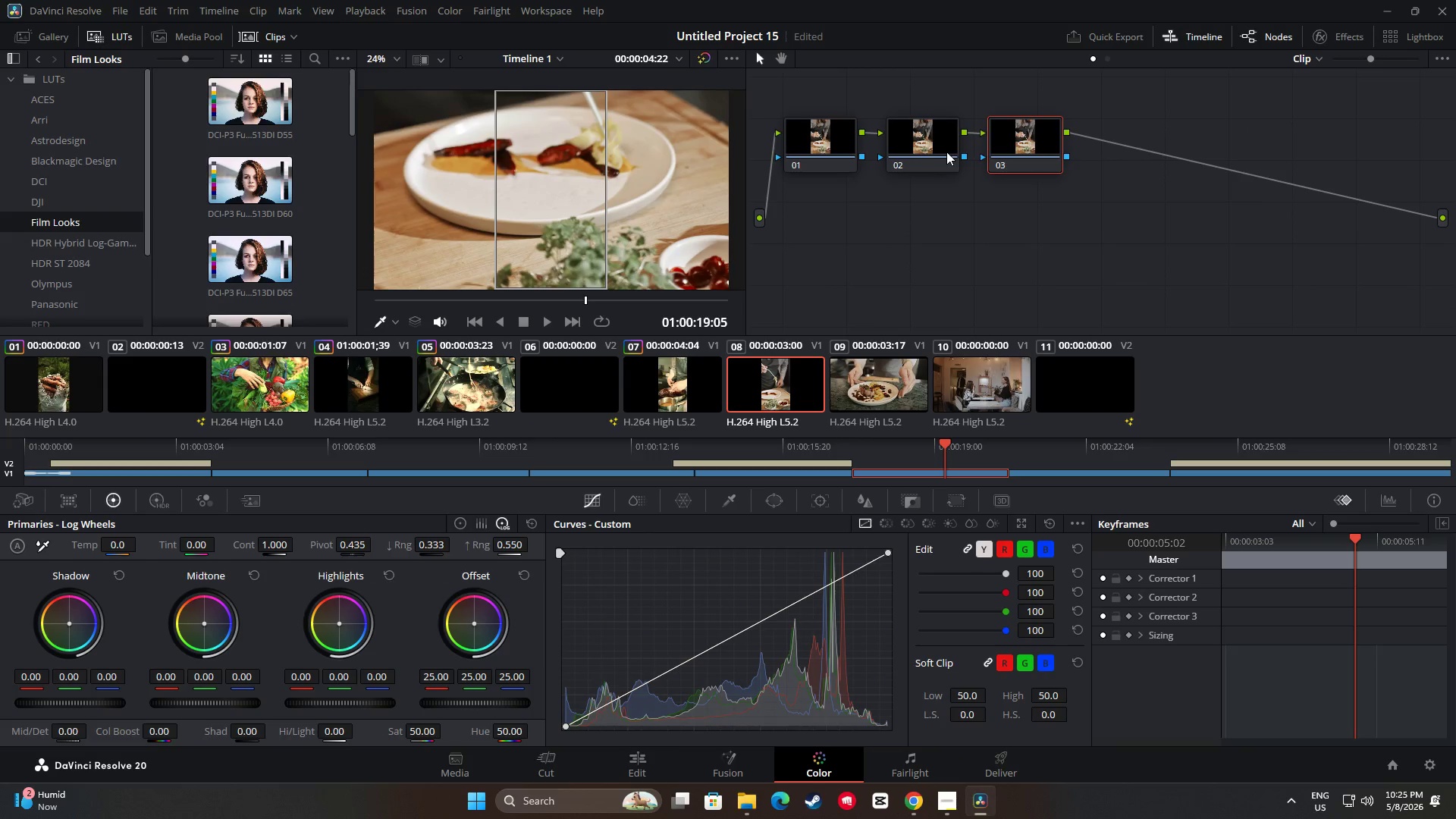 
left_click_drag(start_coordinate=[919, 146], to_coordinate=[906, 167])
 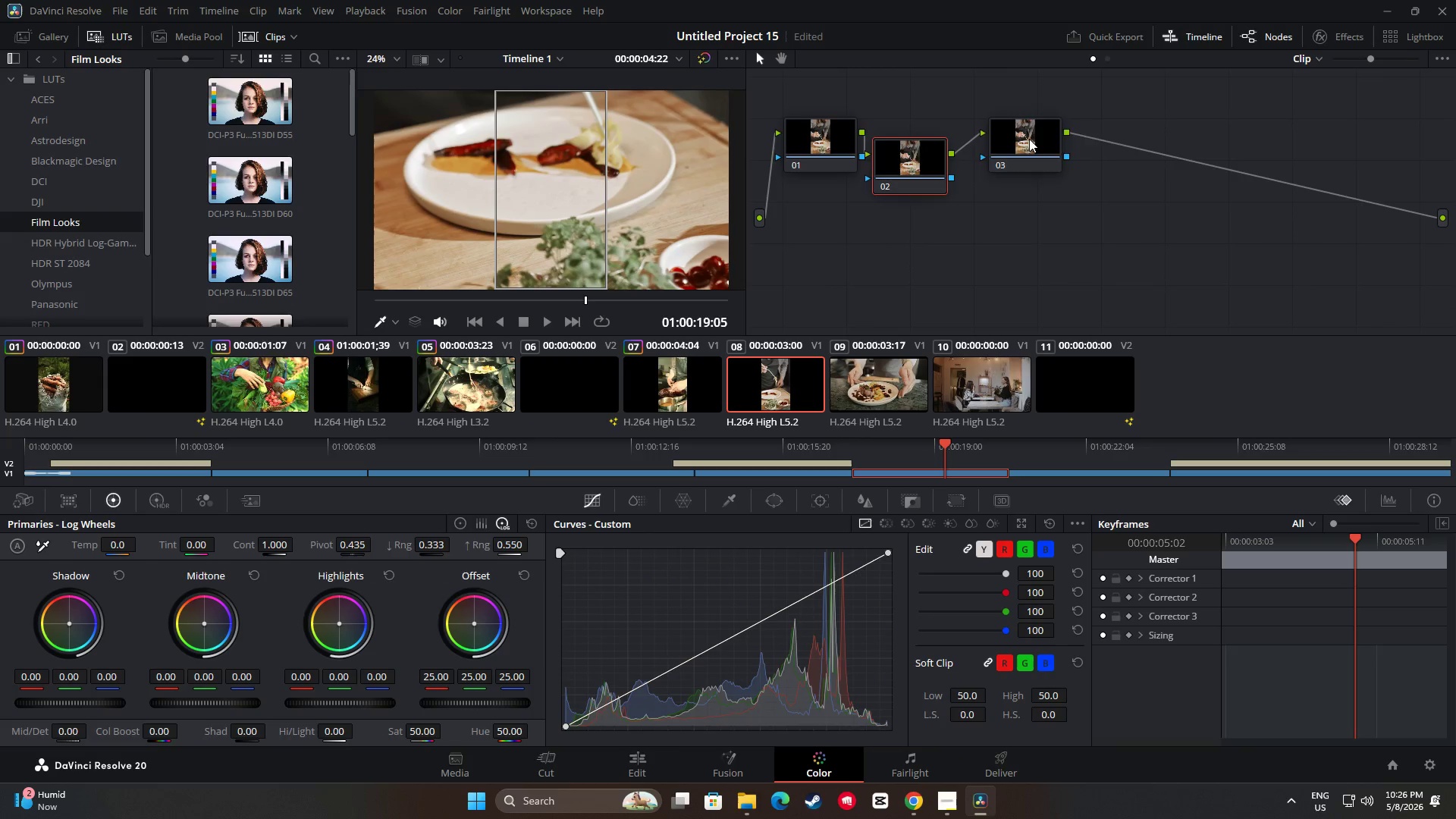 
left_click_drag(start_coordinate=[1029, 139], to_coordinate=[1003, 181])
 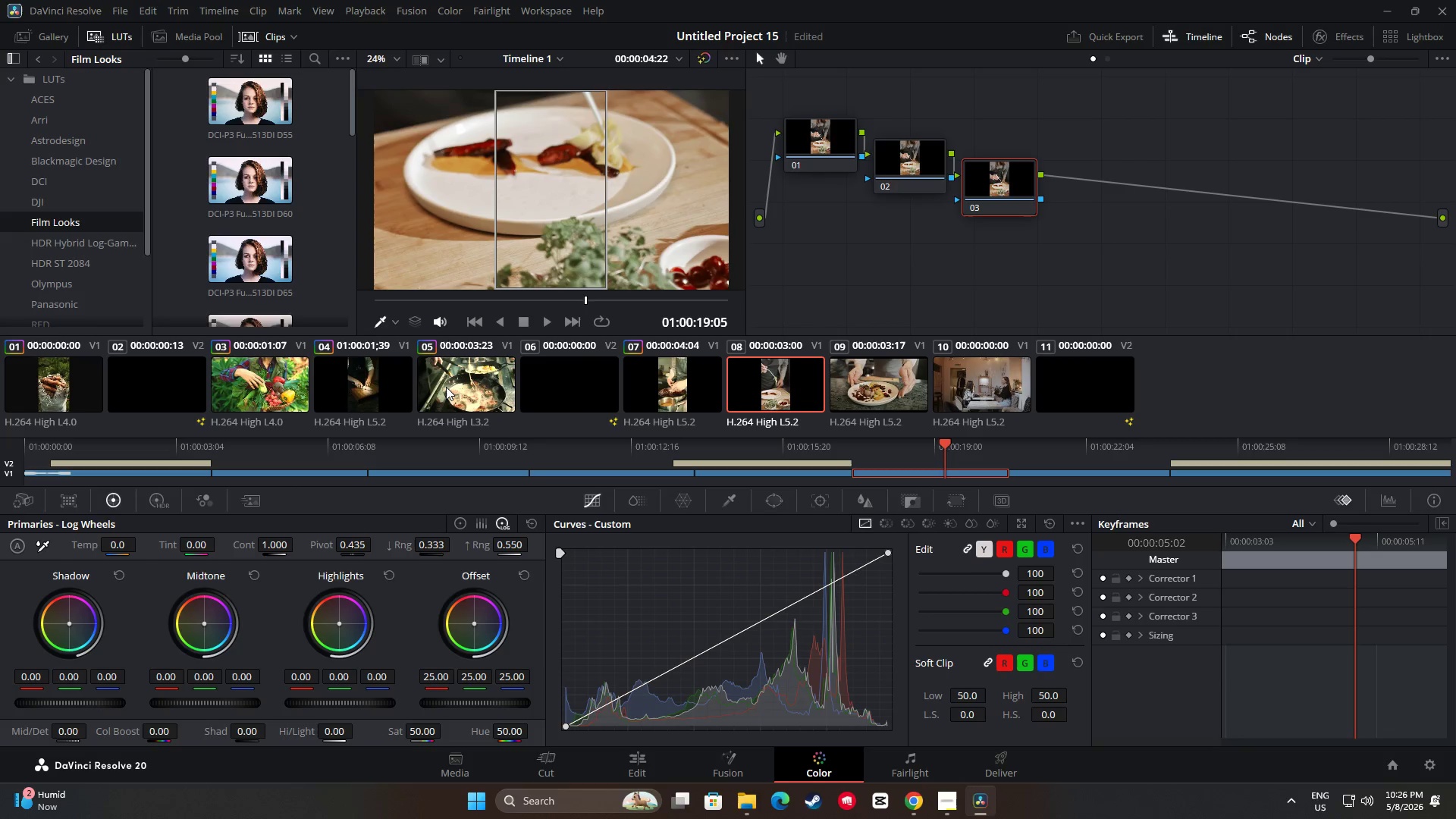 
left_click([447, 388])
 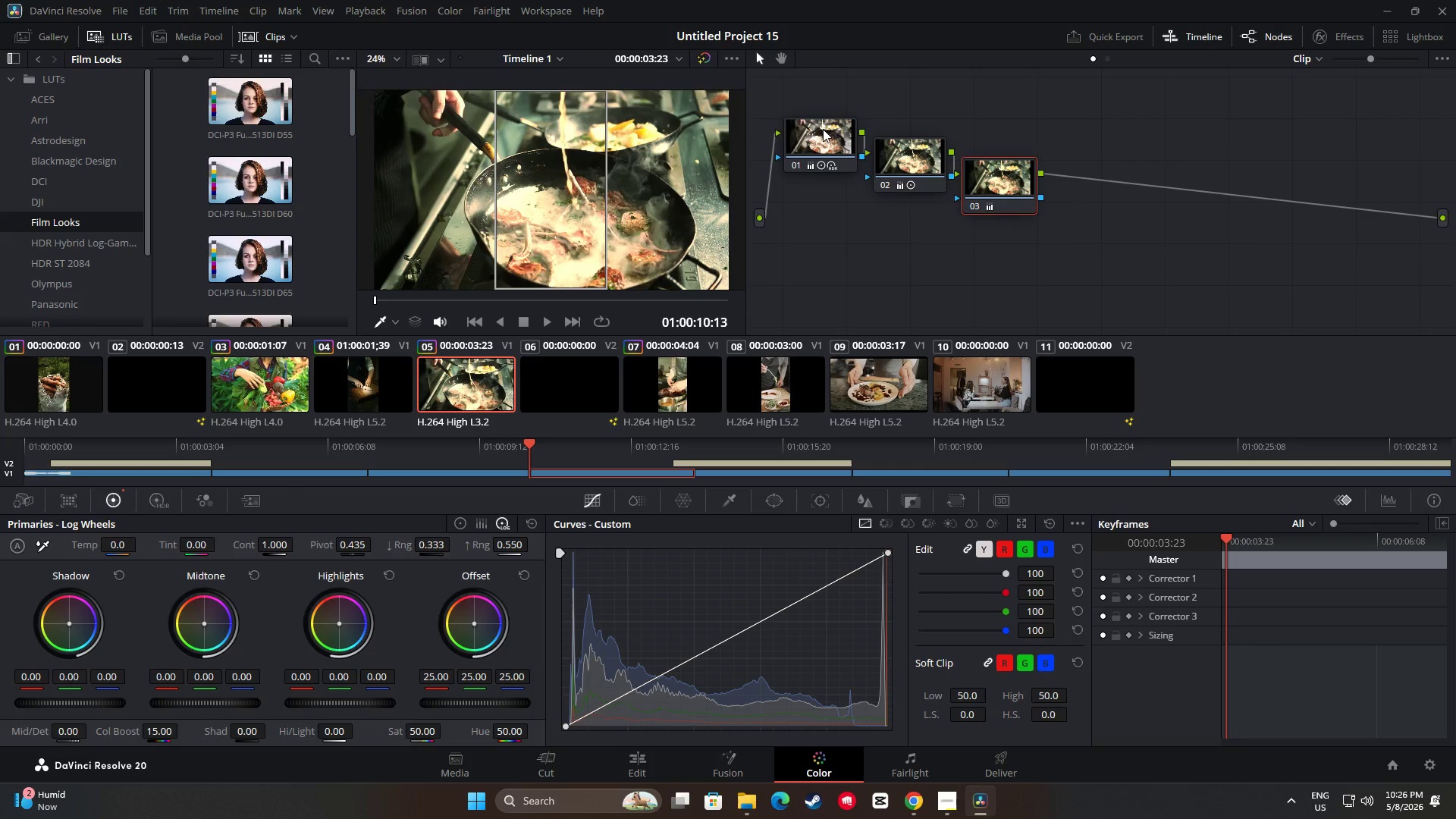 
left_click([823, 129])
 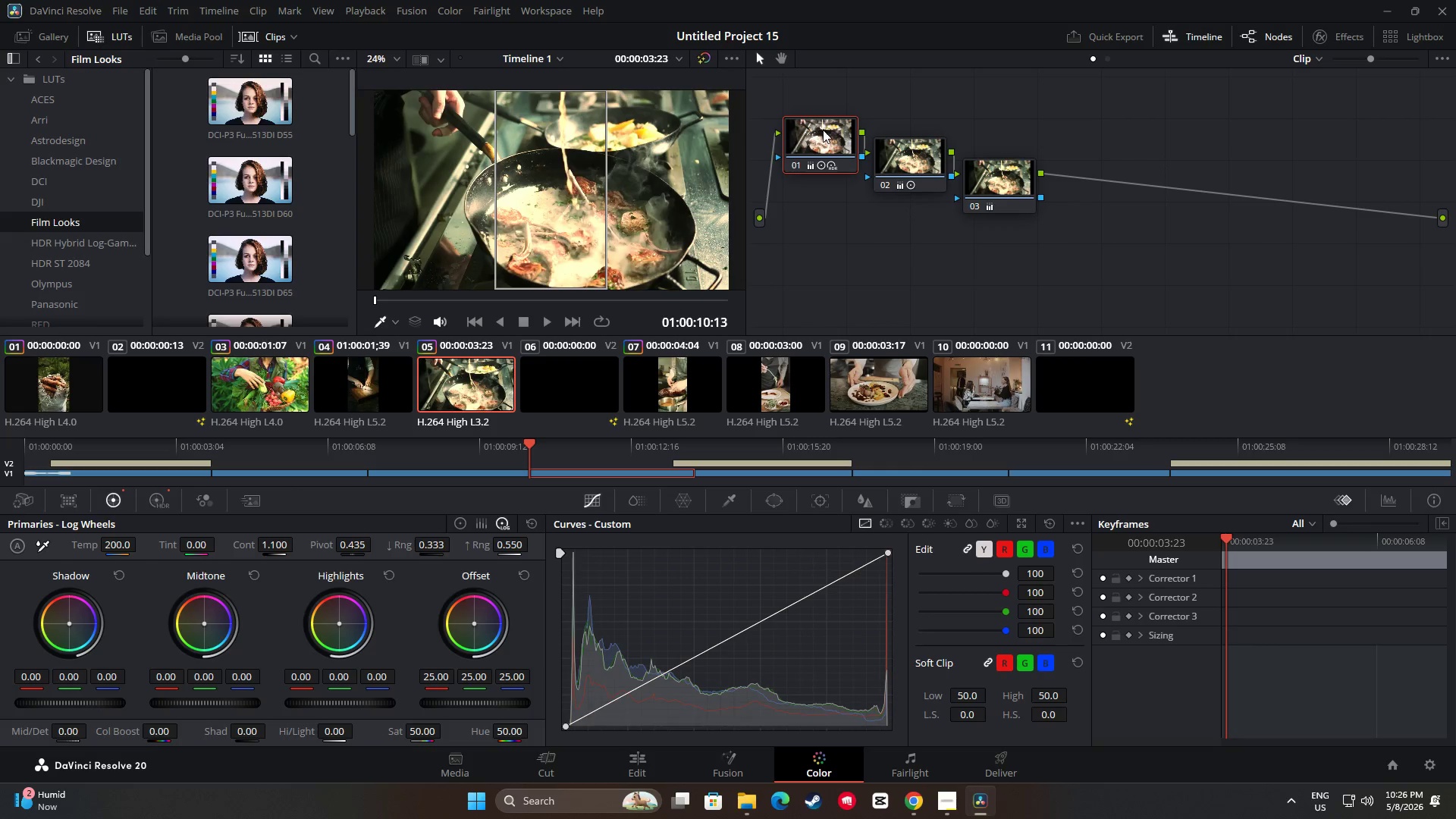 
key(Control+C)
 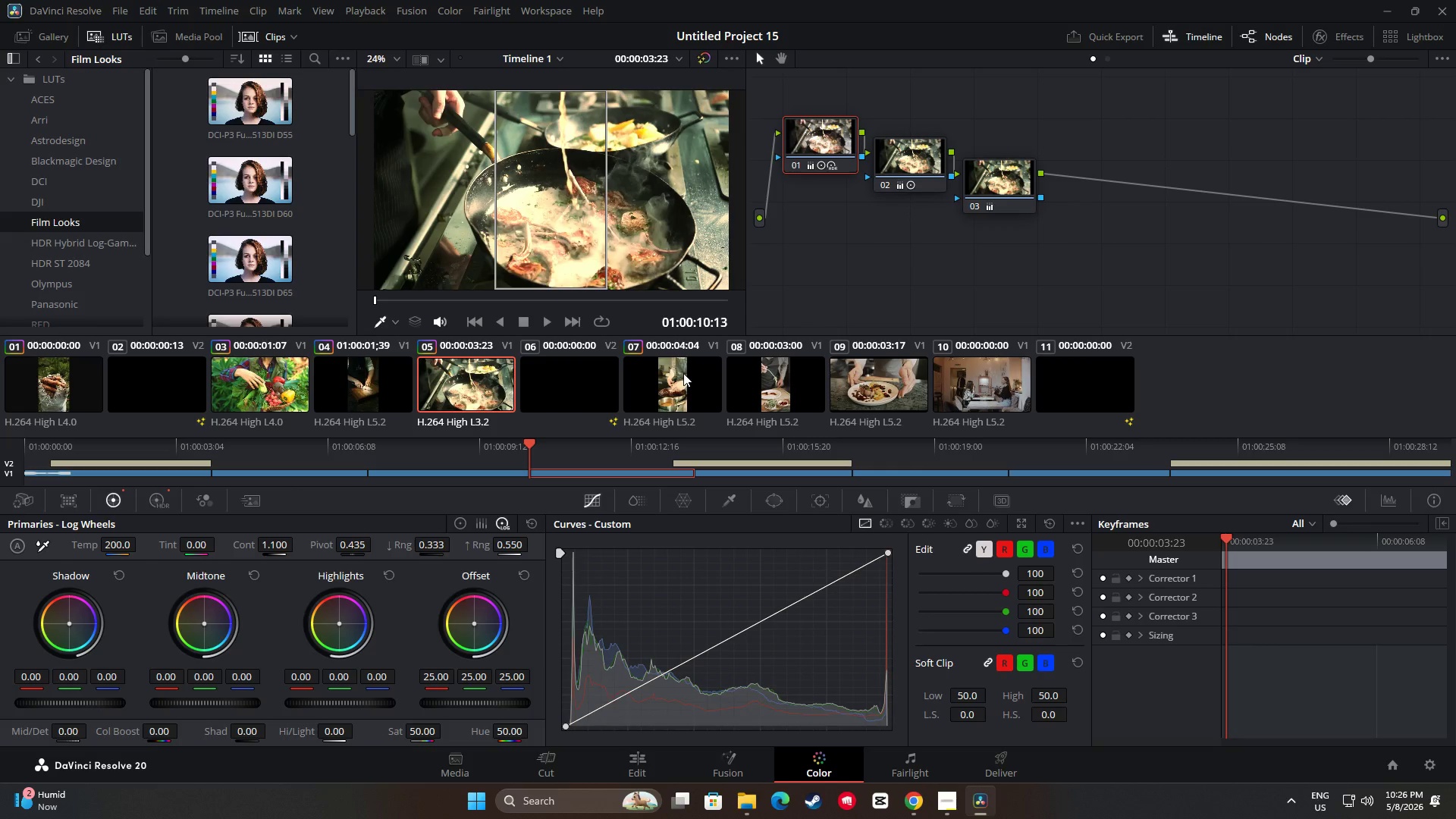 
left_click([683, 373])
 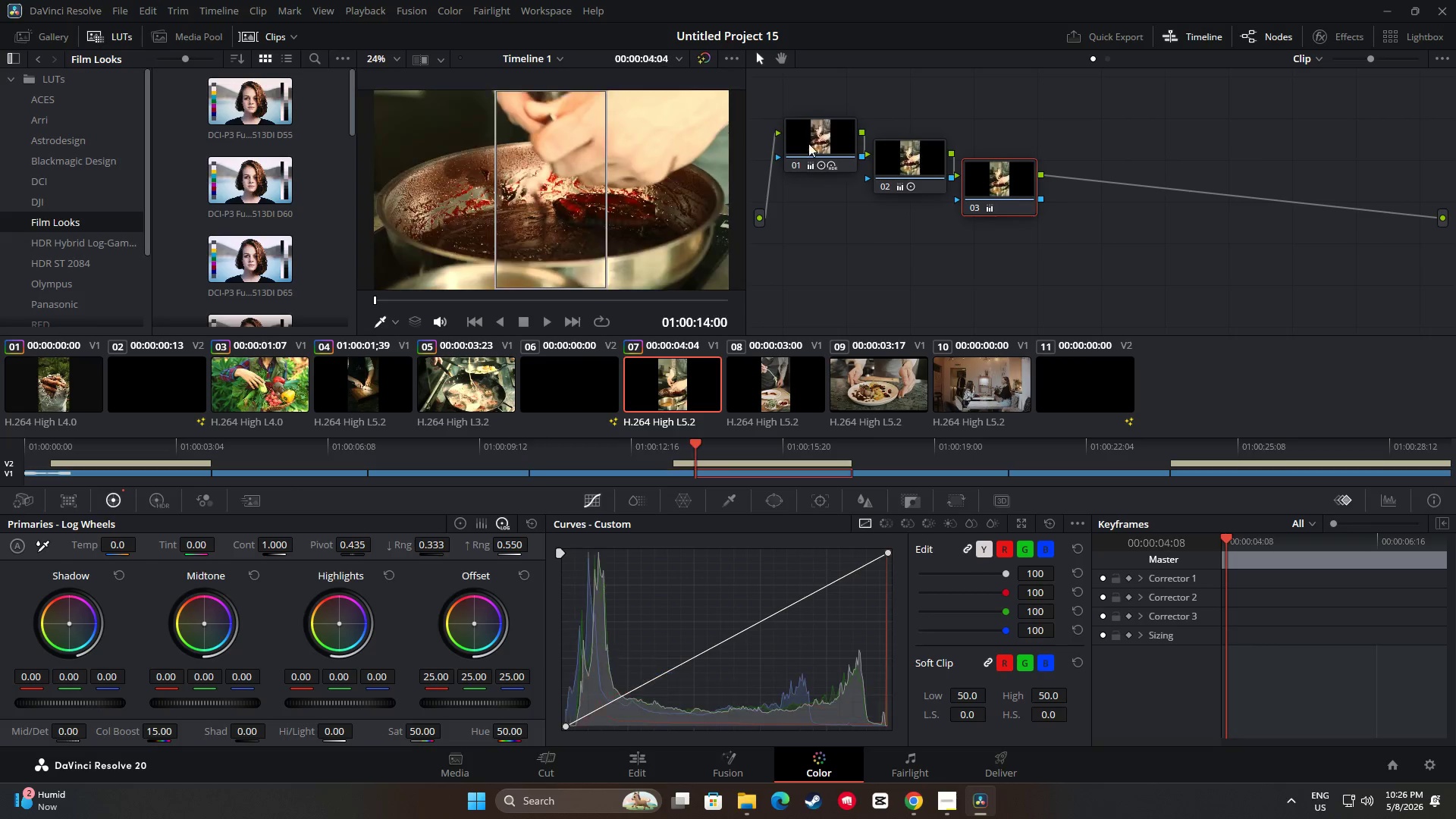 
left_click([812, 134])
 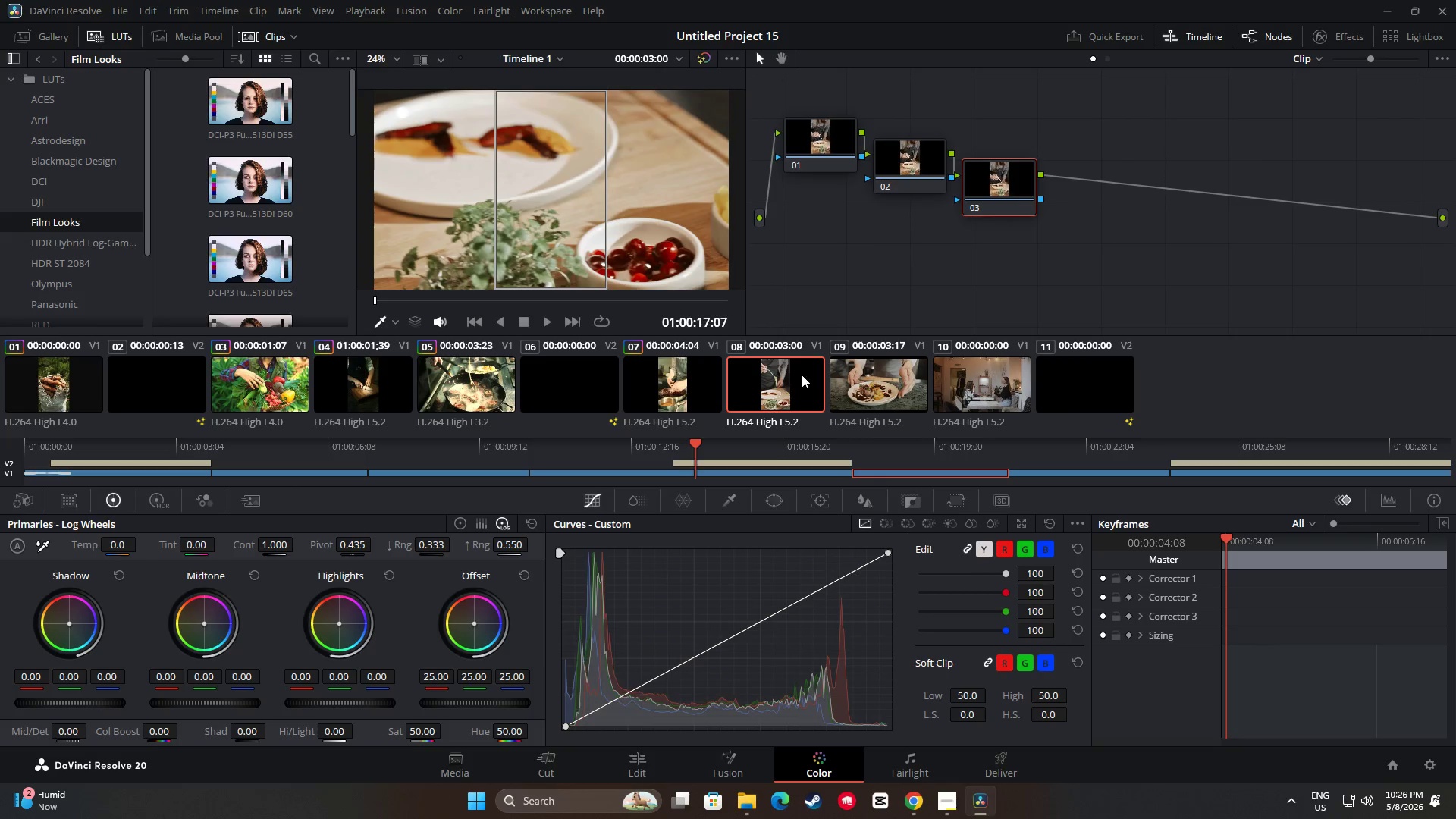 
key(Control+ControlLeft)
 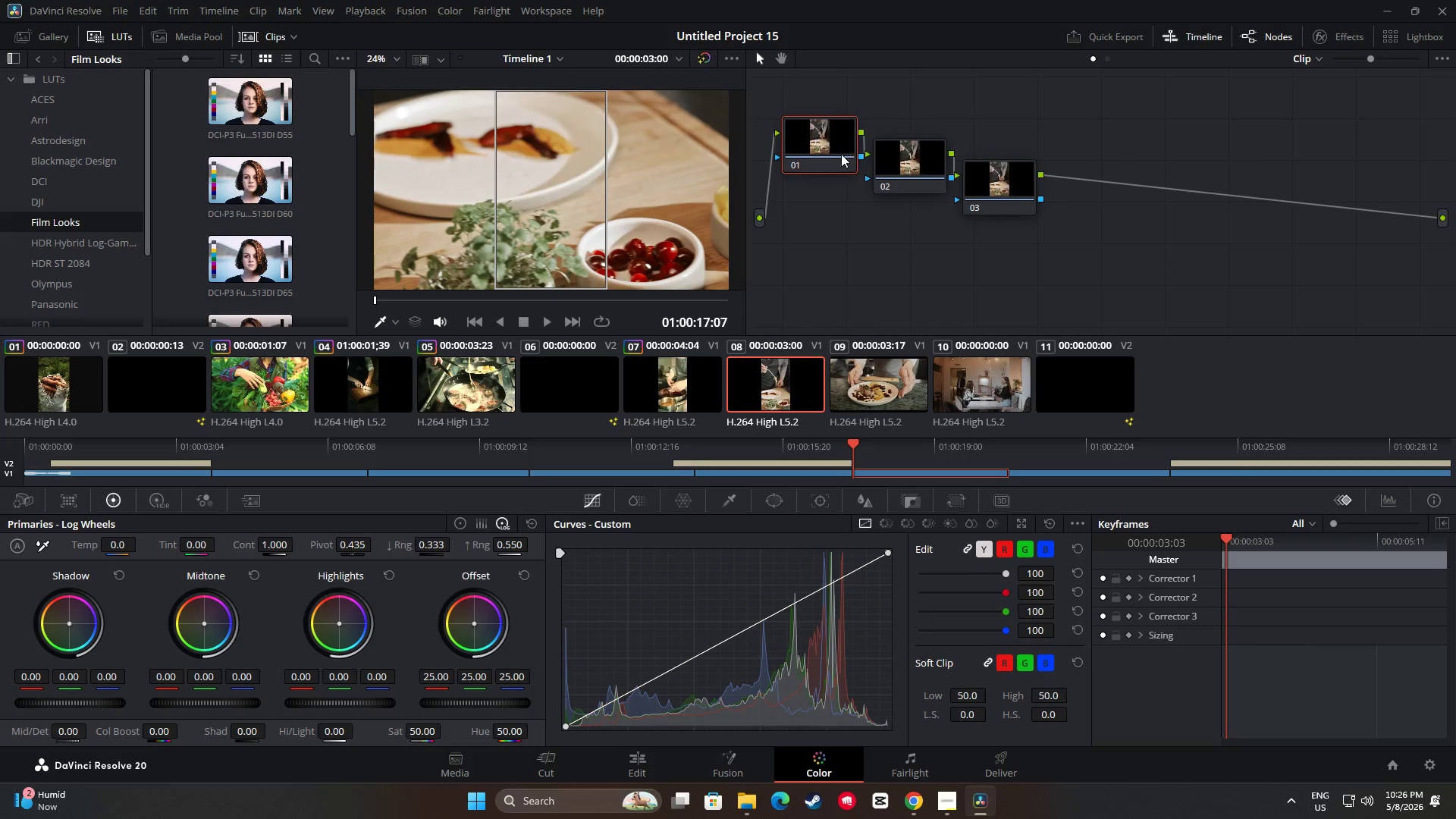 
key(Control+V)
 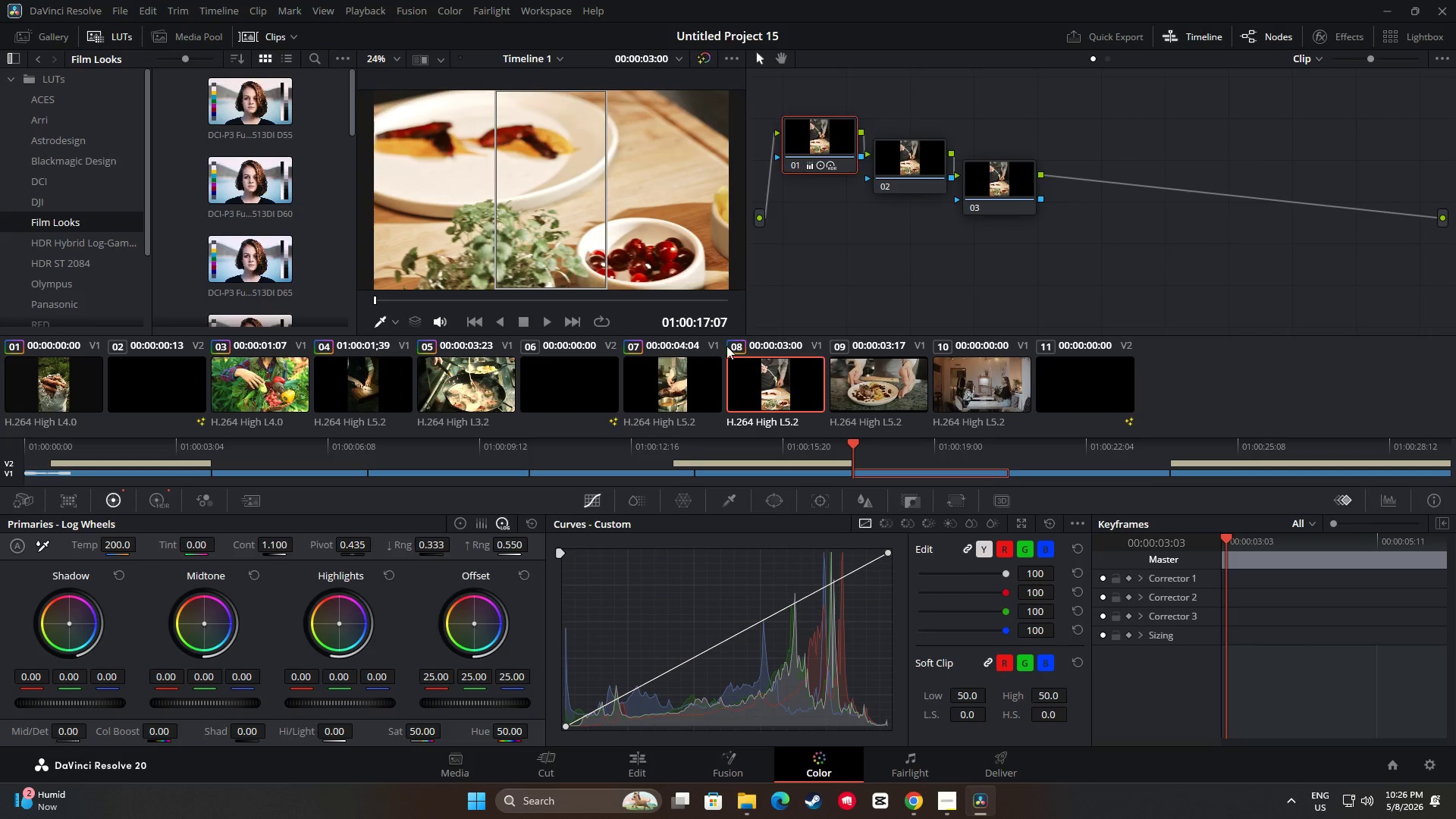 
left_click([668, 378])
 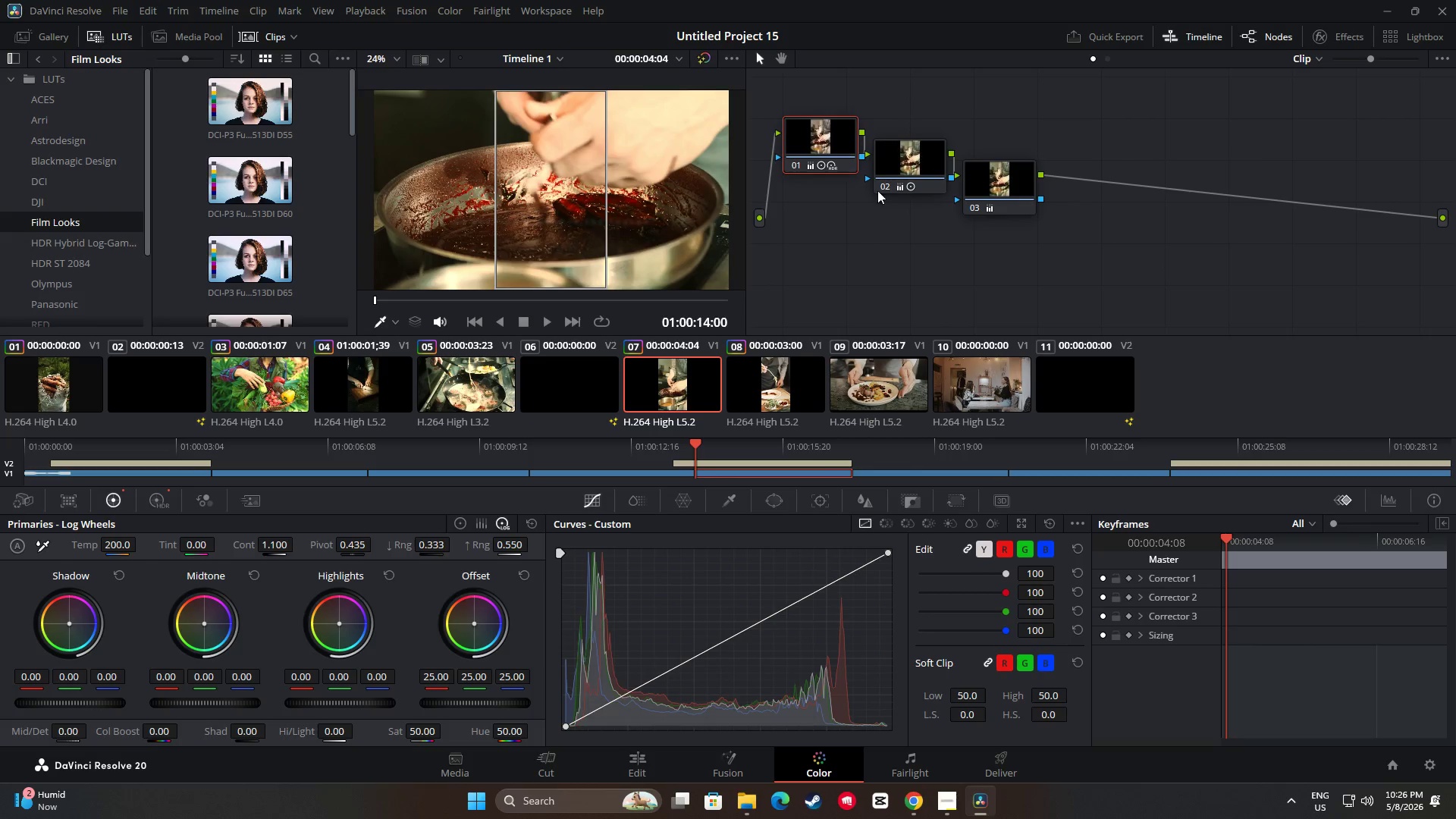 
left_click([898, 158])
 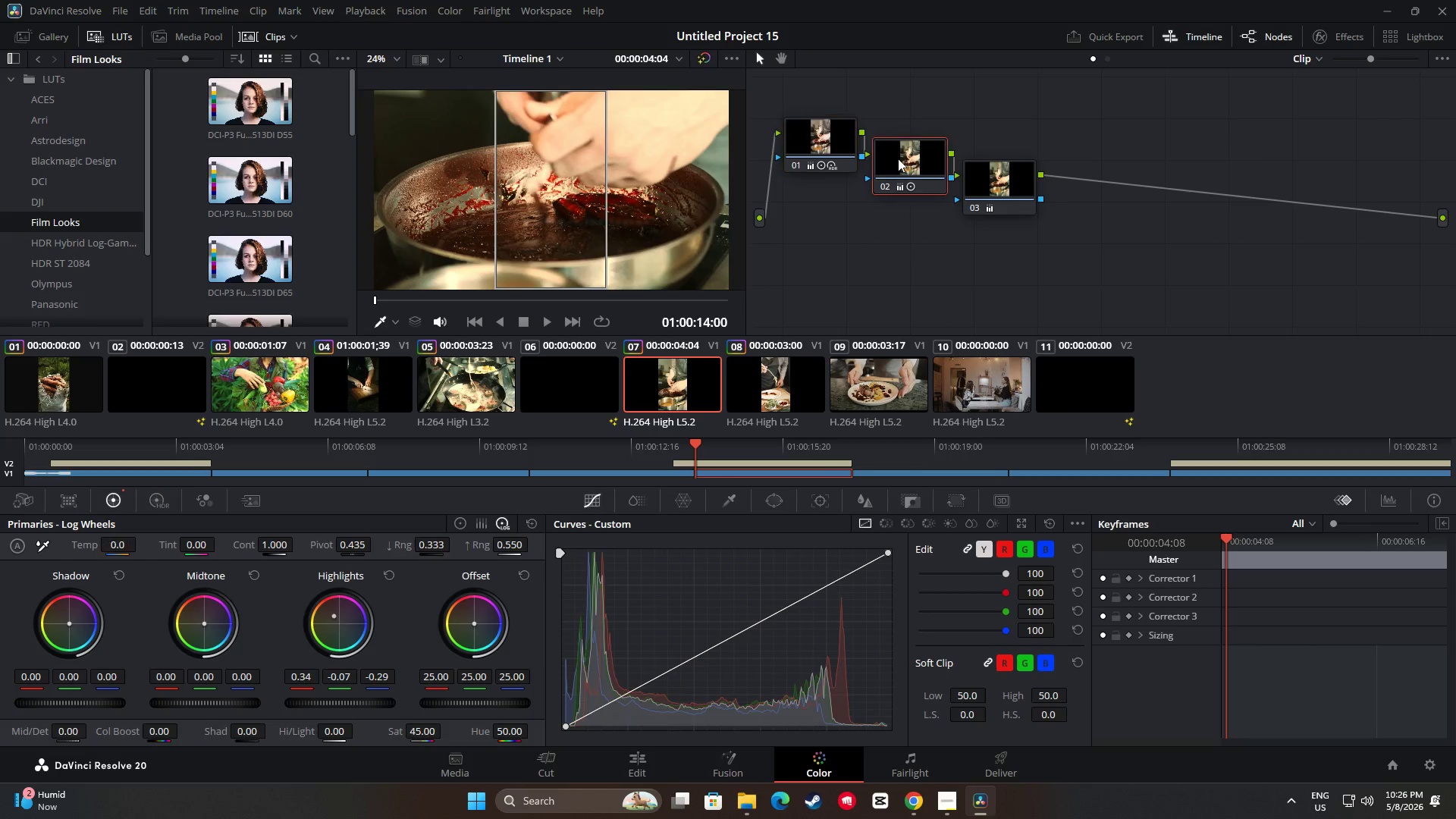 
key(Control+ControlLeft)
 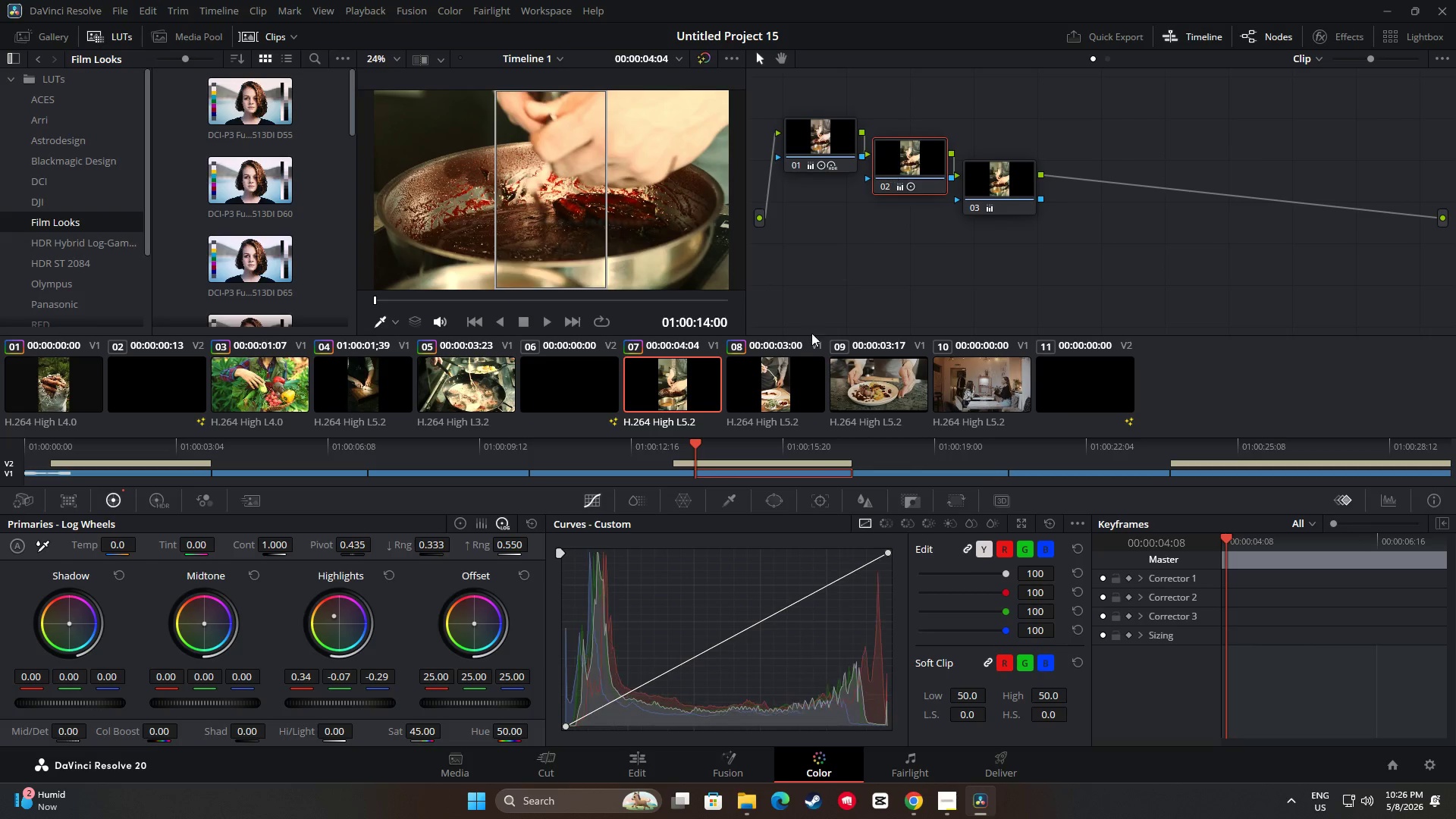 
key(Control+C)
 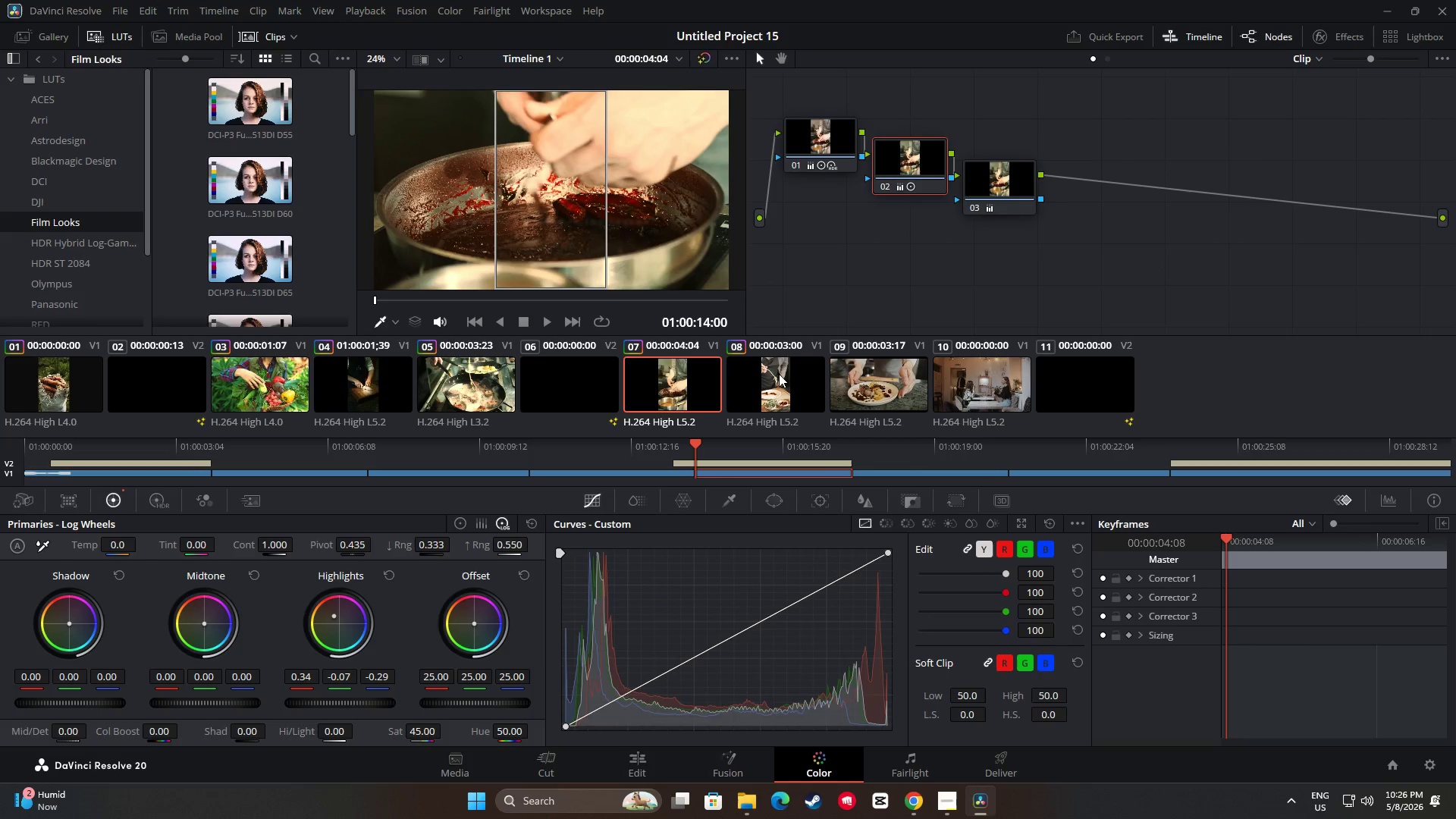 
left_click([779, 374])
 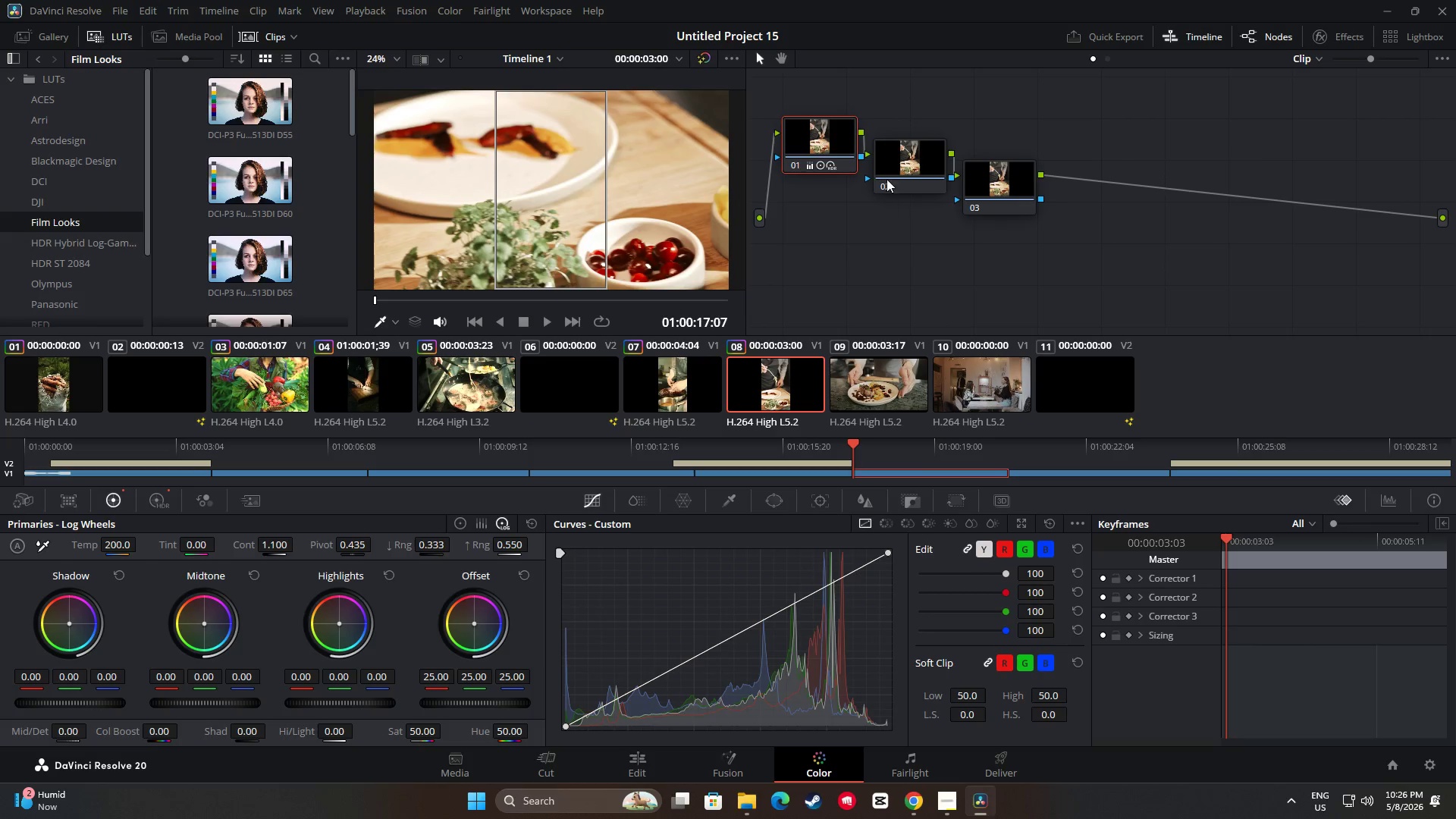 
left_click([896, 159])
 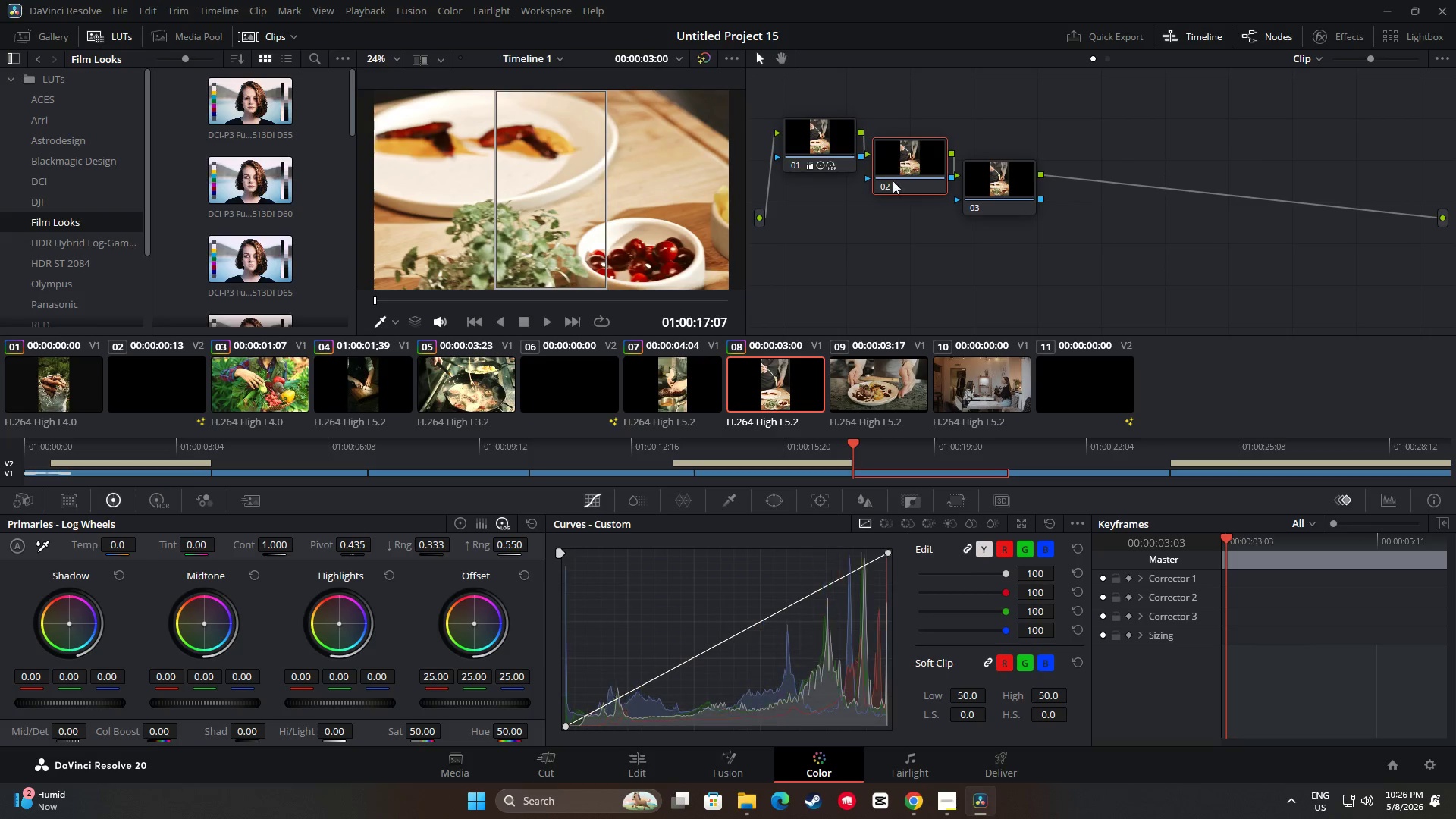 
key(Control+V)
 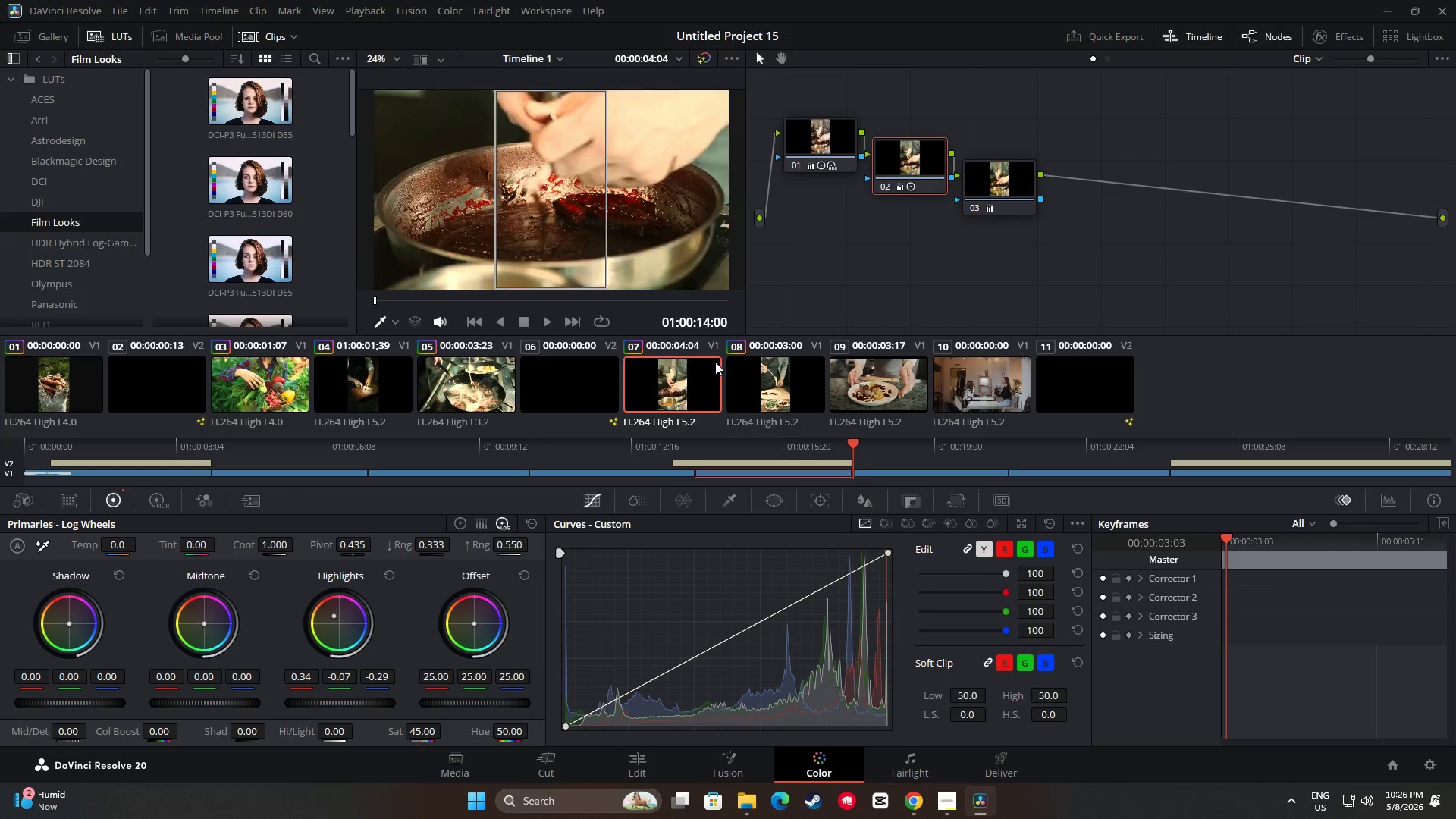 
double_click([997, 176])
 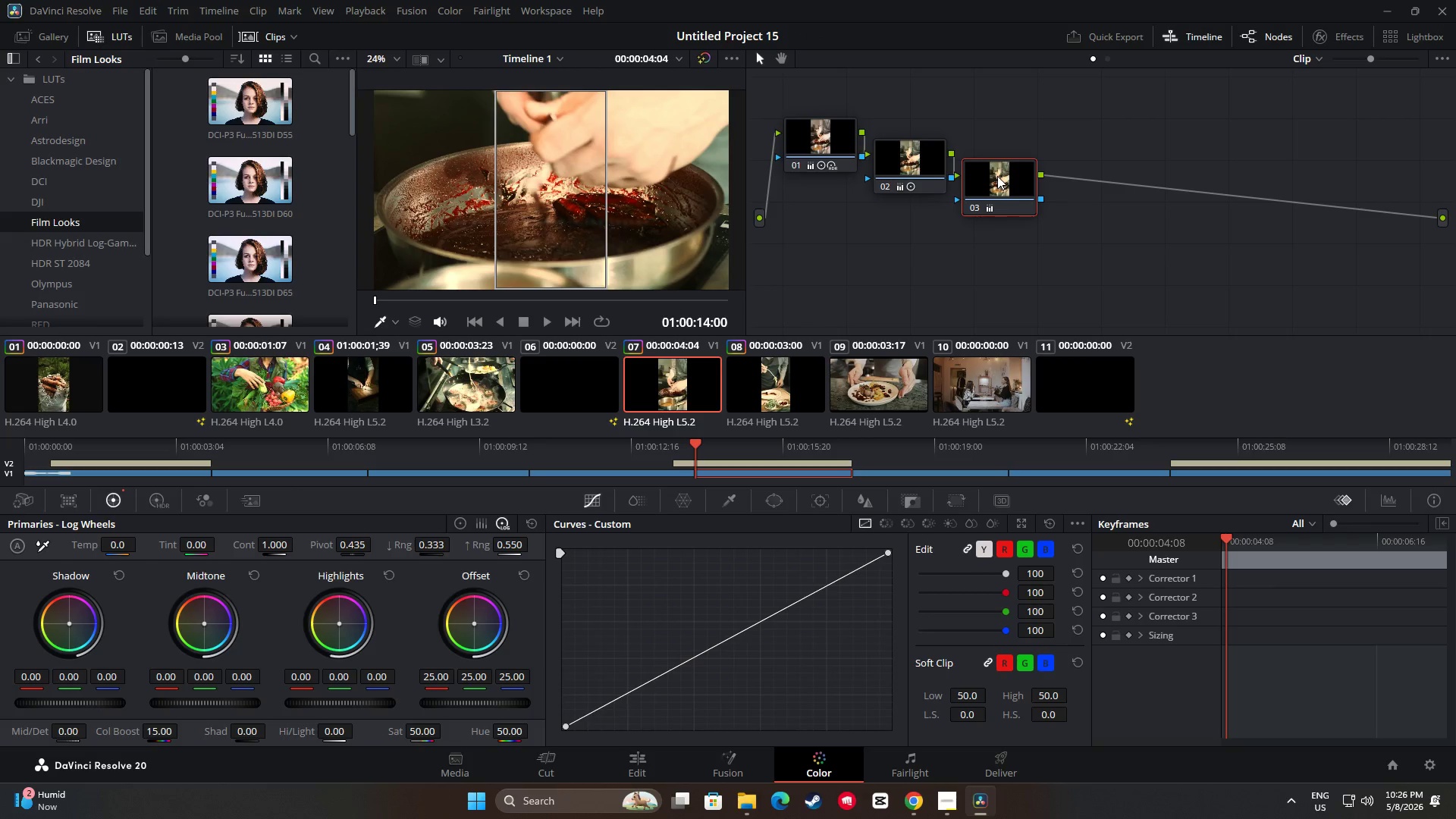 
key(Control+ControlLeft)
 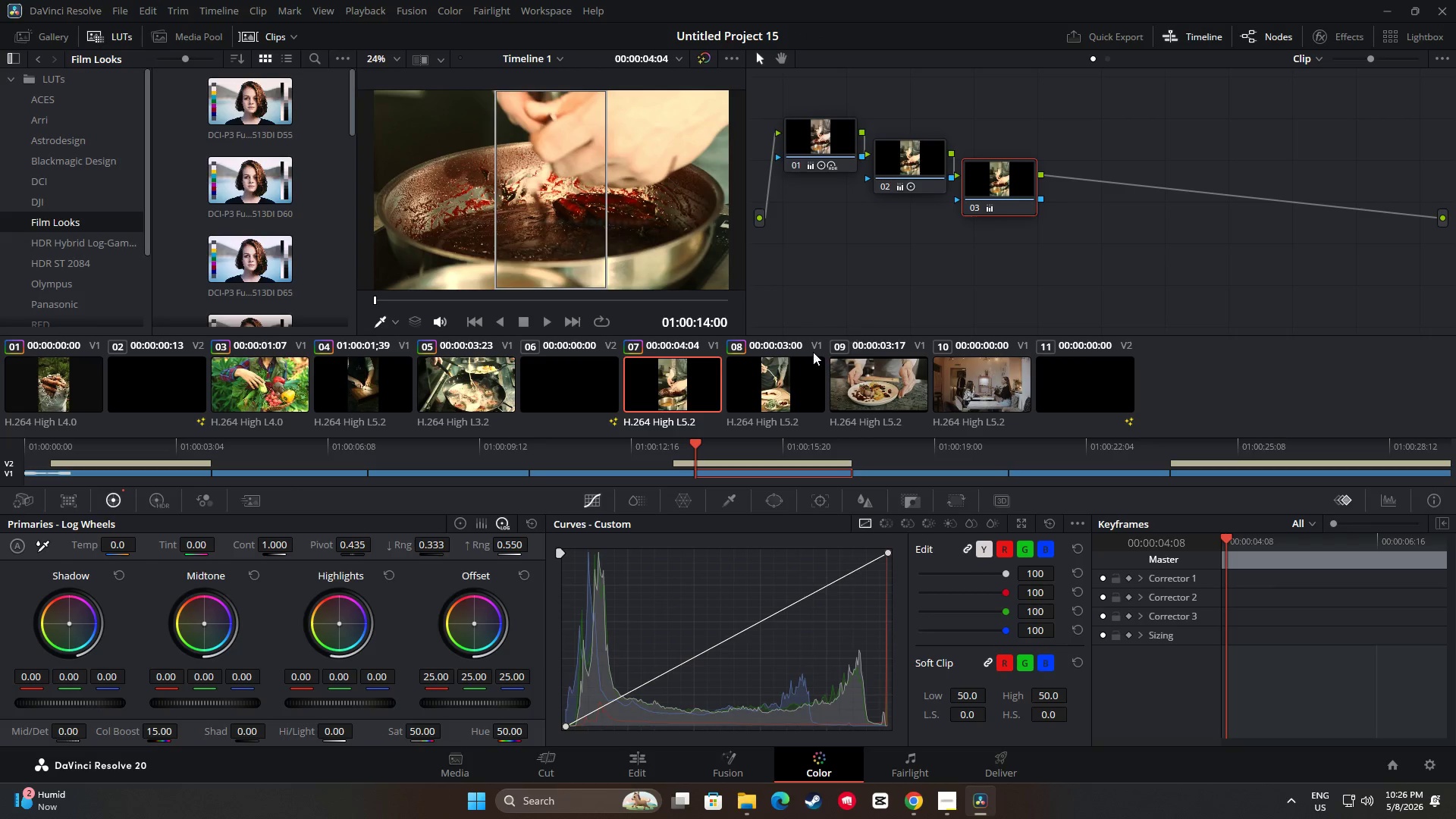 
key(Control+C)
 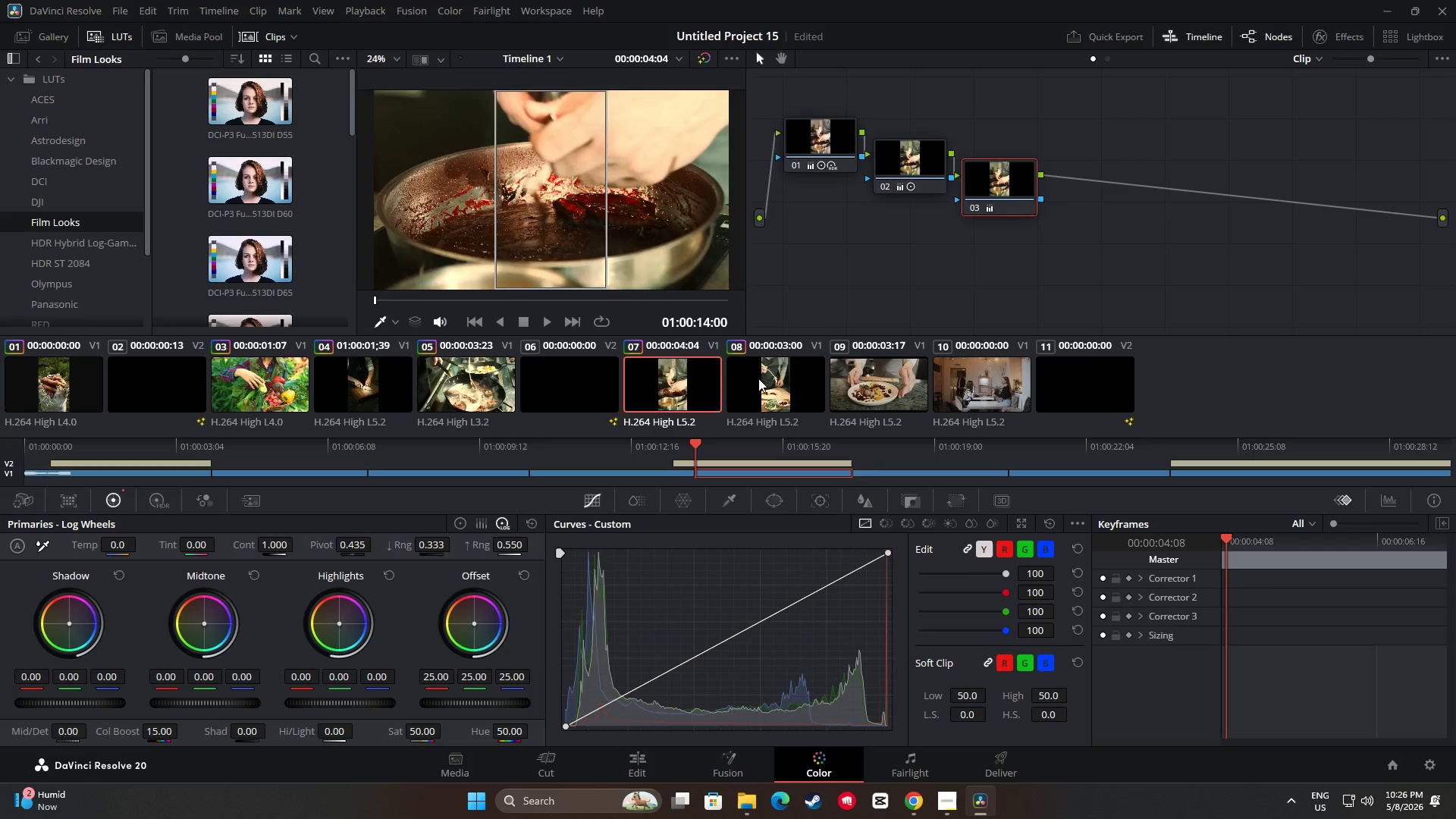 
left_click([758, 378])
 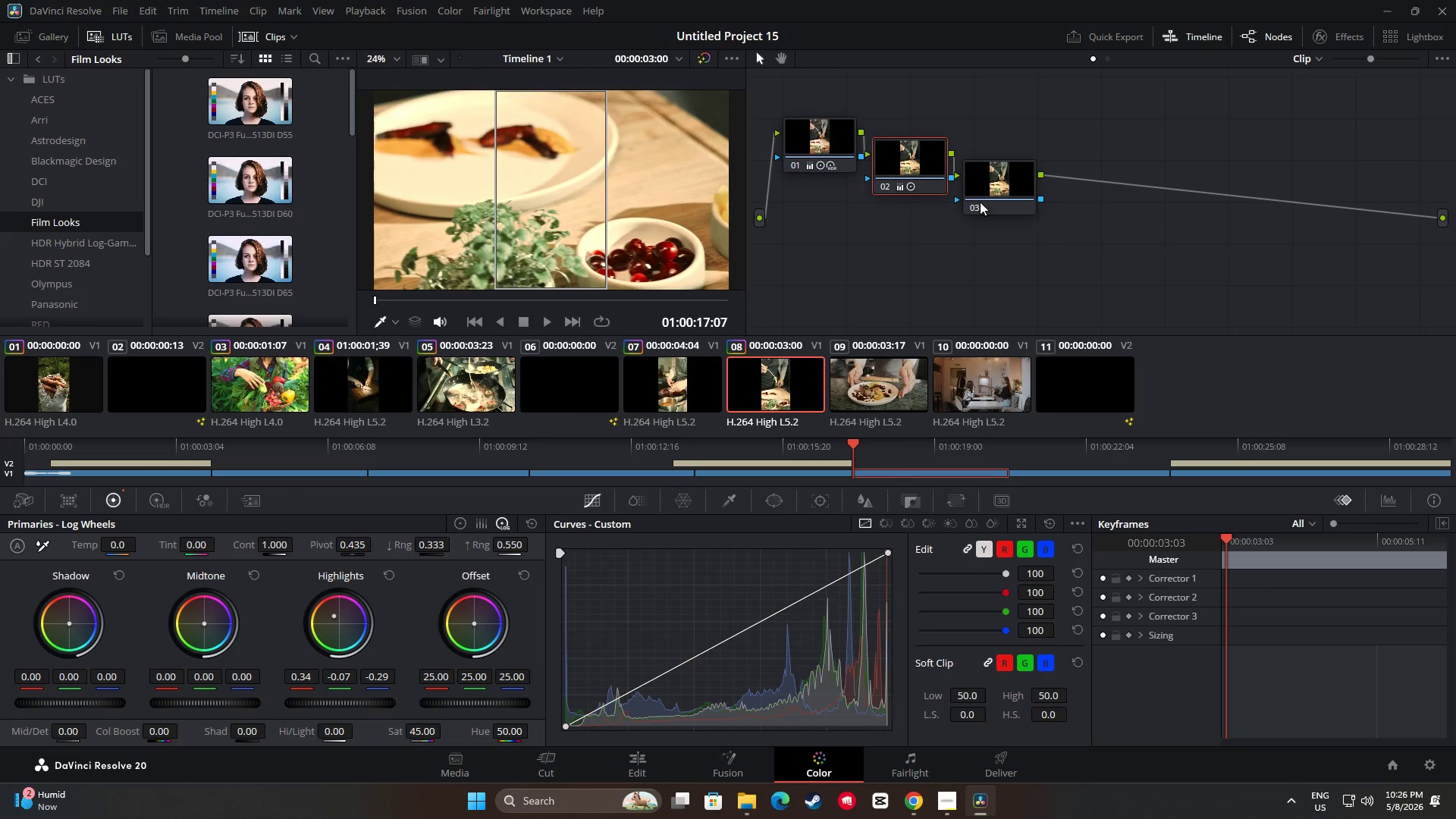 
left_click([987, 177])
 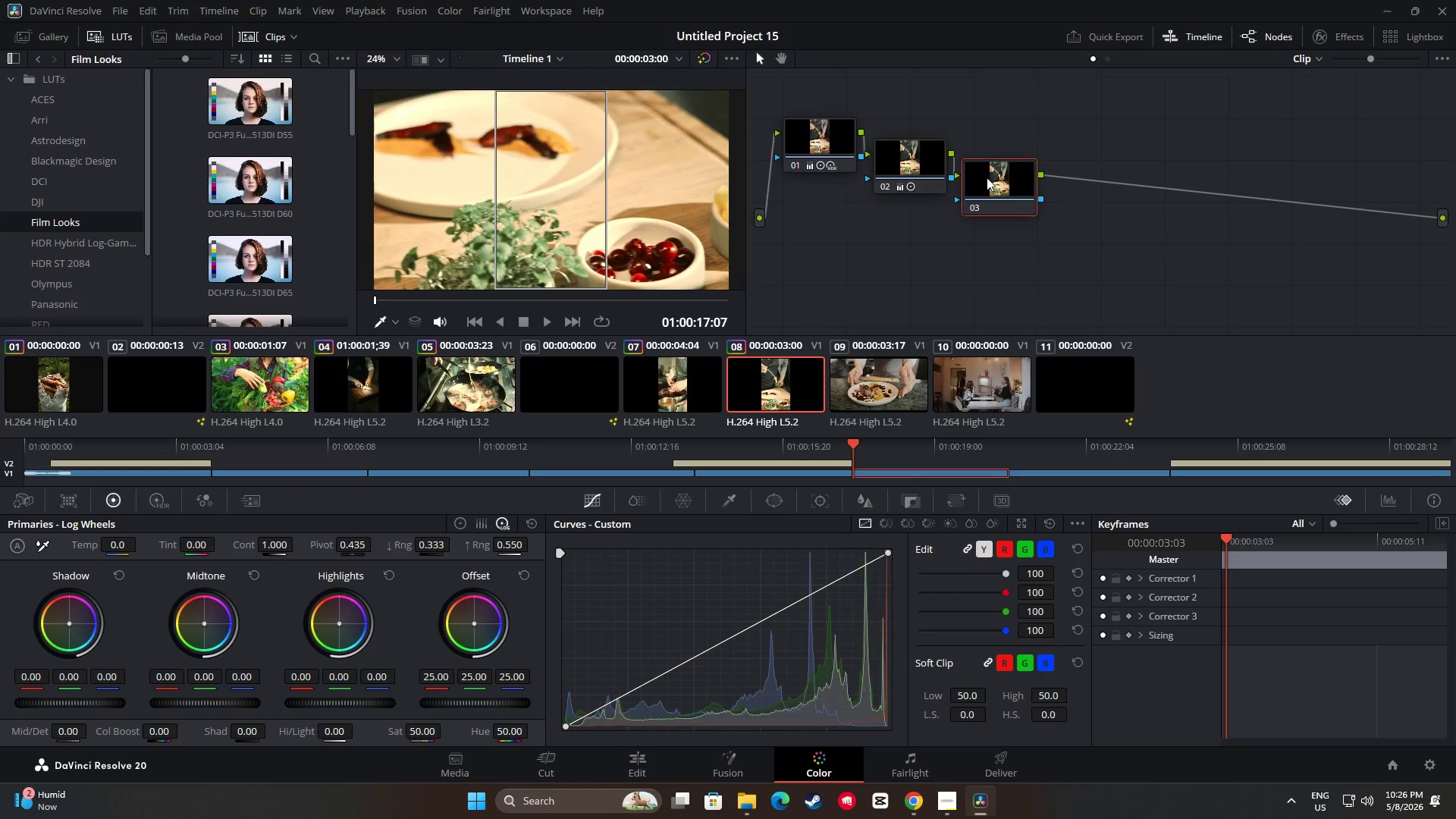 
key(Control+V)
 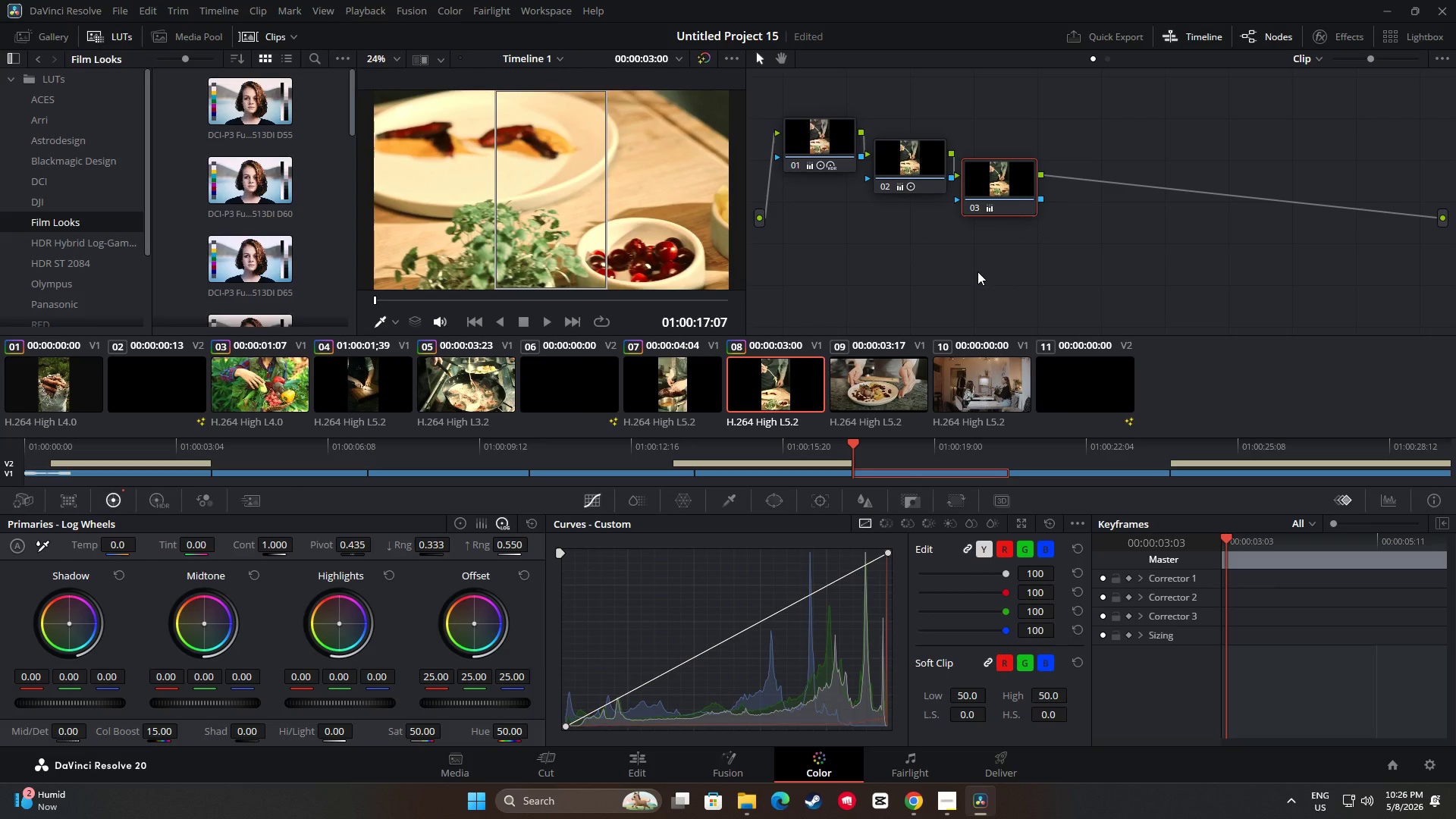 
wait(7.38)
 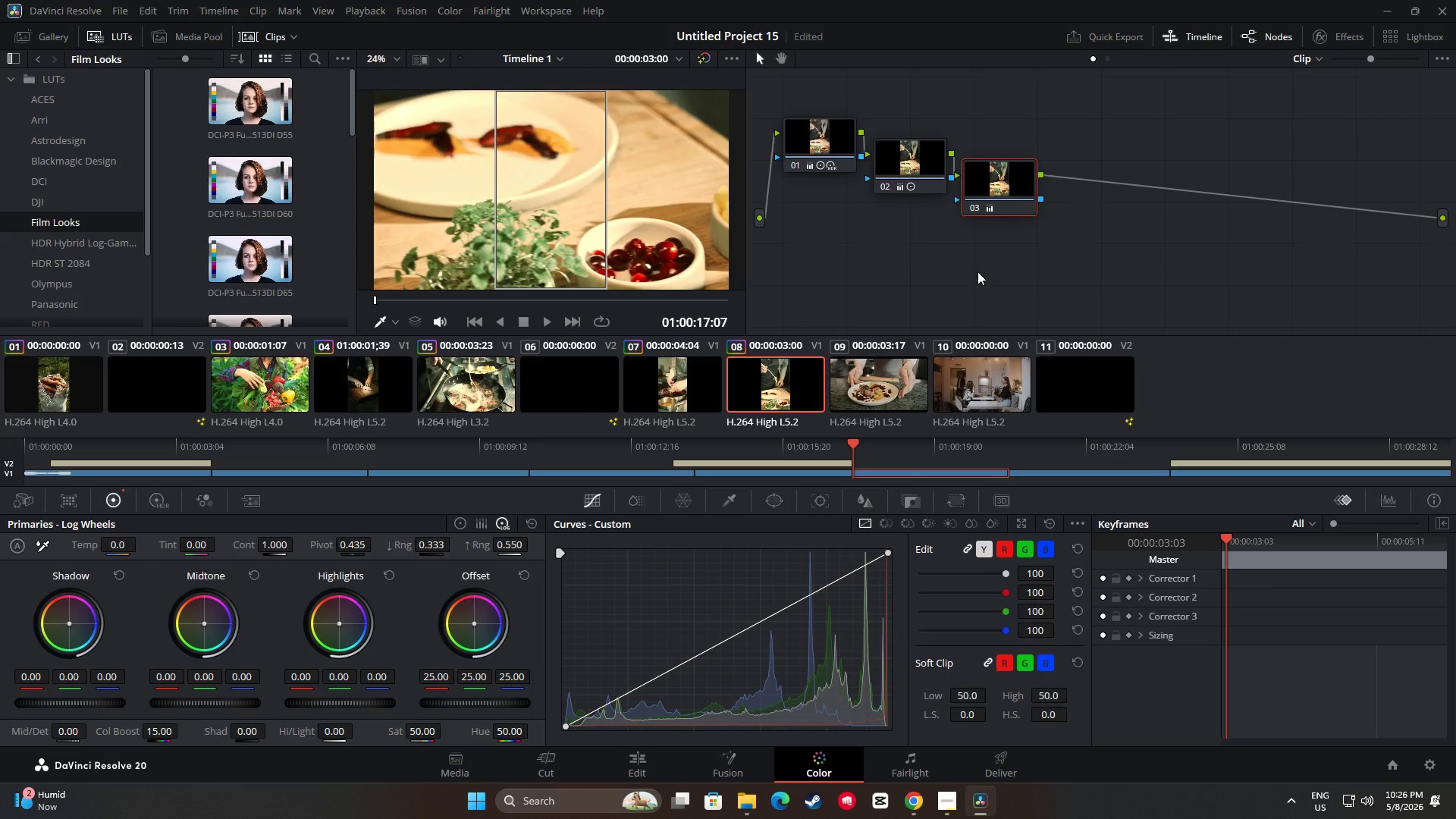 
left_click_drag(start_coordinate=[856, 439], to_coordinate=[689, 444])
 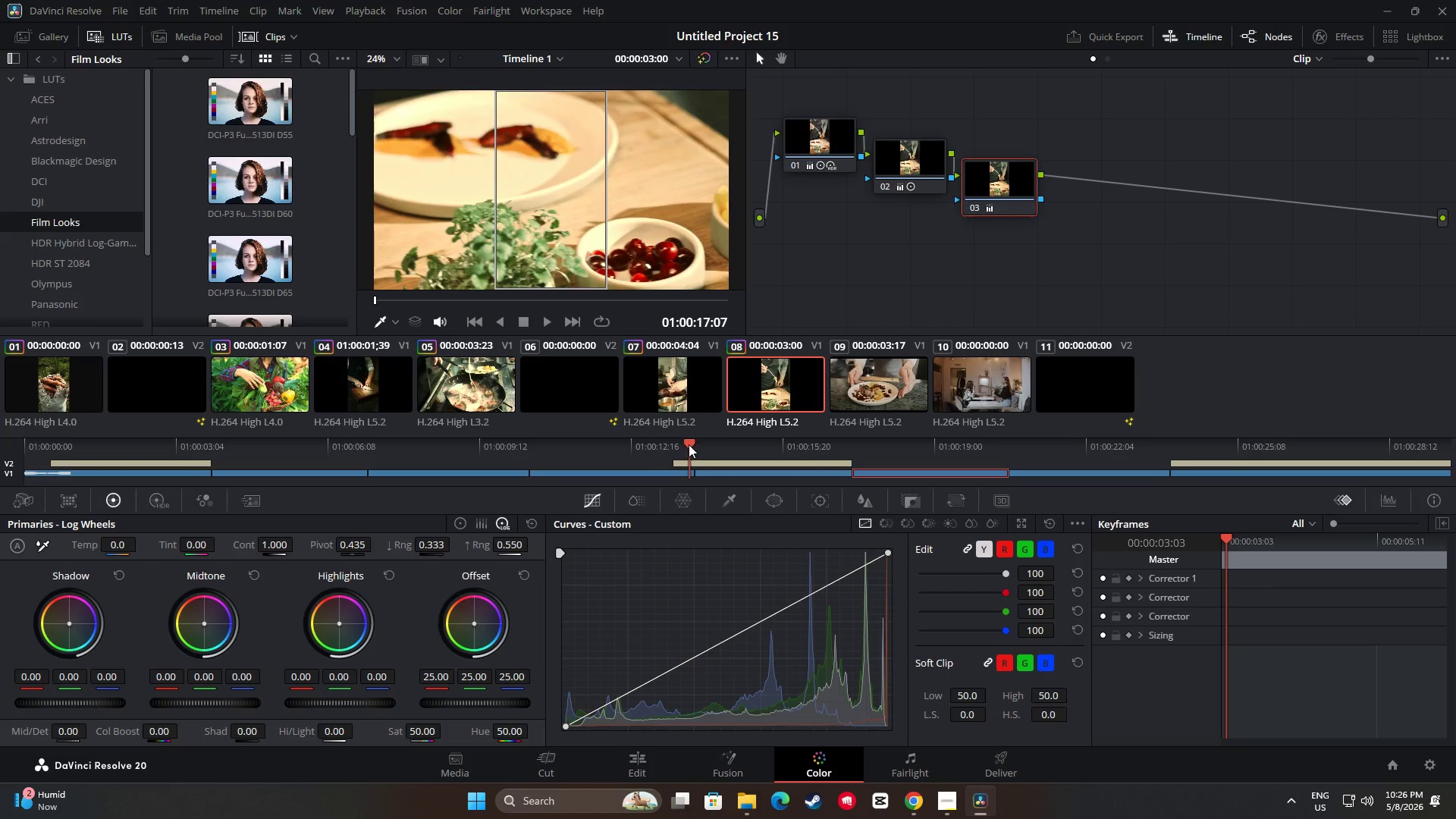 
key(Space)
 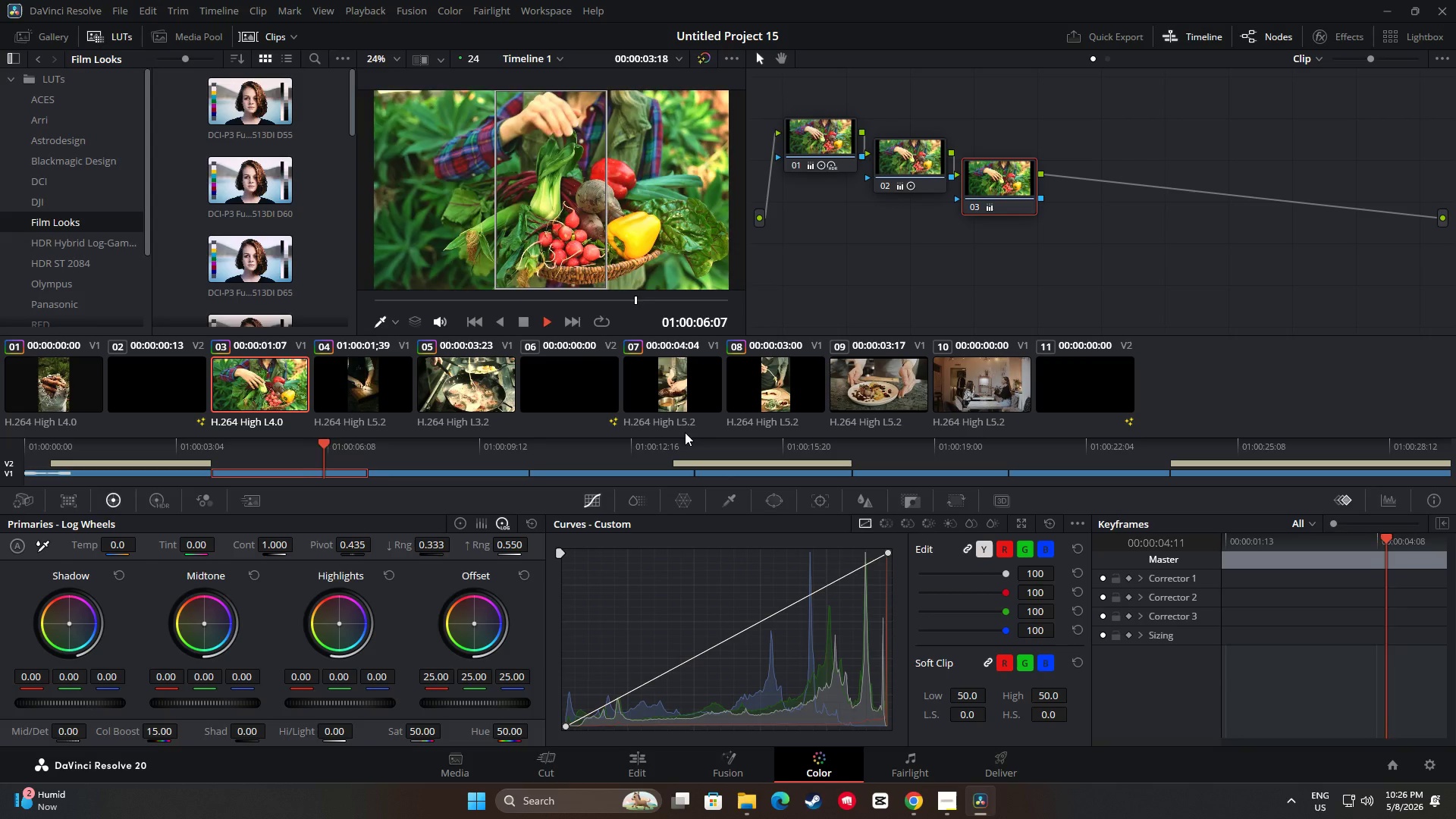 
wait(27.06)
 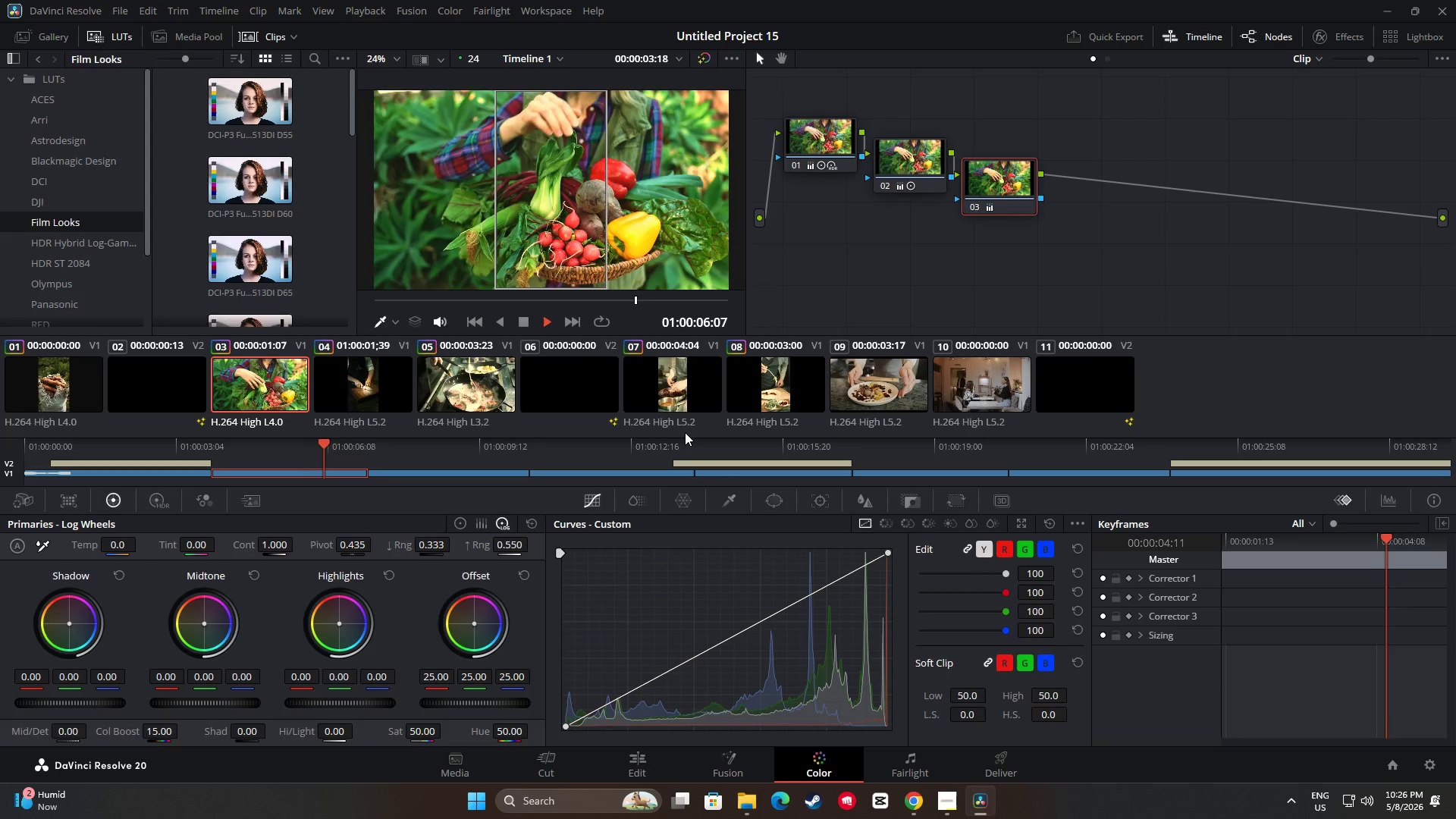 
key(Space)
 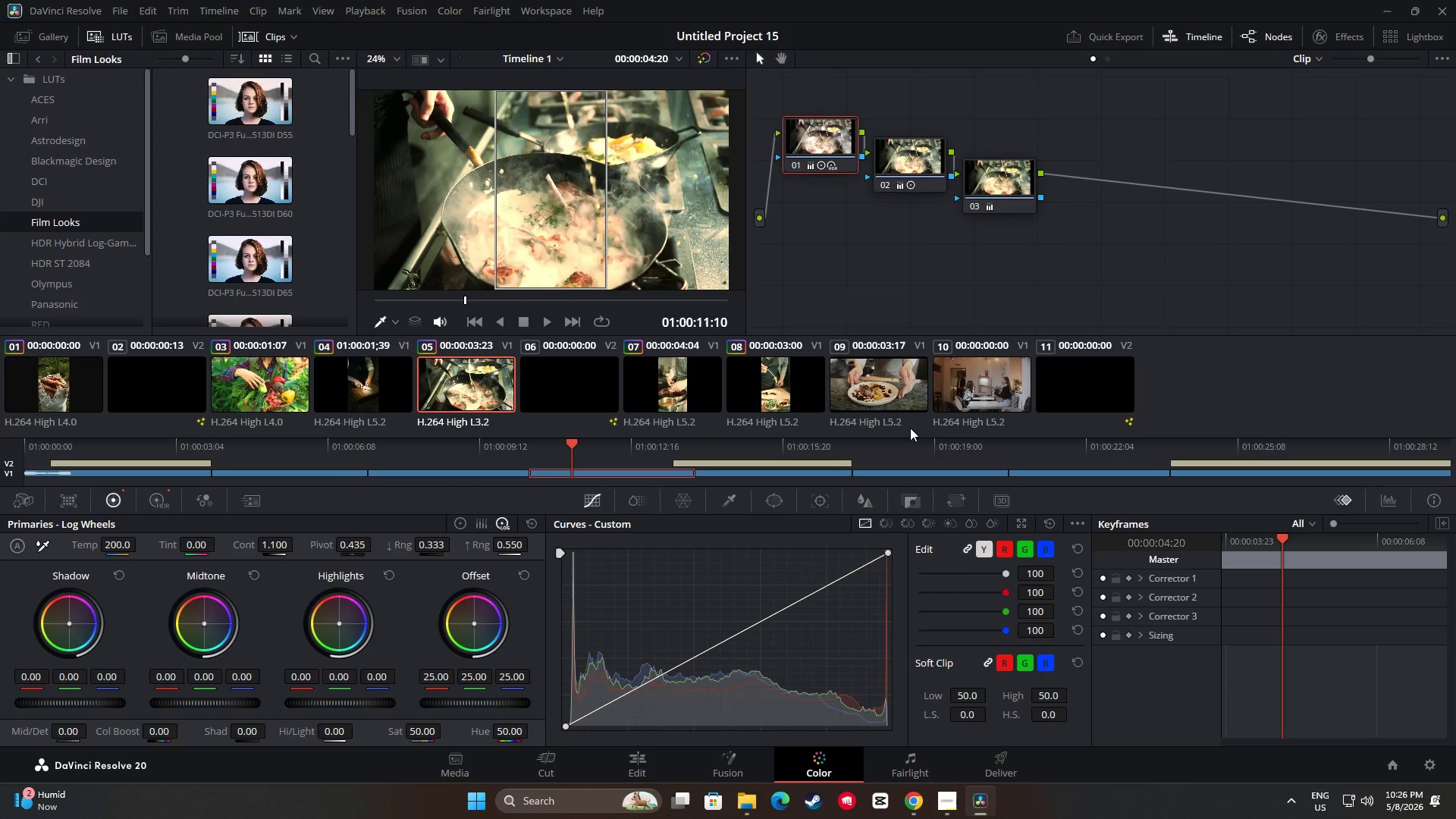 
key(Space)
 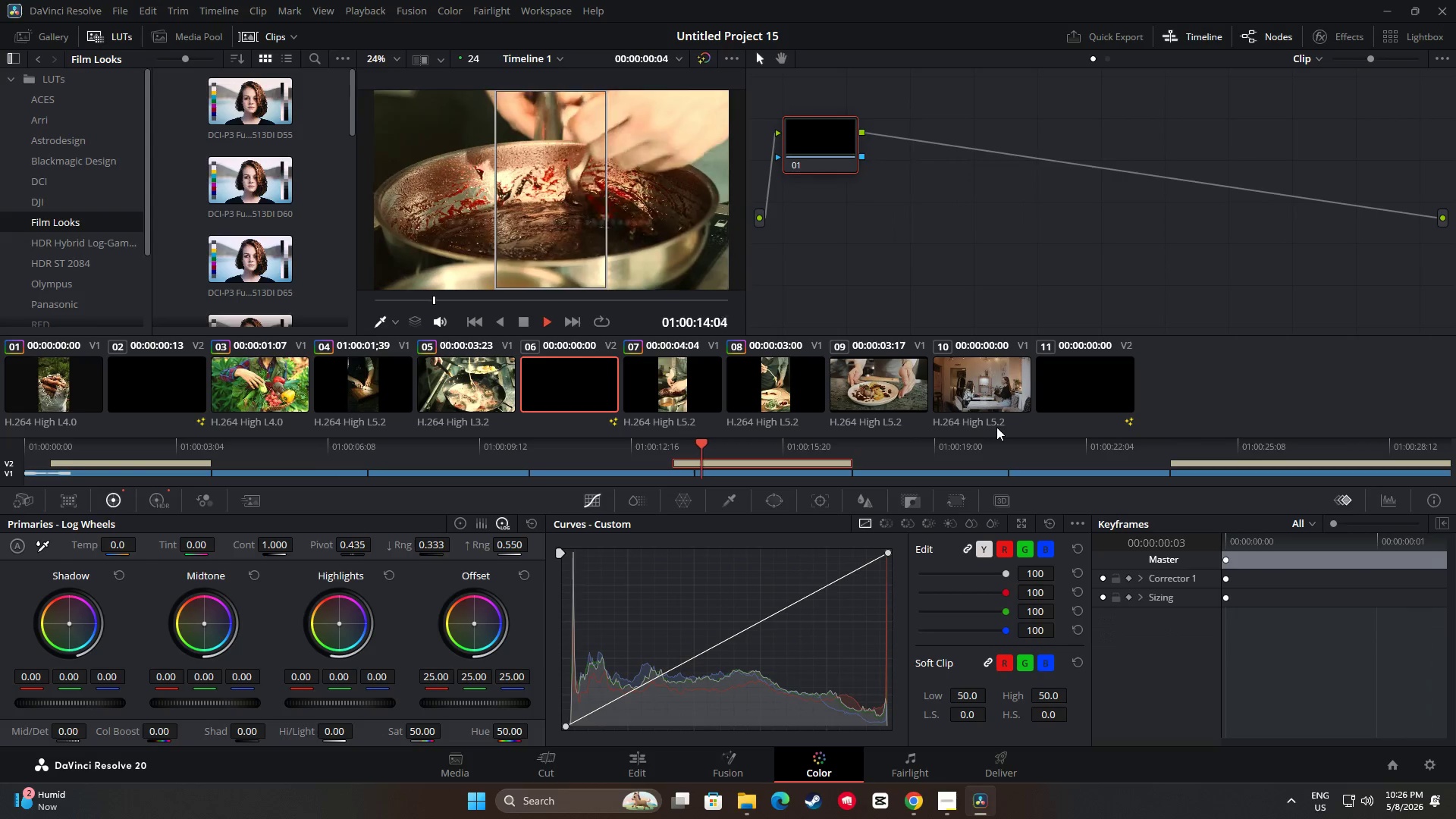 
key(Space)
 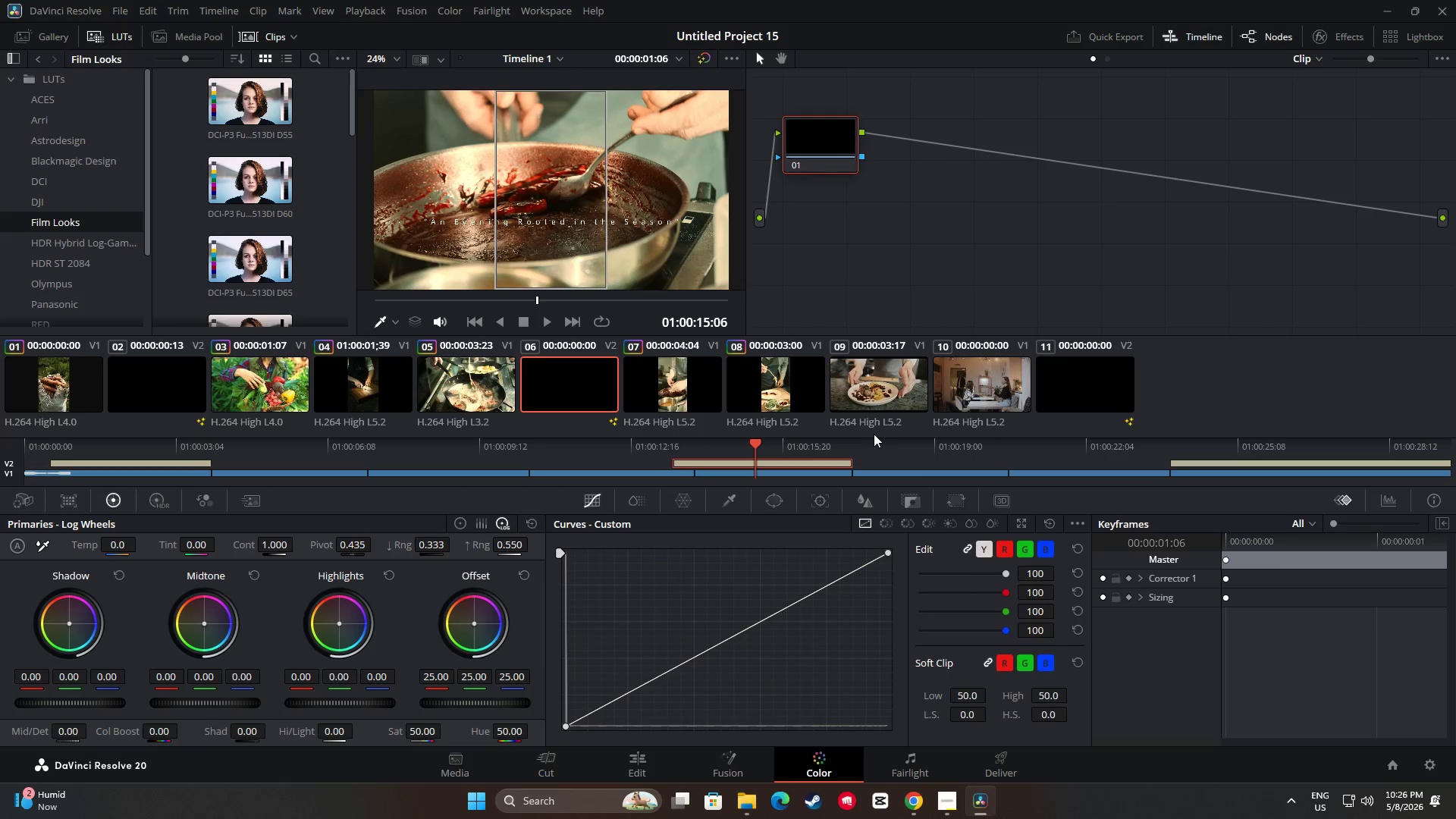 
key(Space)
 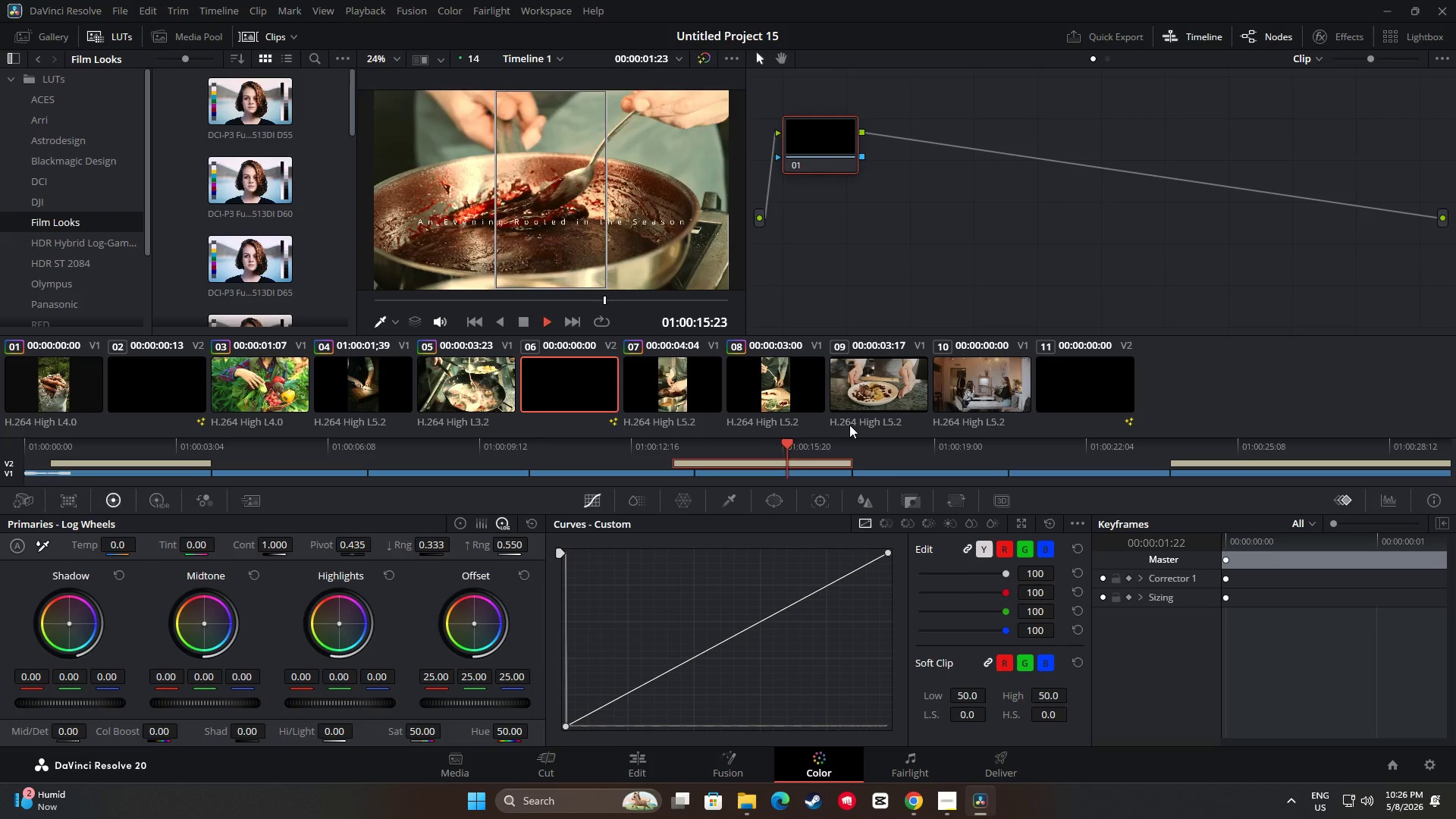 
key(Space)
 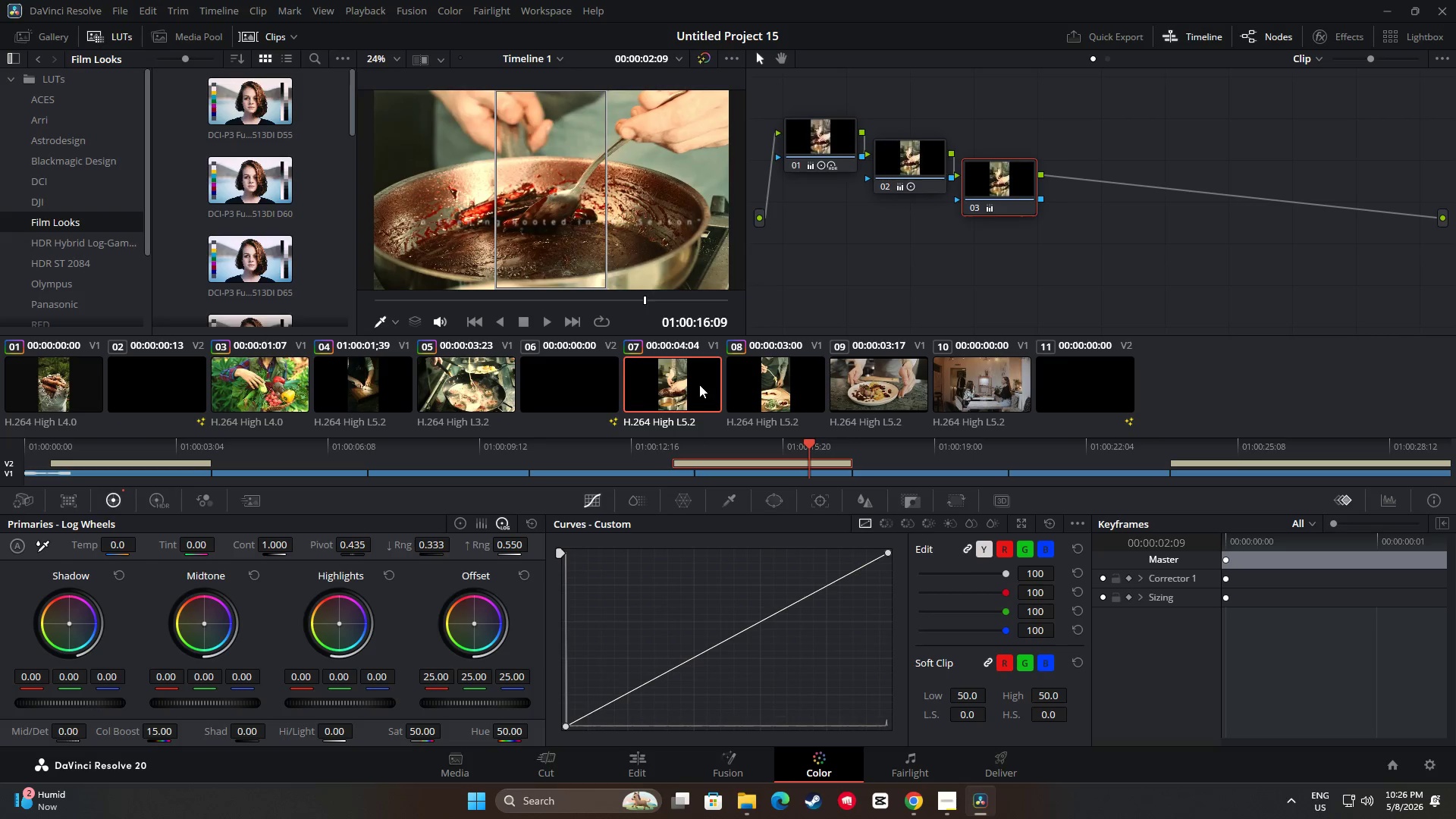 
double_click([786, 386])
 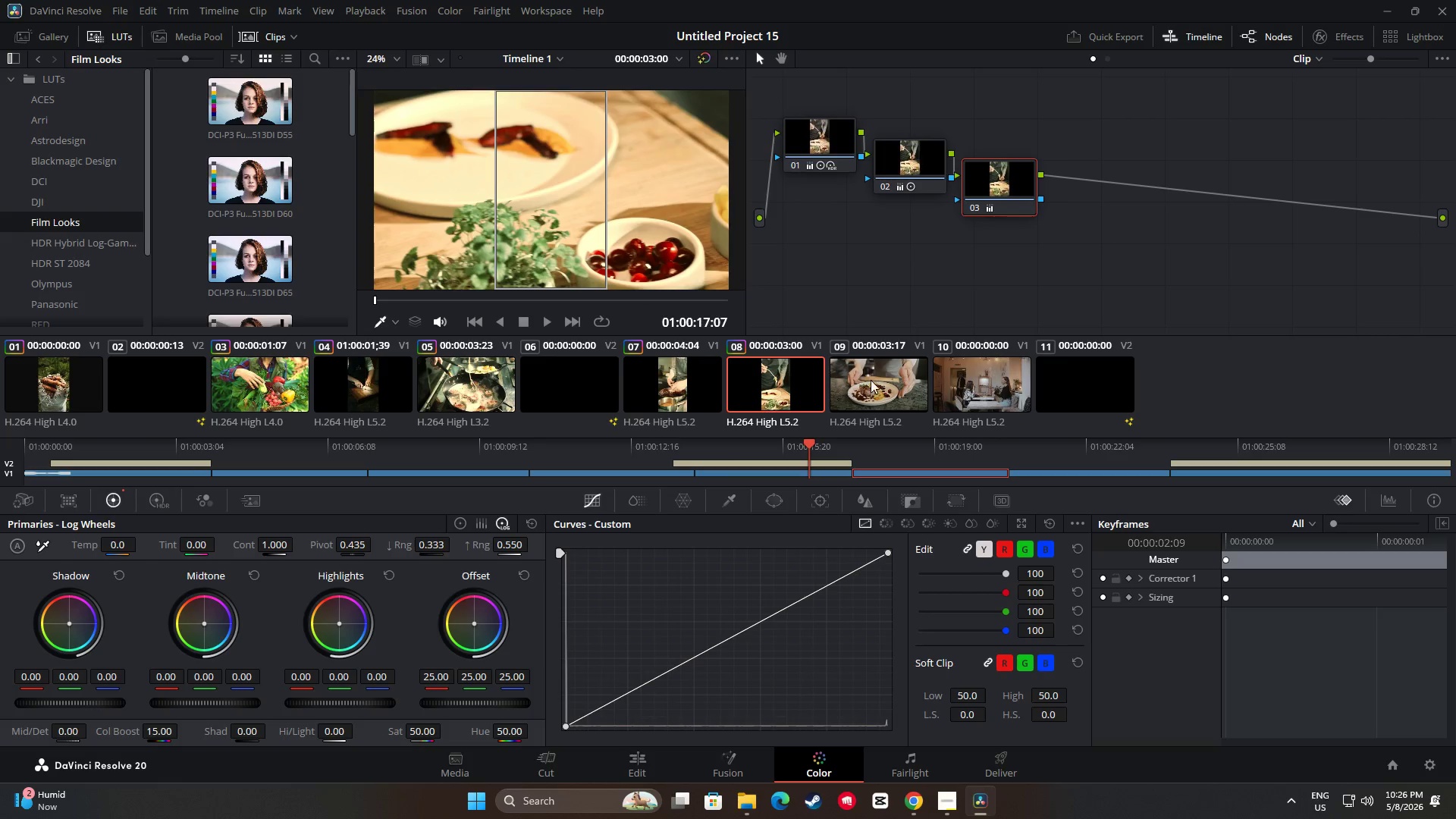 
left_click([874, 379])
 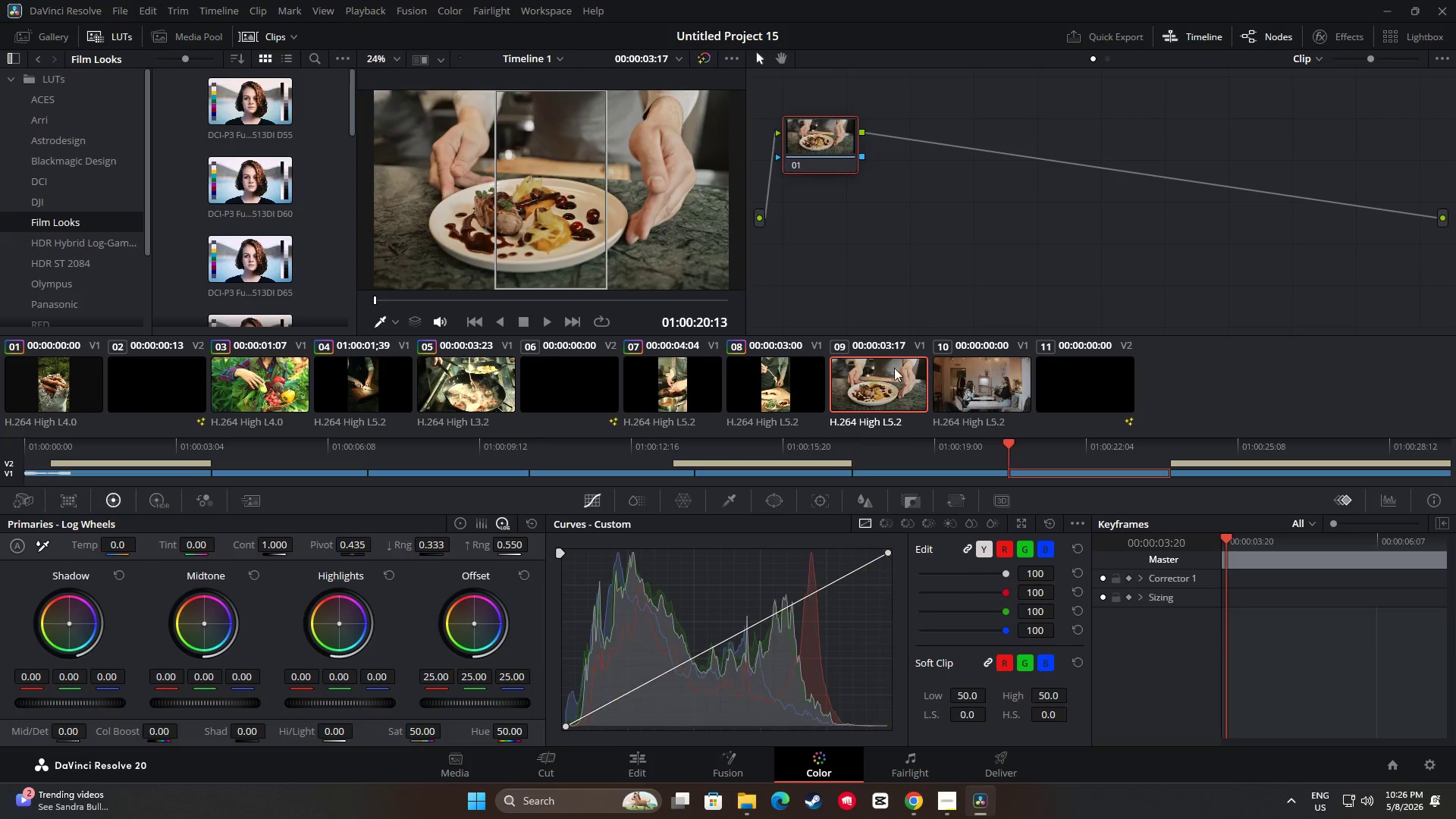 
left_click([940, 190])
 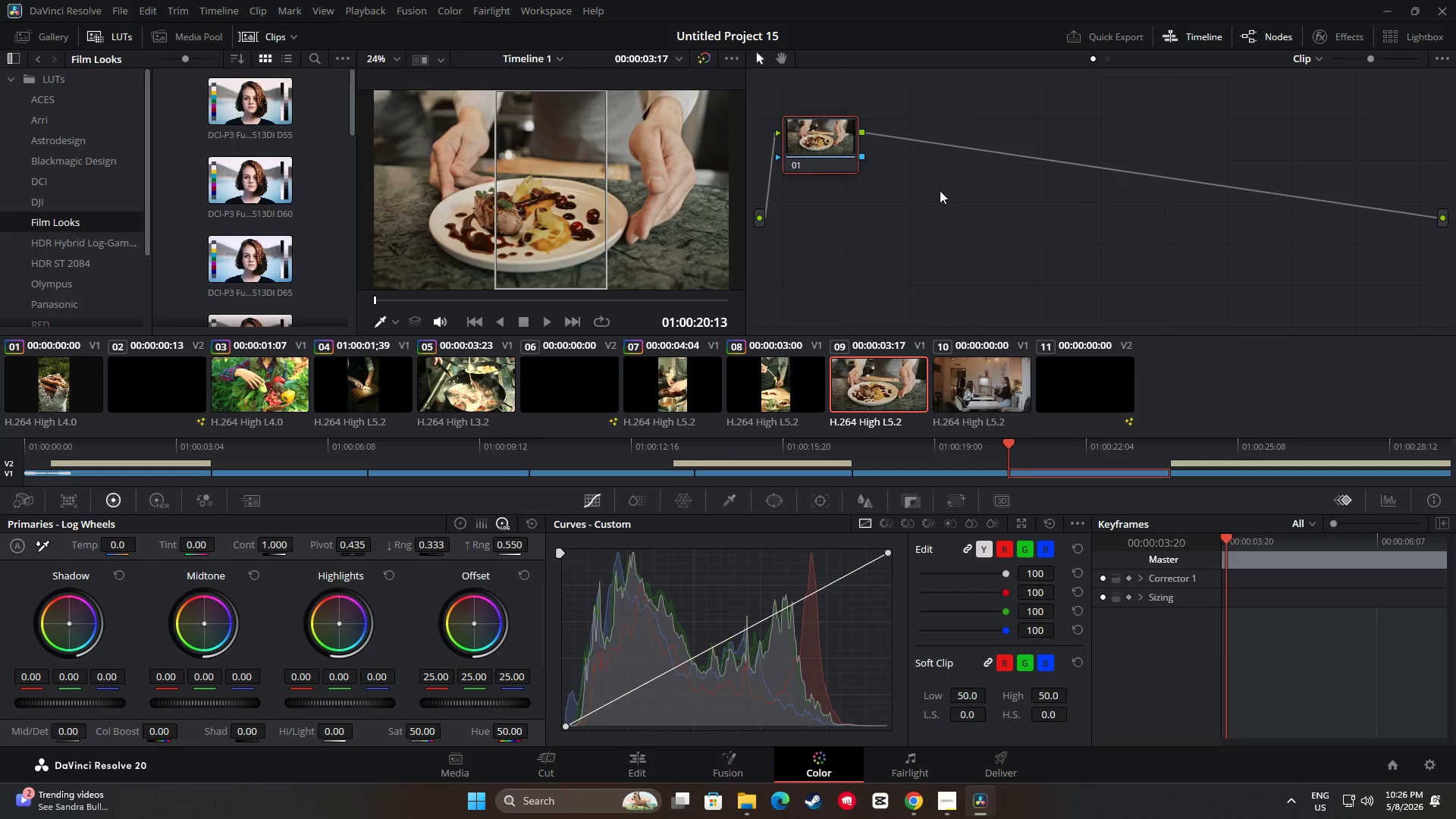 
key(Alt+S)
 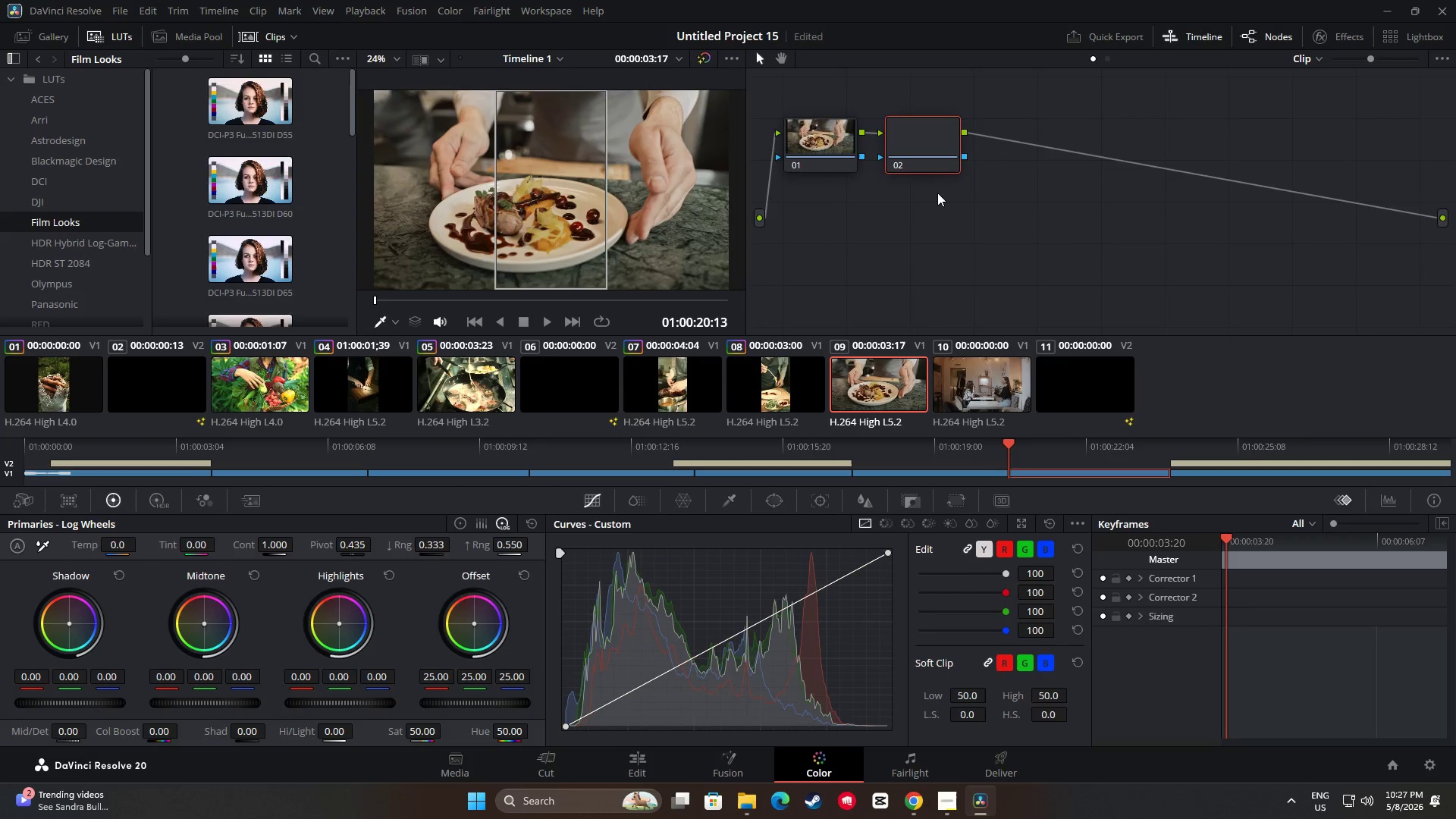 
key(Alt+S)
 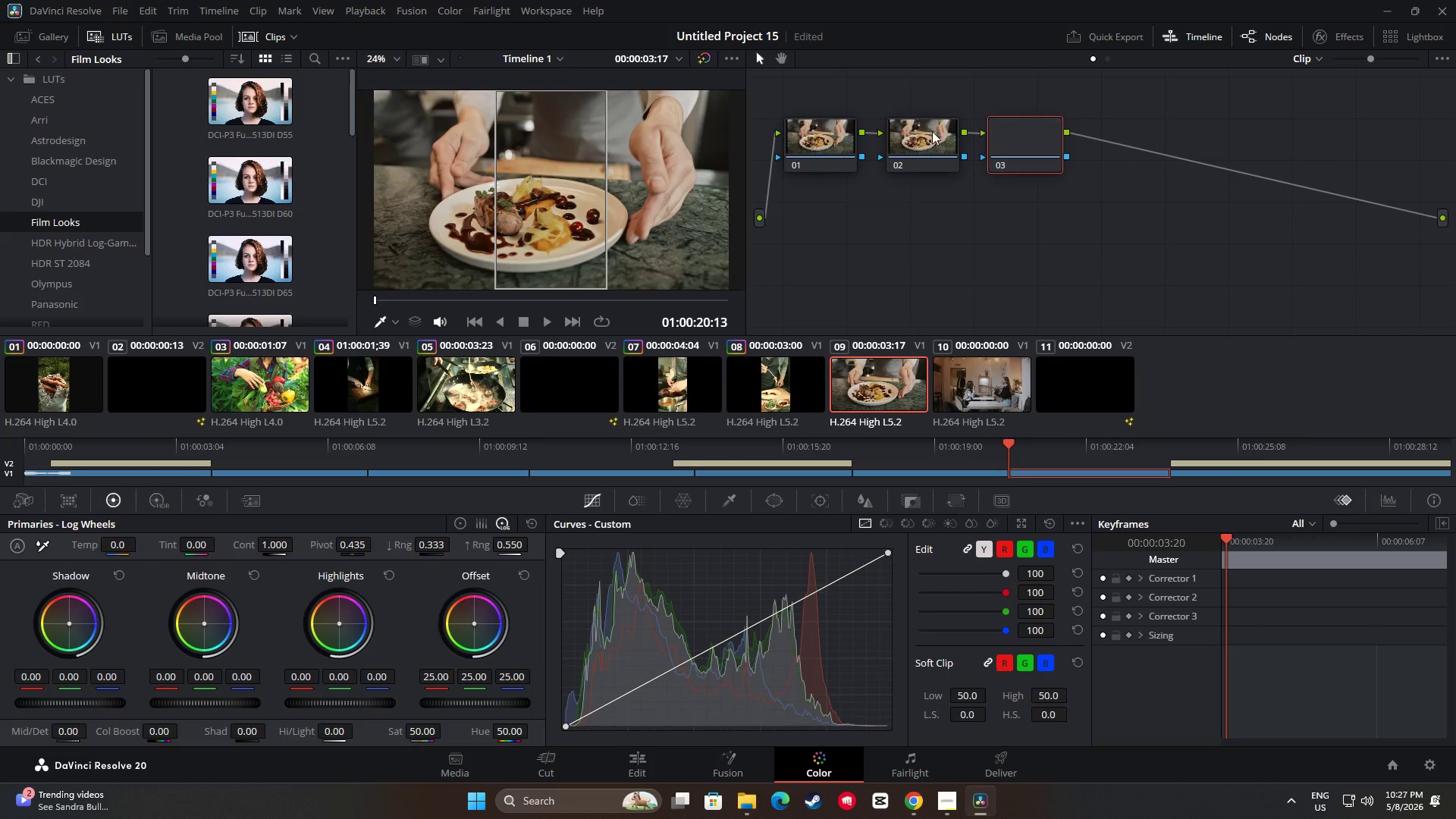 
left_click_drag(start_coordinate=[934, 127], to_coordinate=[921, 148])
 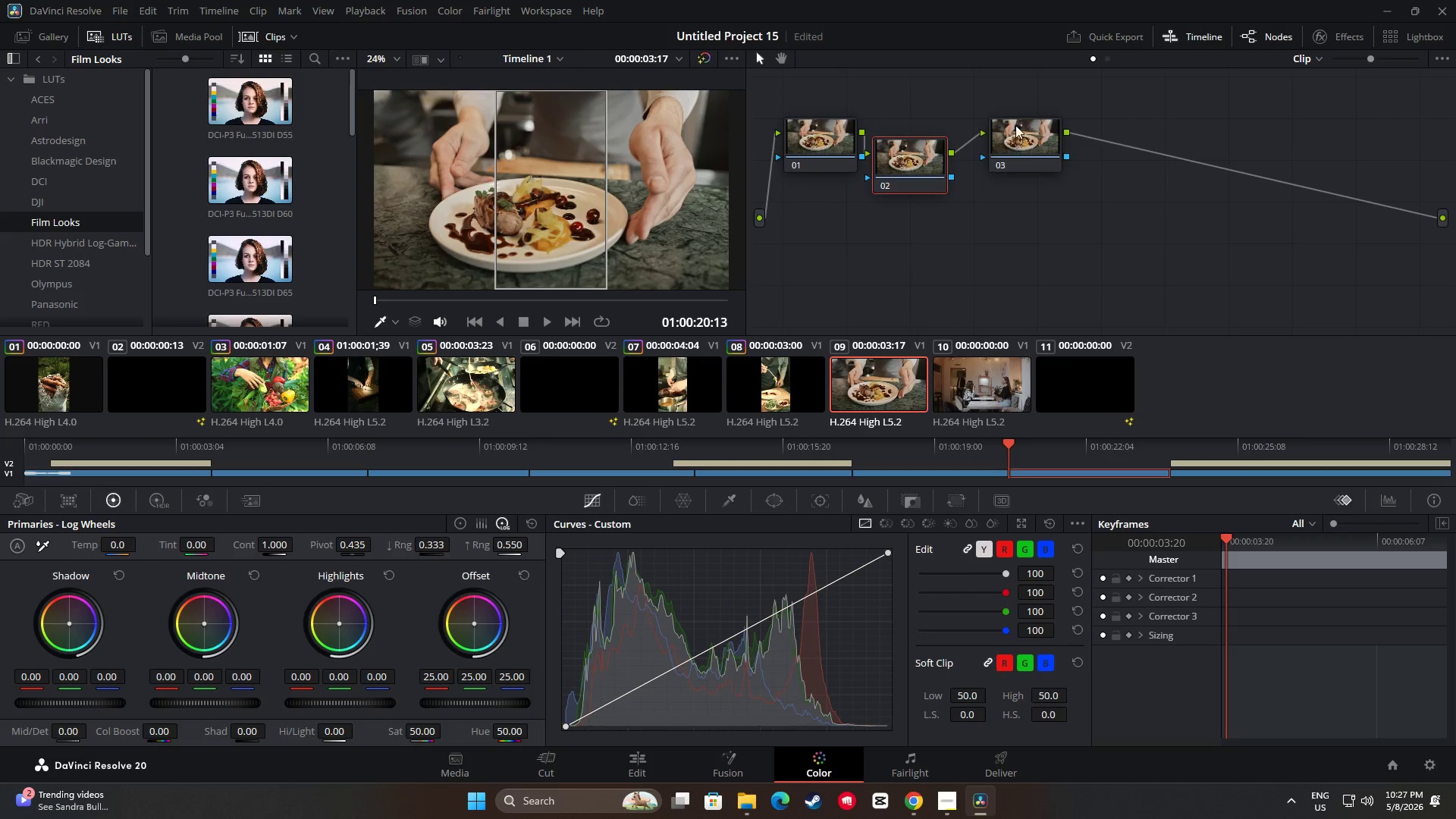 
left_click_drag(start_coordinate=[1019, 123], to_coordinate=[993, 165])
 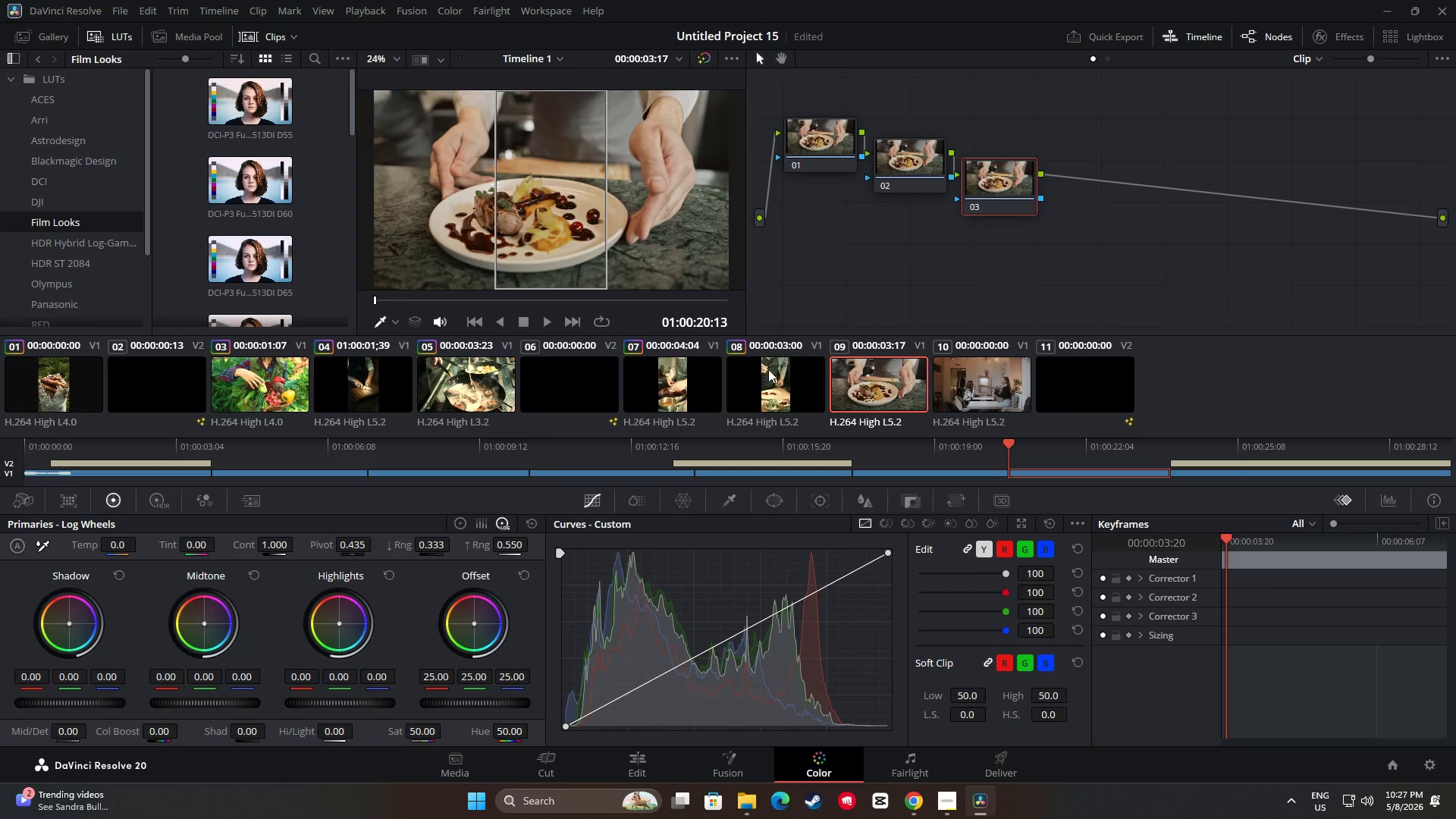 
left_click([767, 380])
 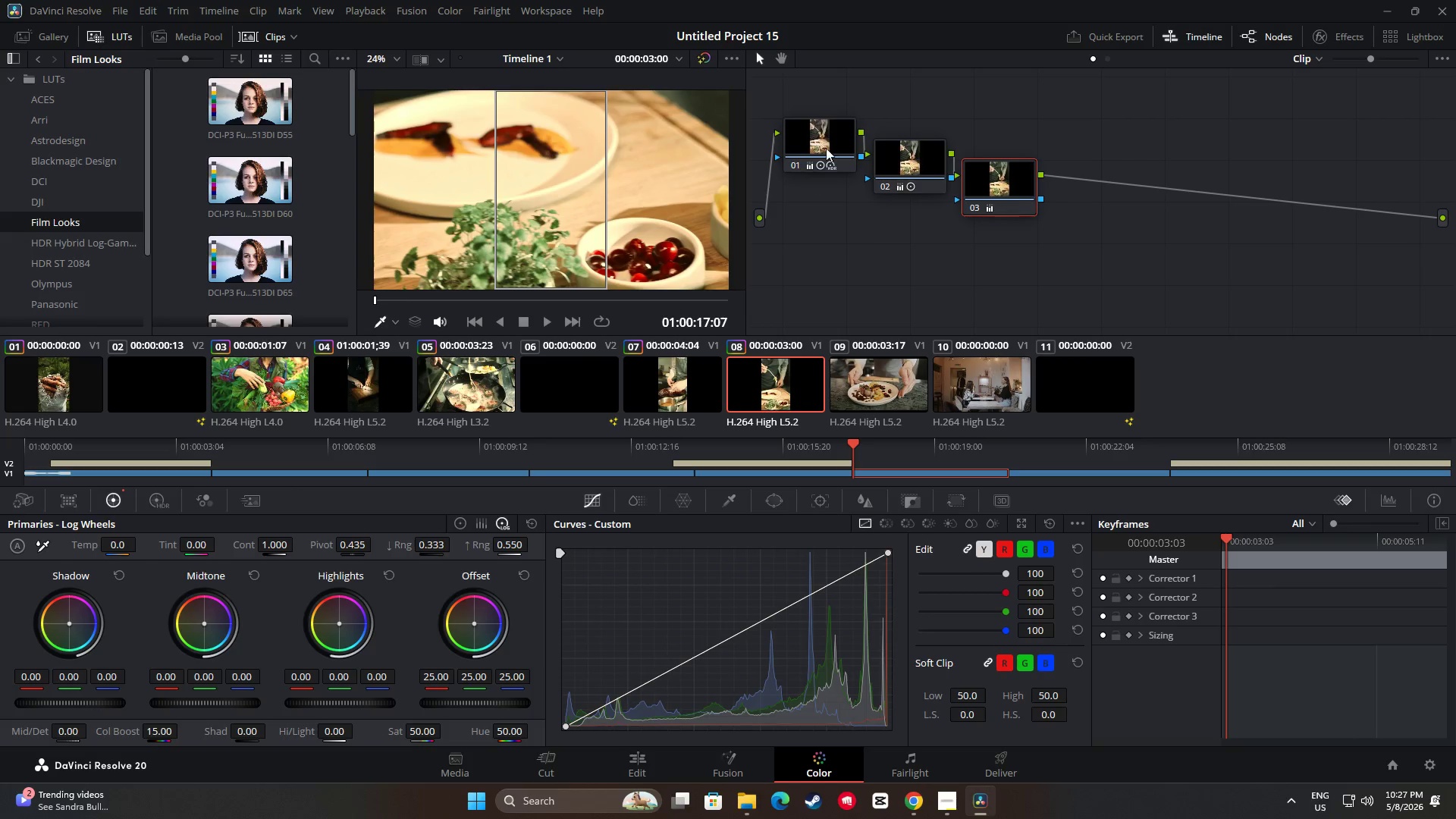 
left_click([826, 136])
 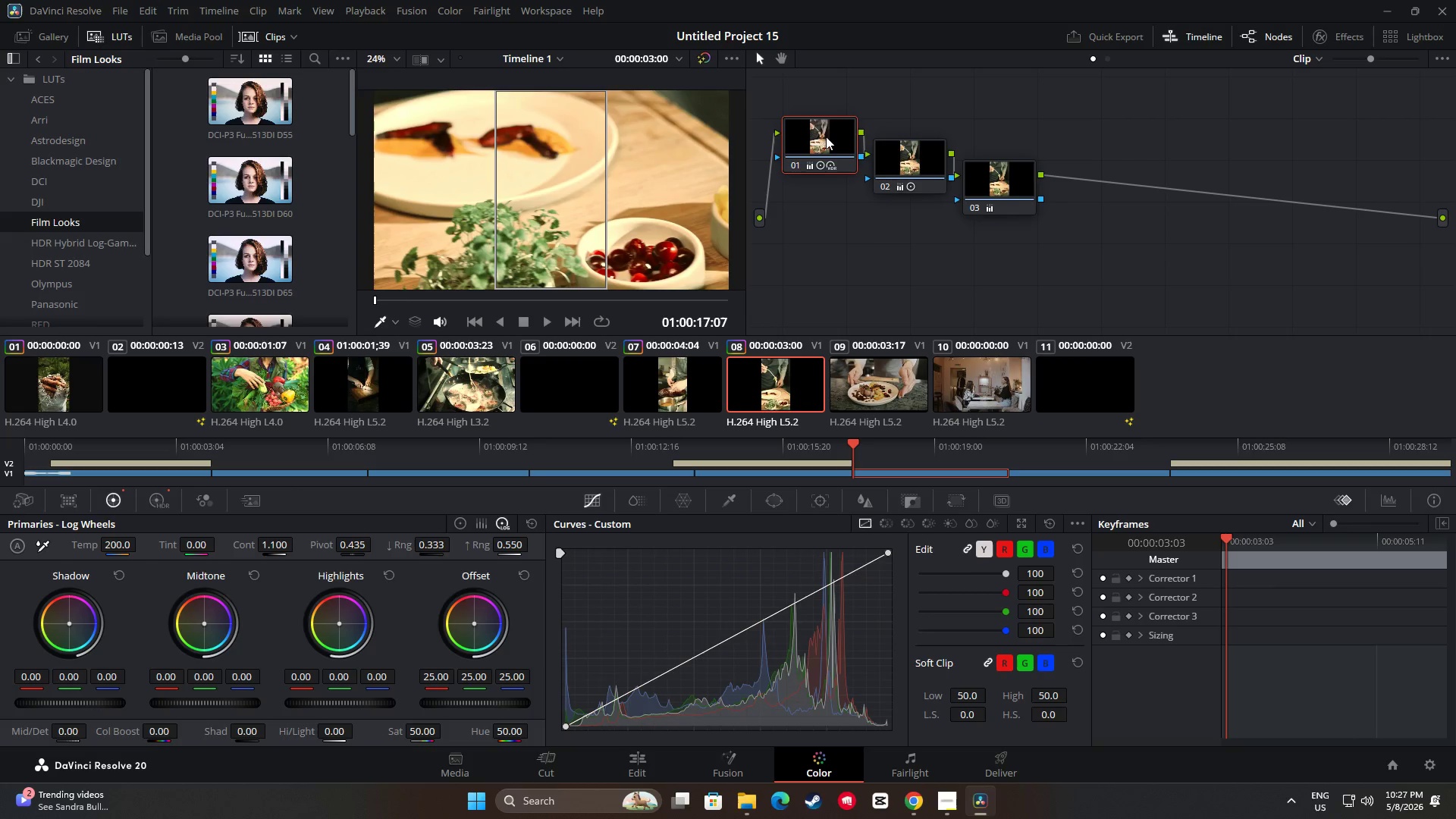 
key(Control+C)
 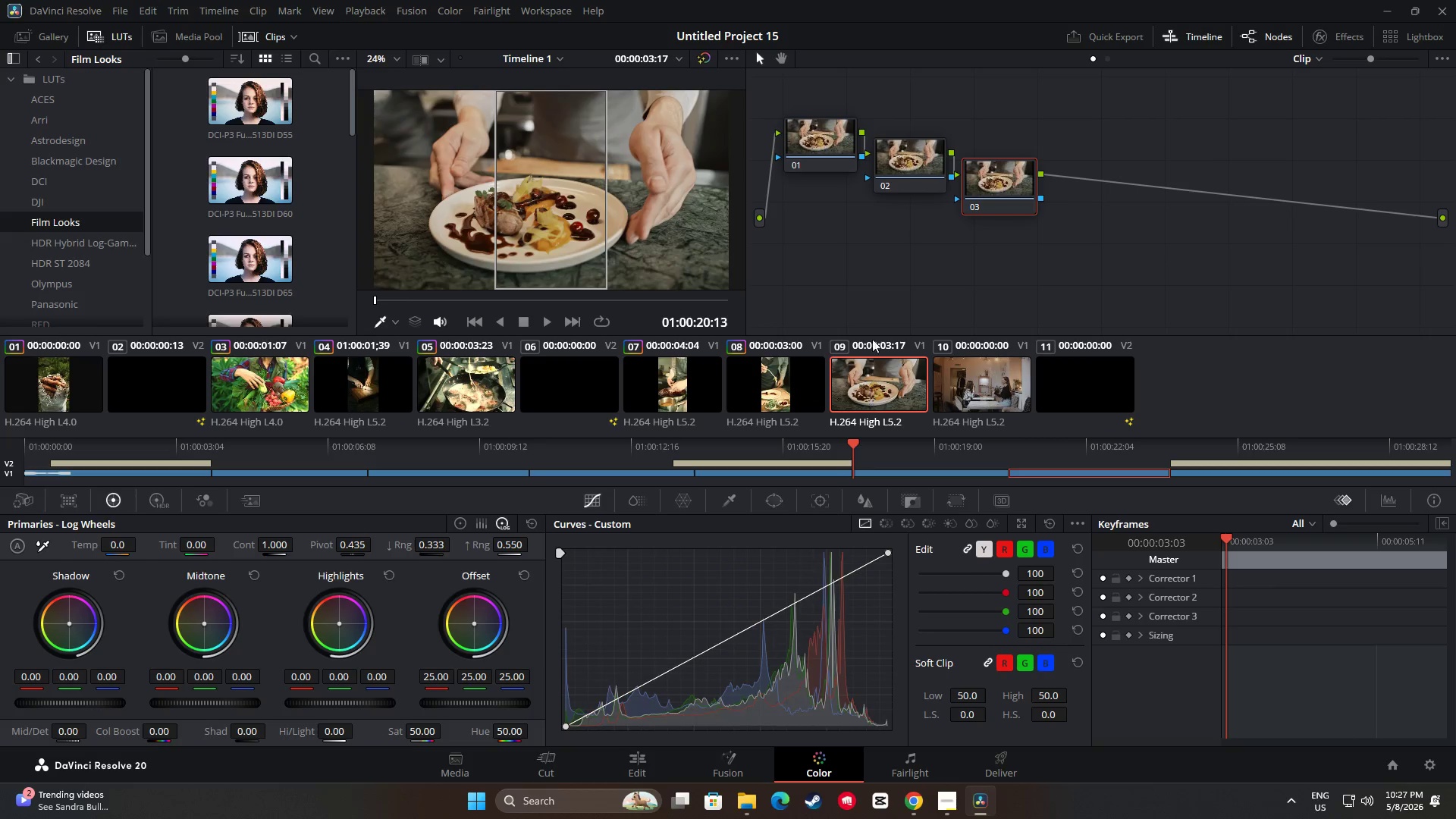 
double_click([835, 144])
 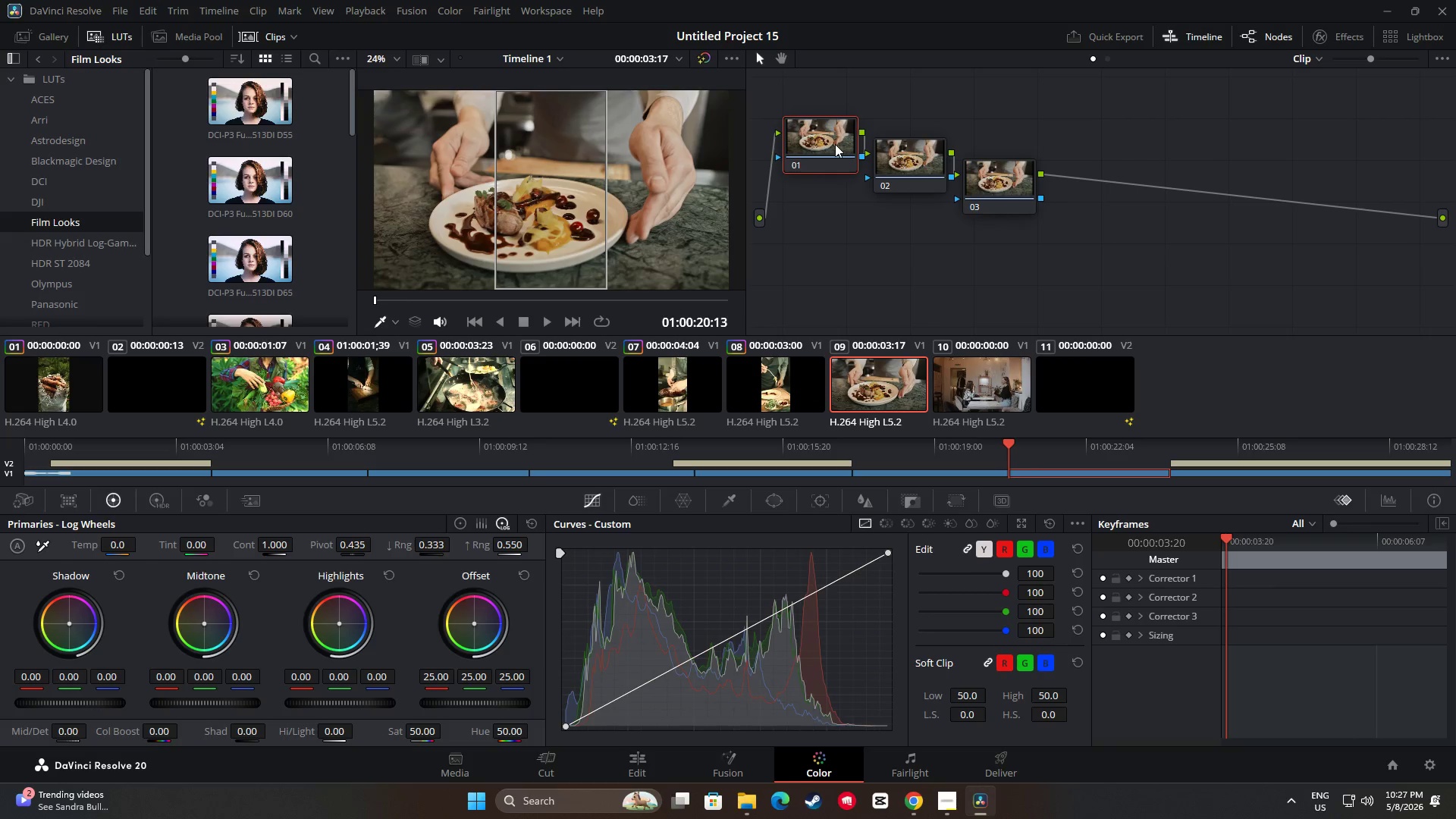 
key(Control+V)
 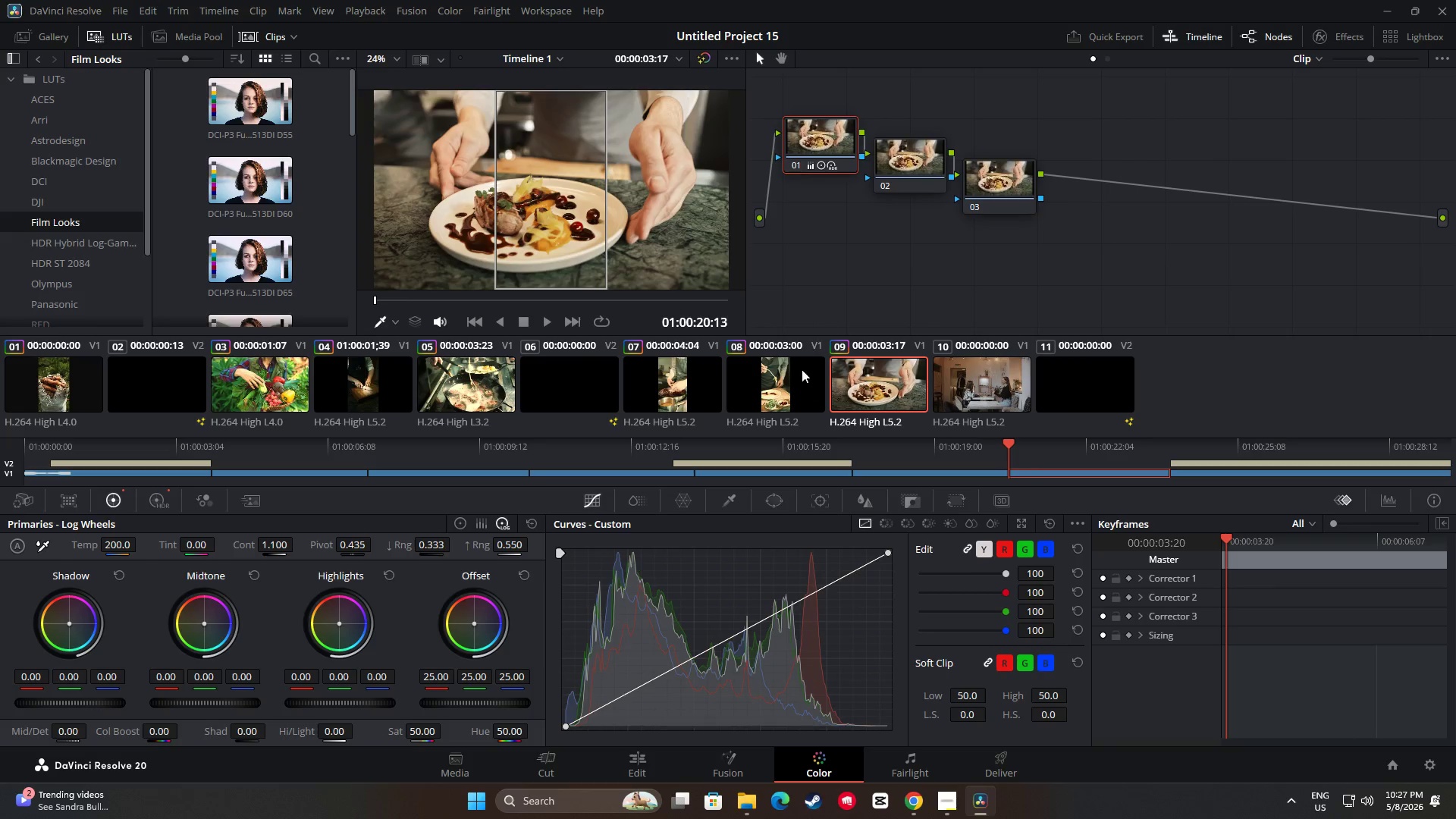 
left_click([792, 385])
 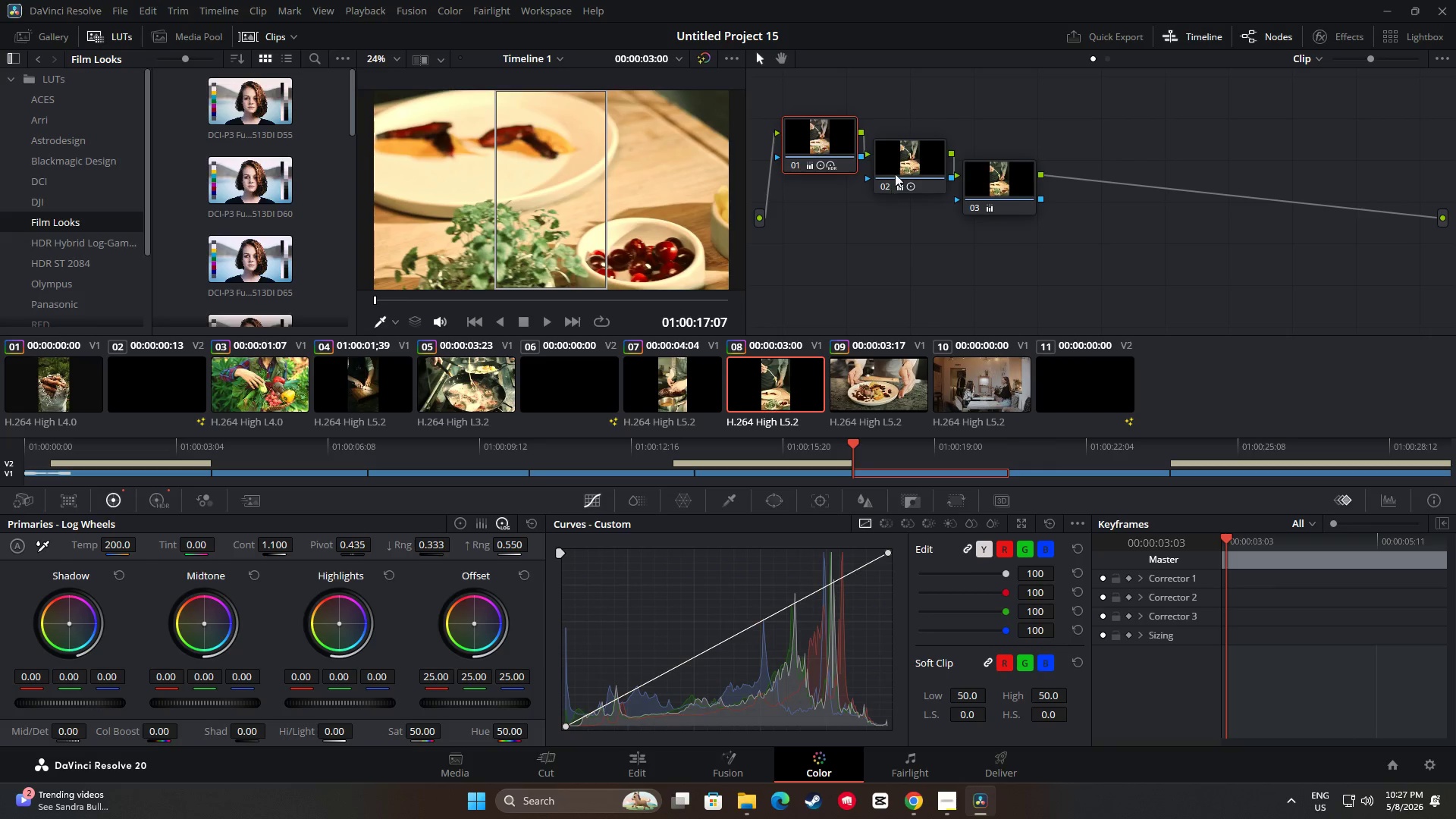 
left_click([896, 168])
 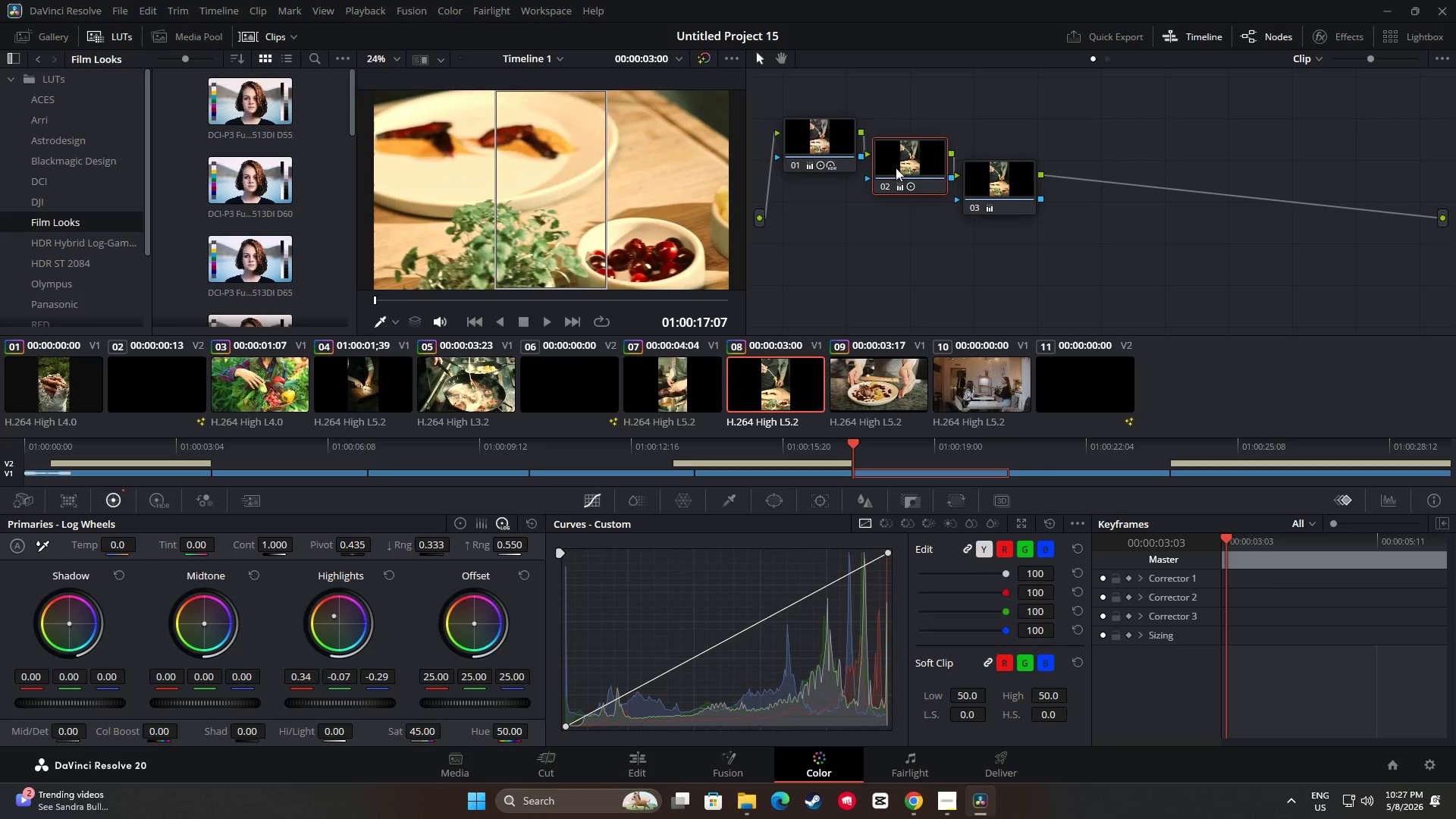 
key(Control+C)
 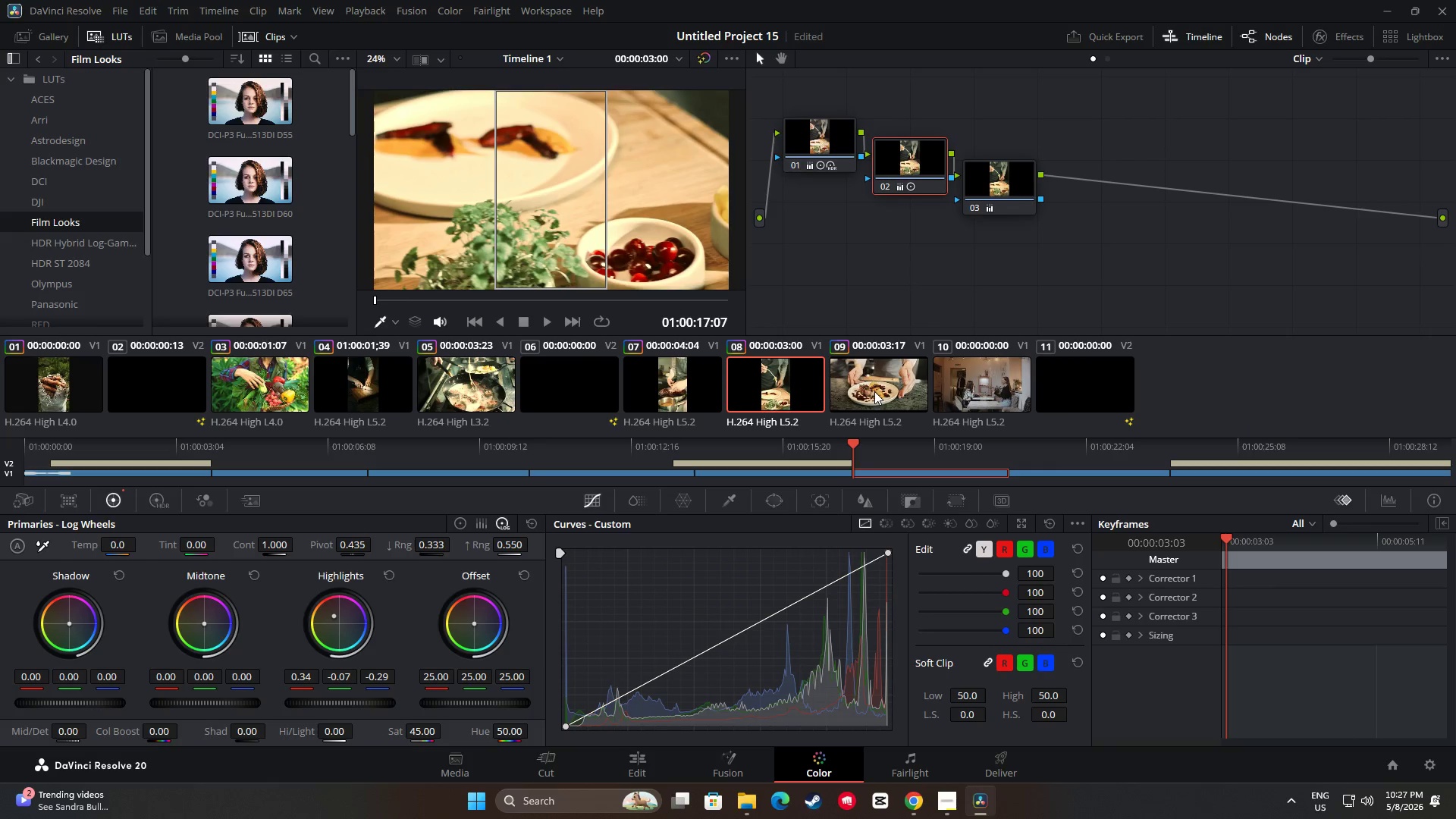 
left_click([874, 391])
 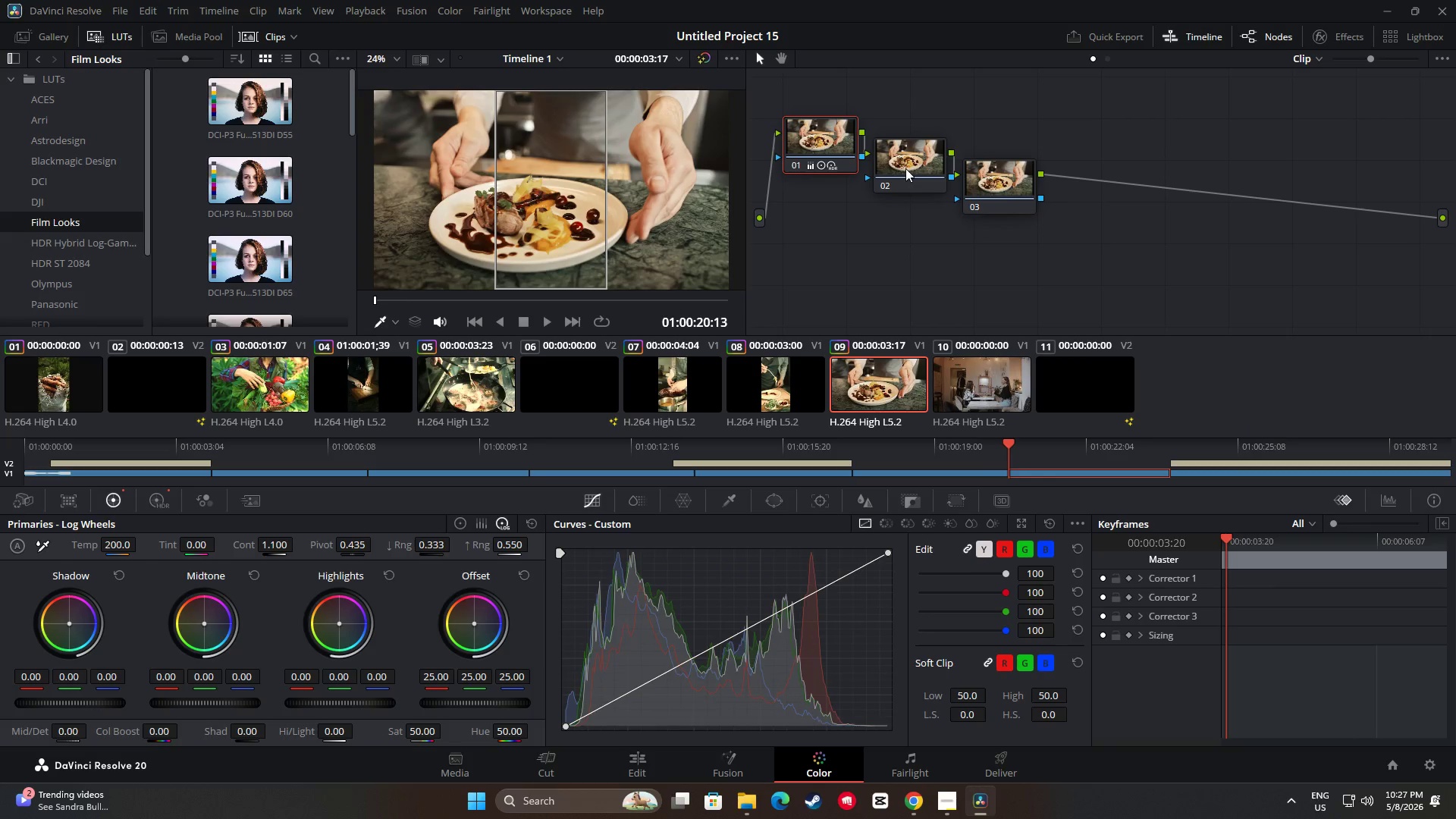 
left_click([905, 168])
 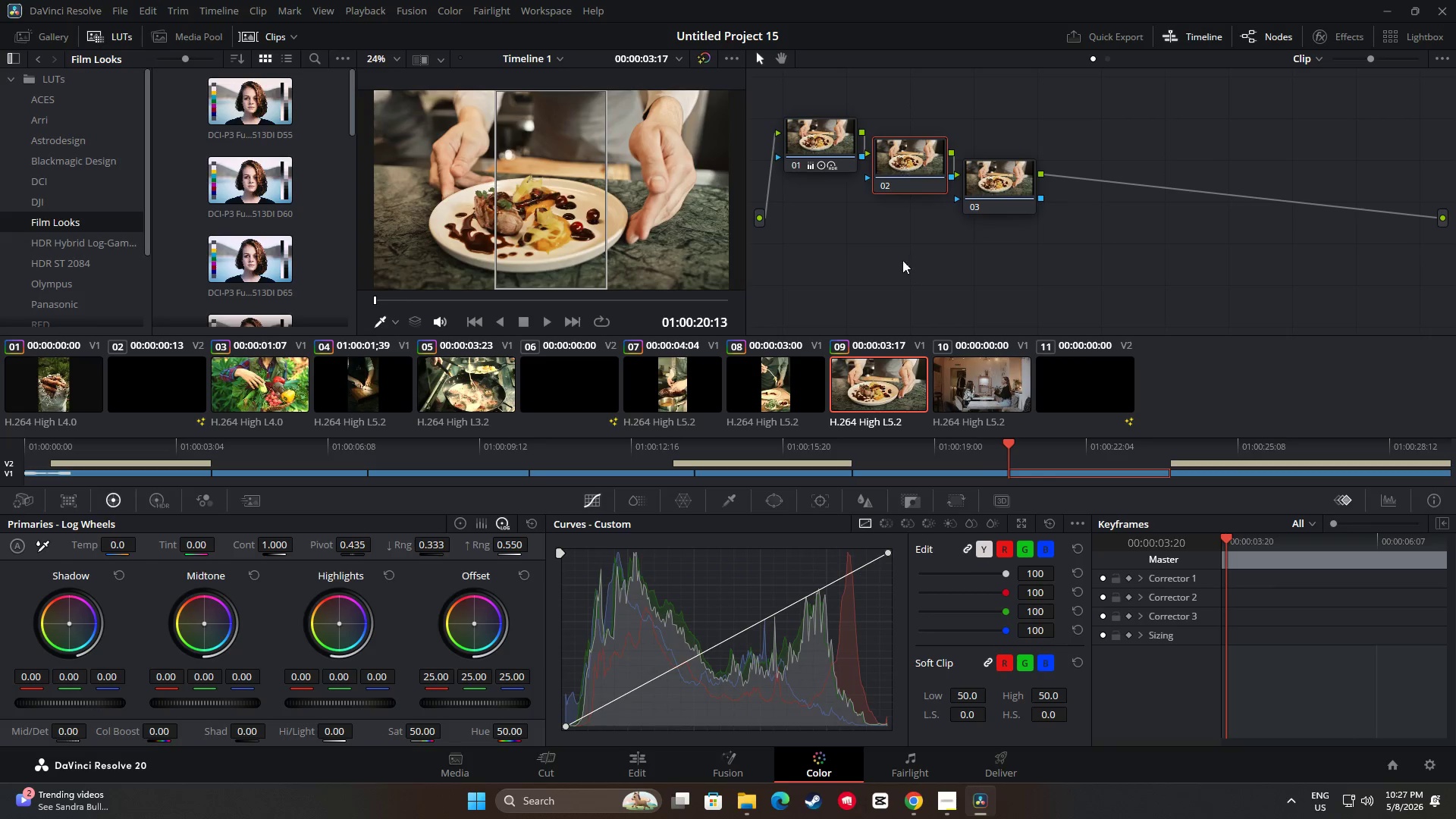 
key(Control+V)
 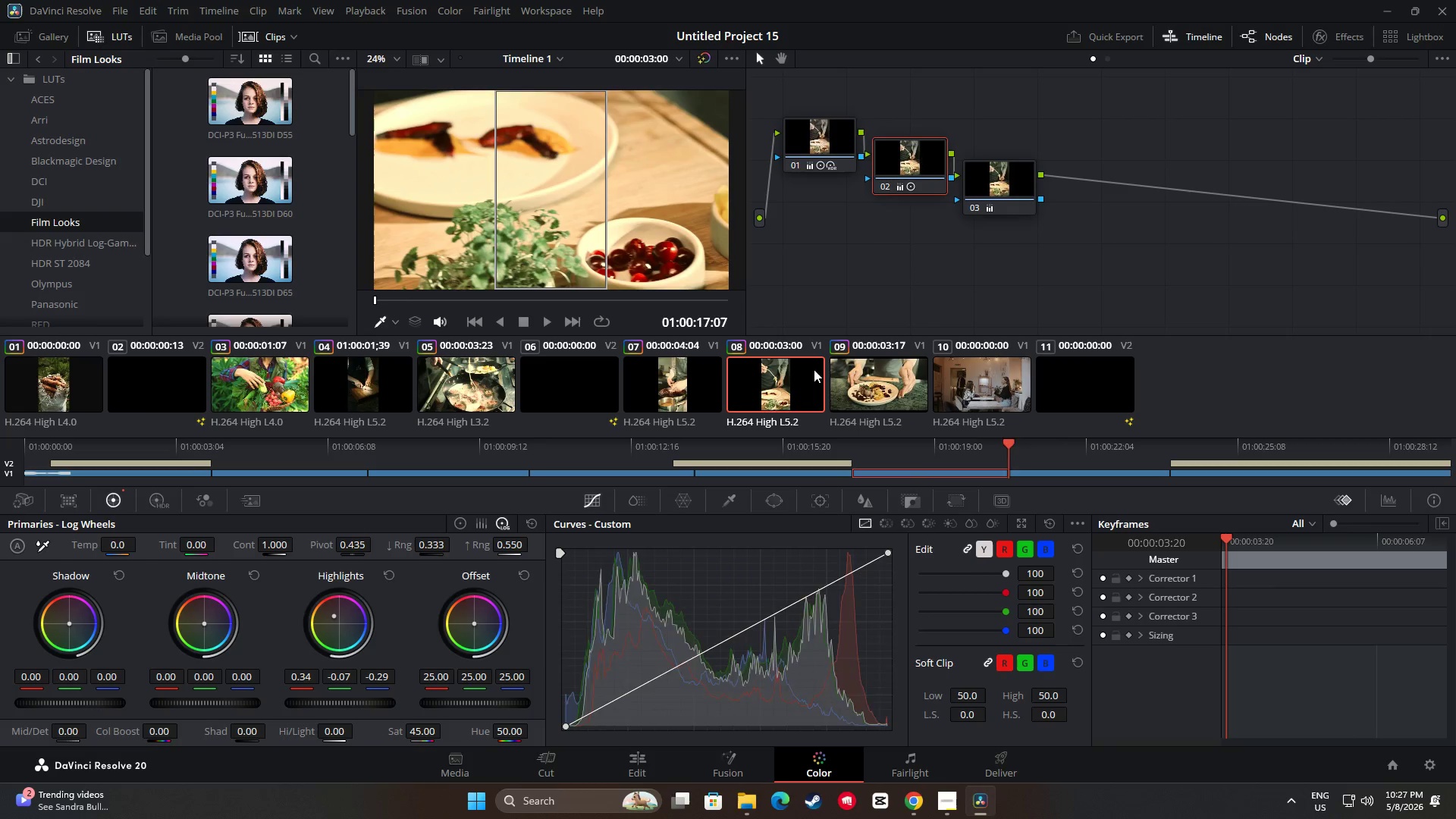 
double_click([992, 183])
 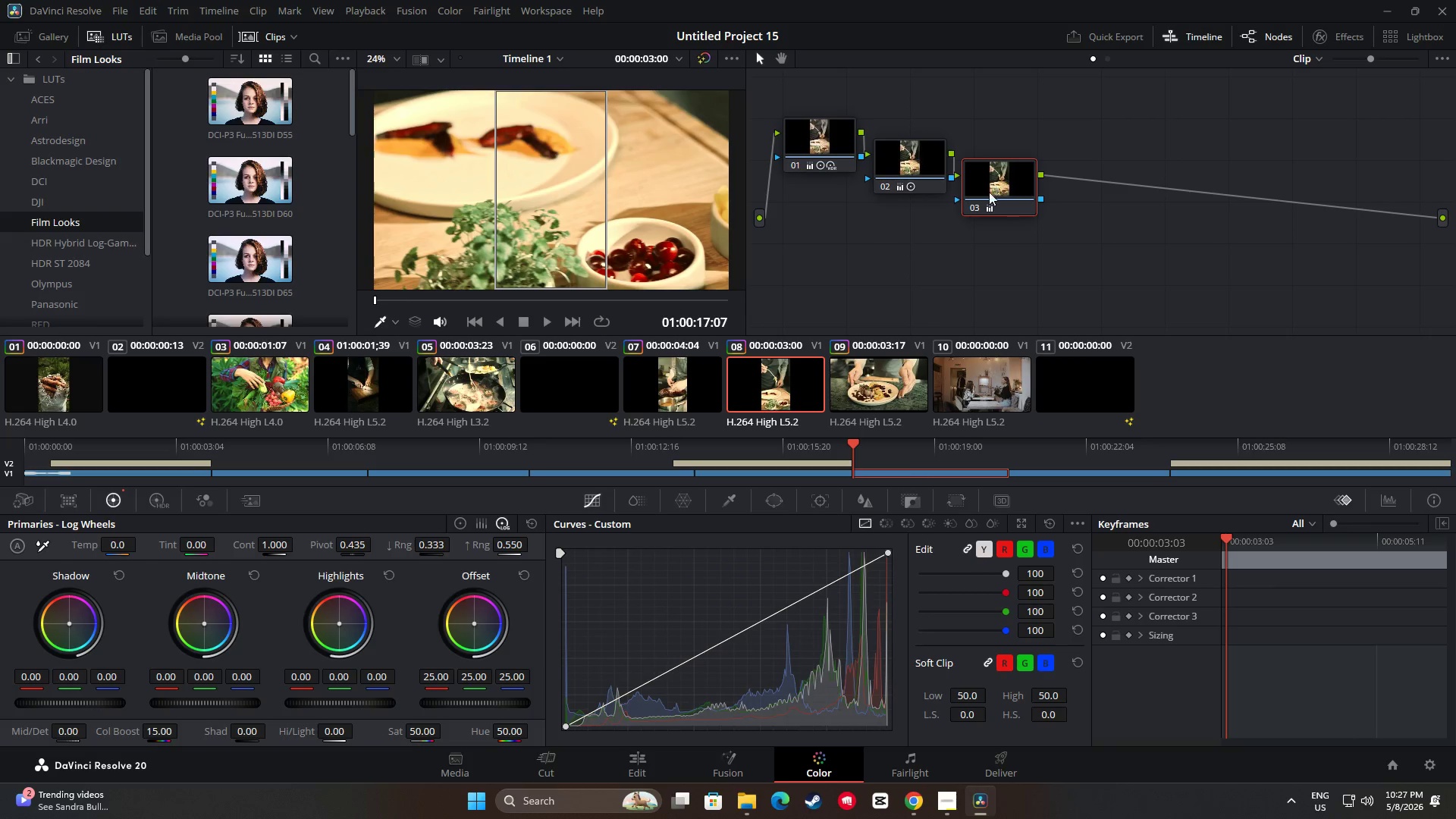 
key(Control+ControlLeft)
 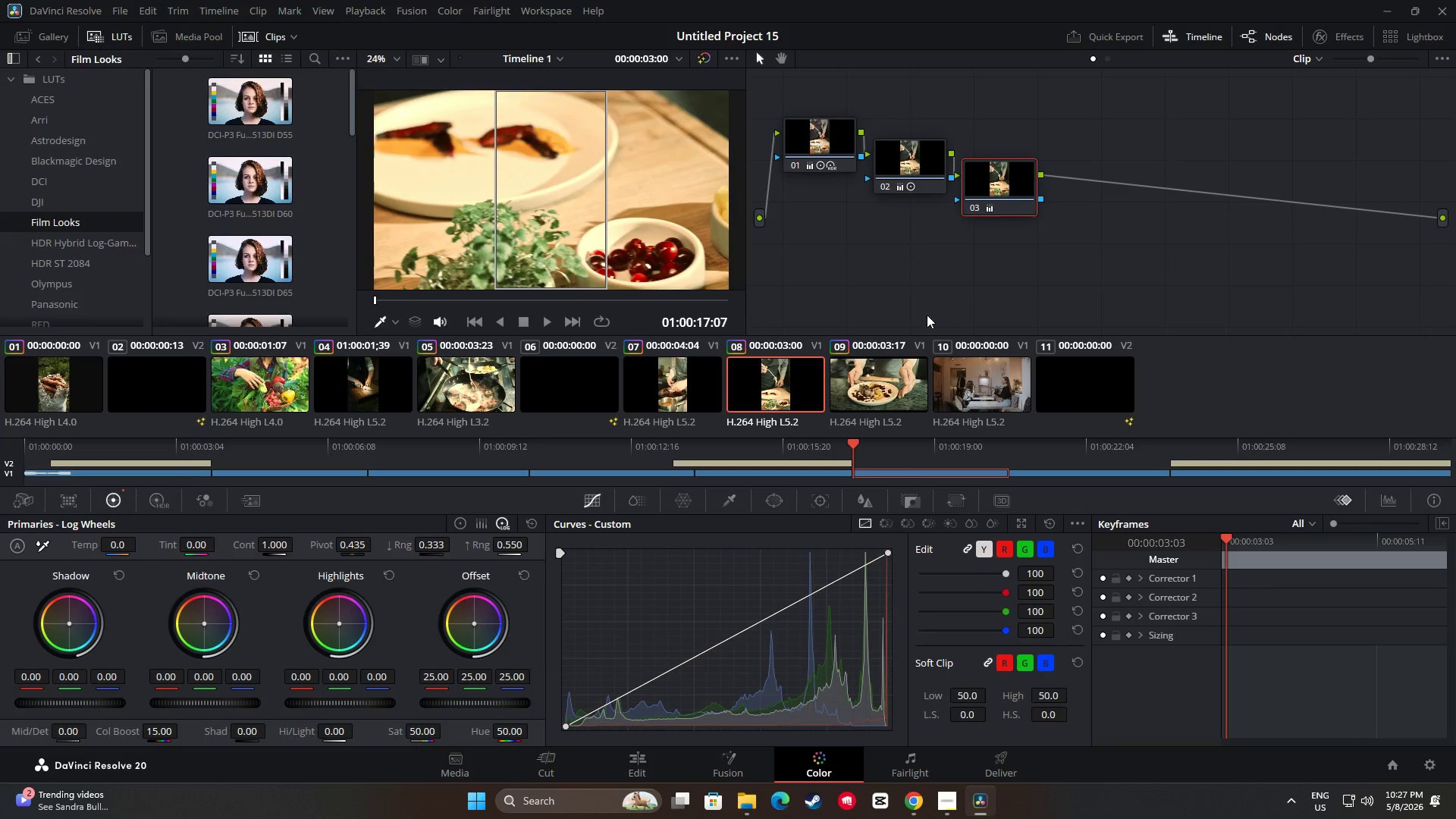 
key(Control+C)
 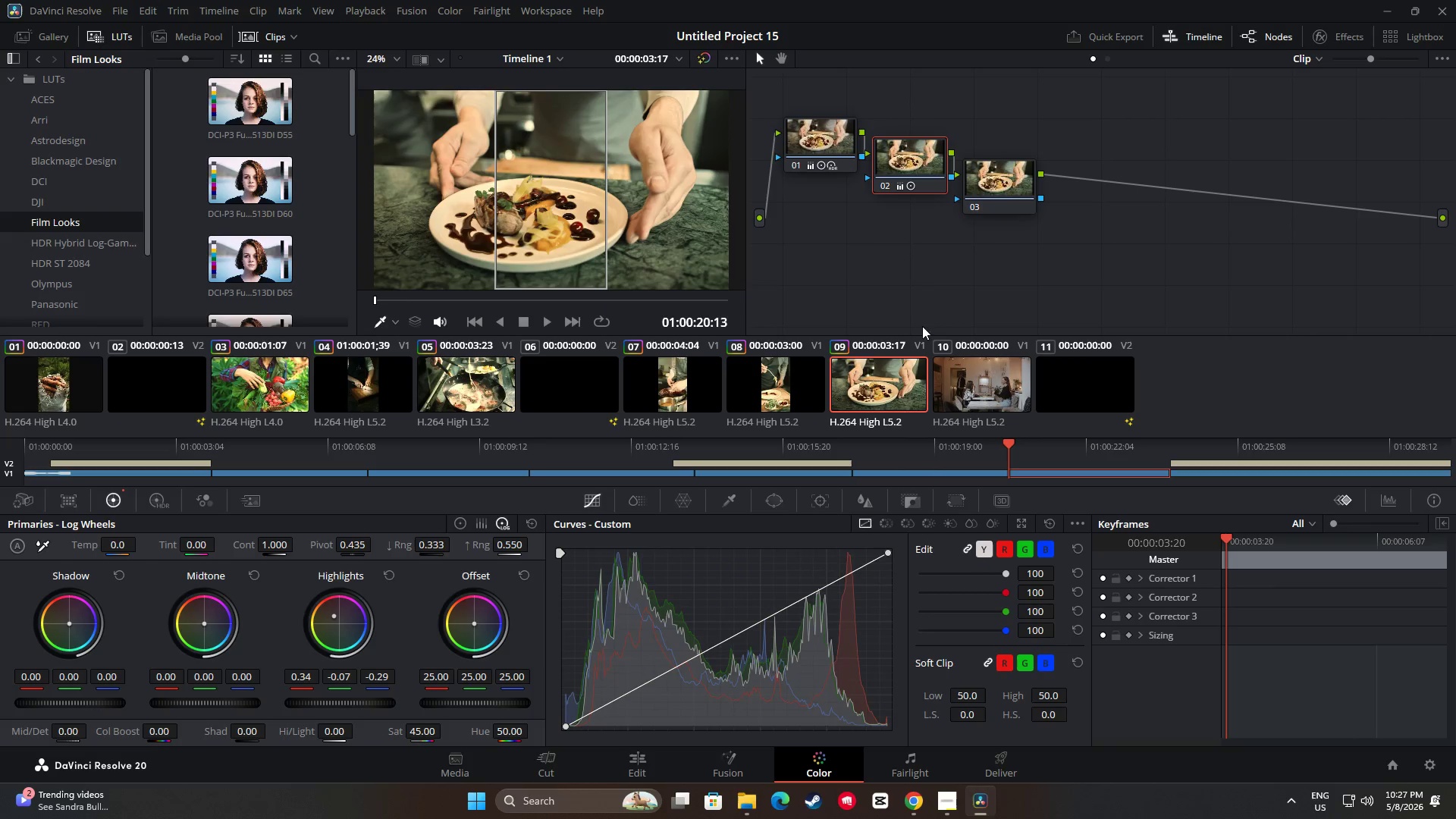 
double_click([996, 179])
 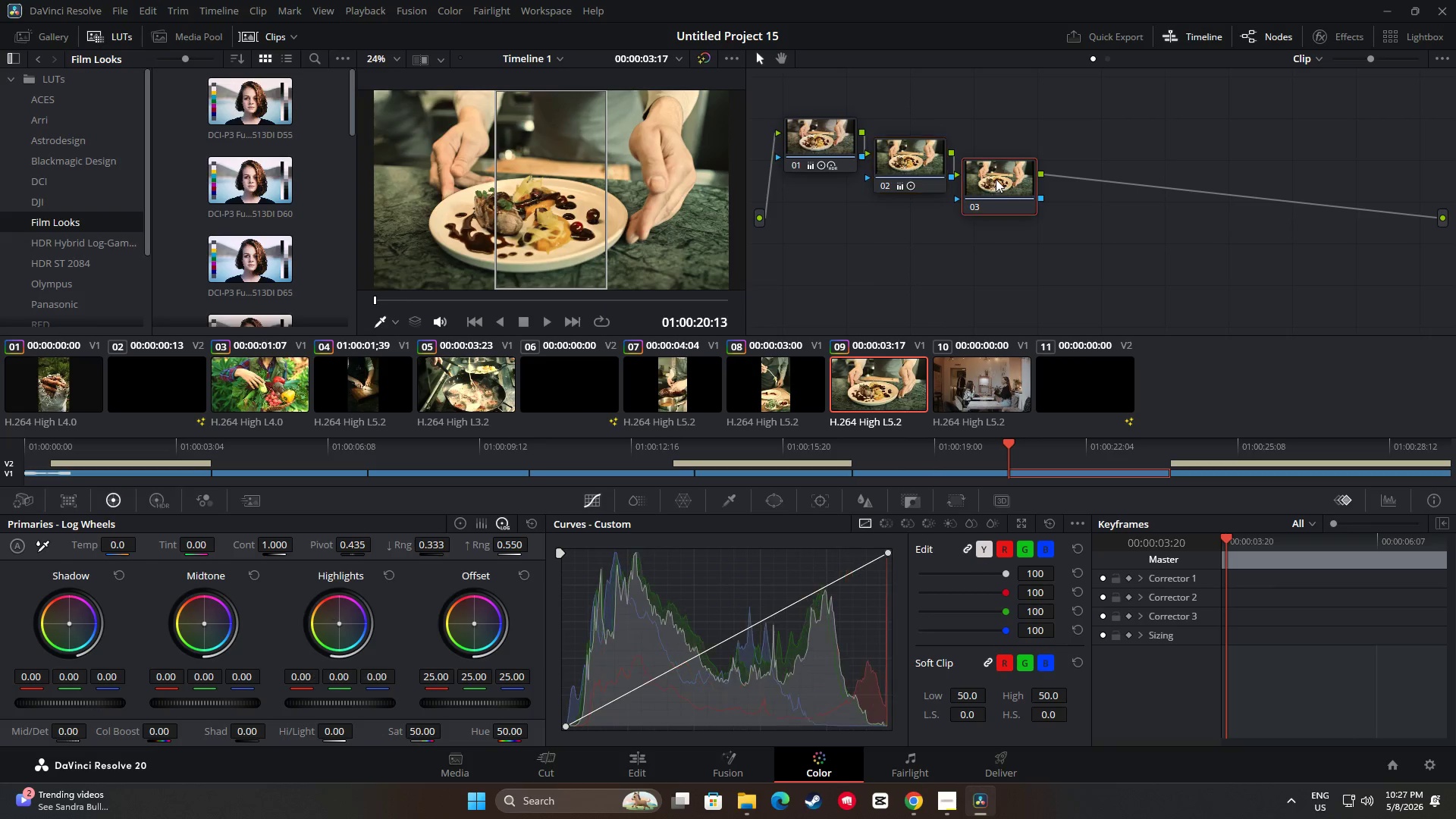 
key(Control+ControlLeft)
 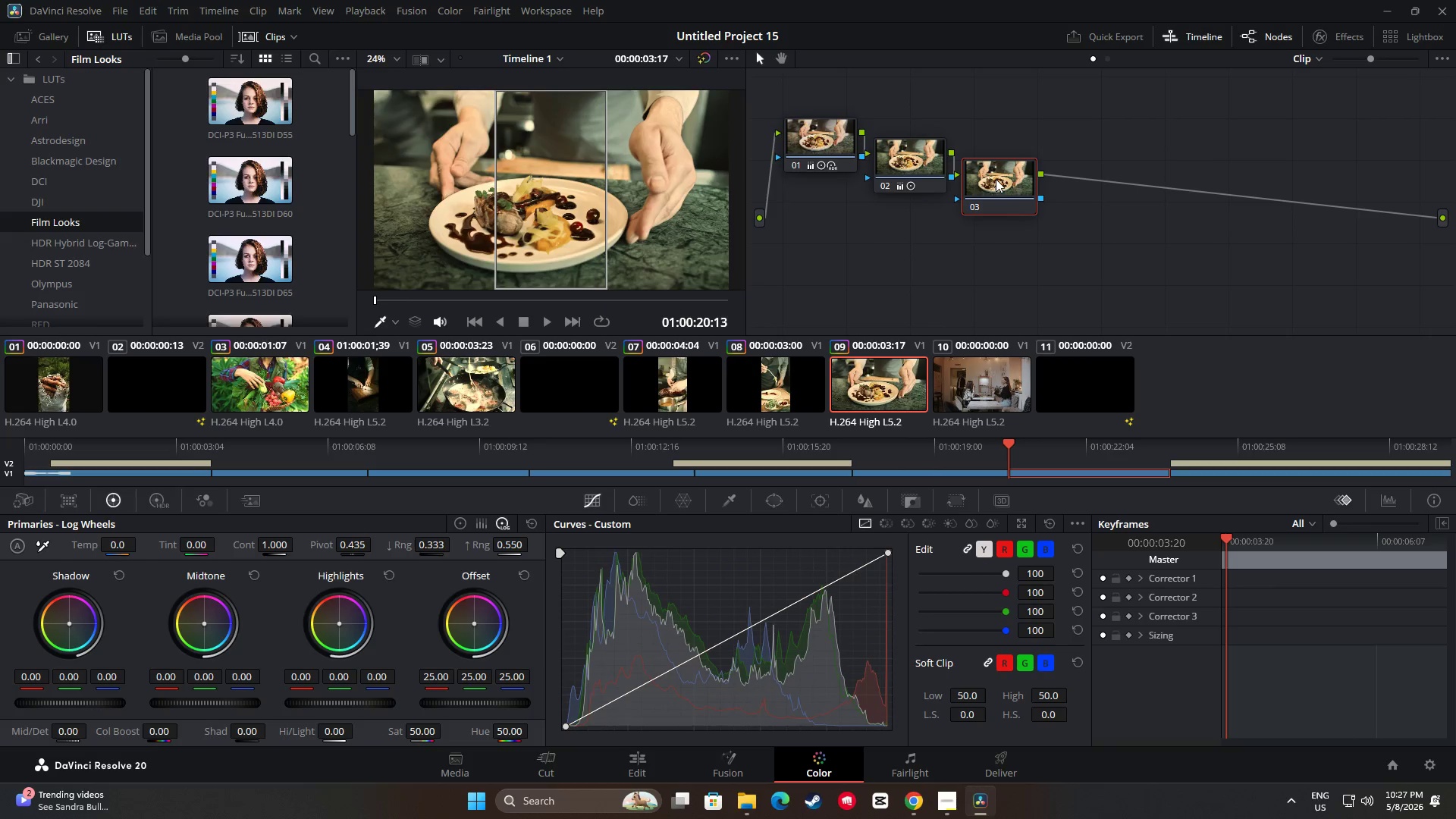 
key(Control+V)
 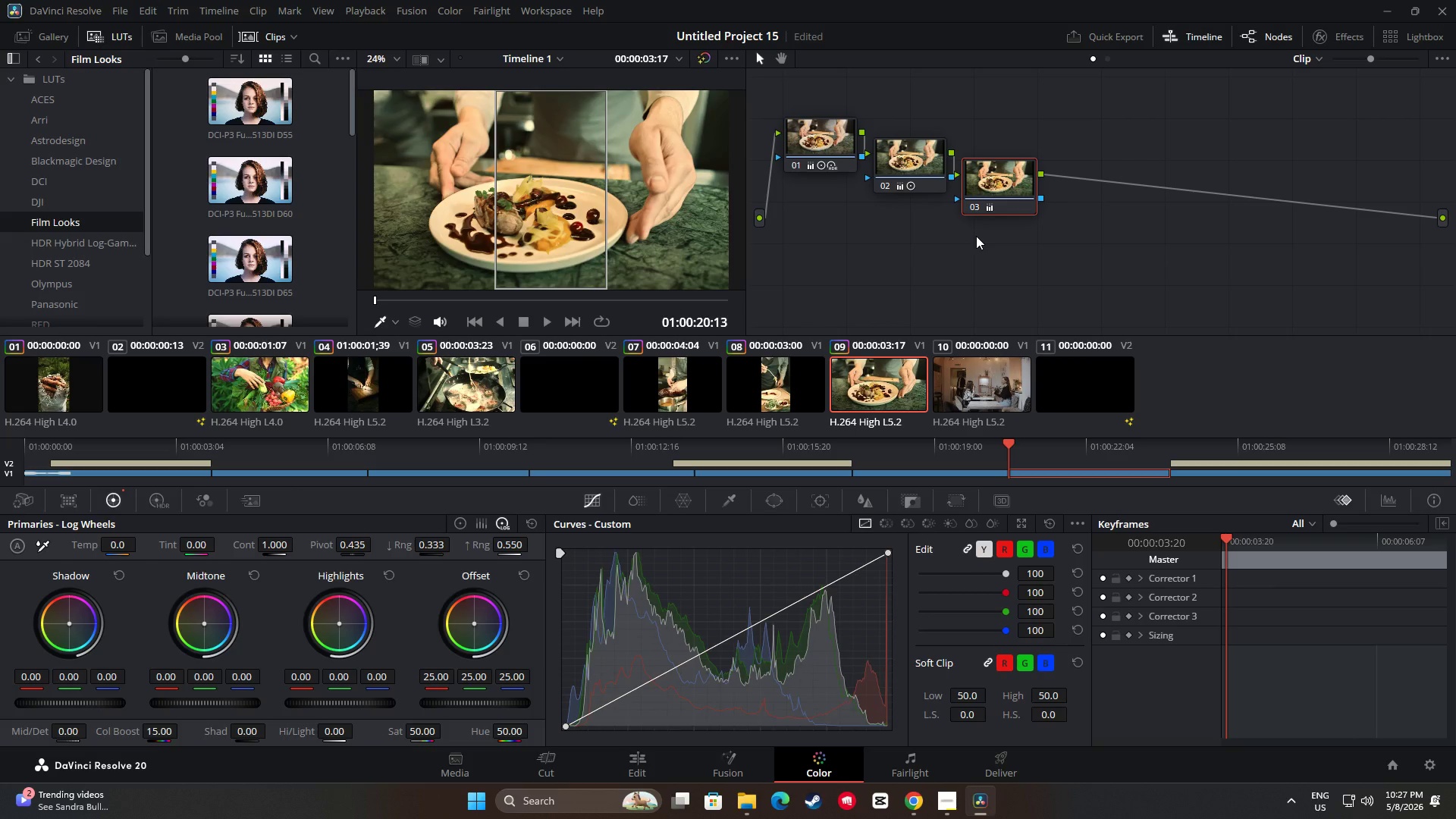 
wait(13.8)
 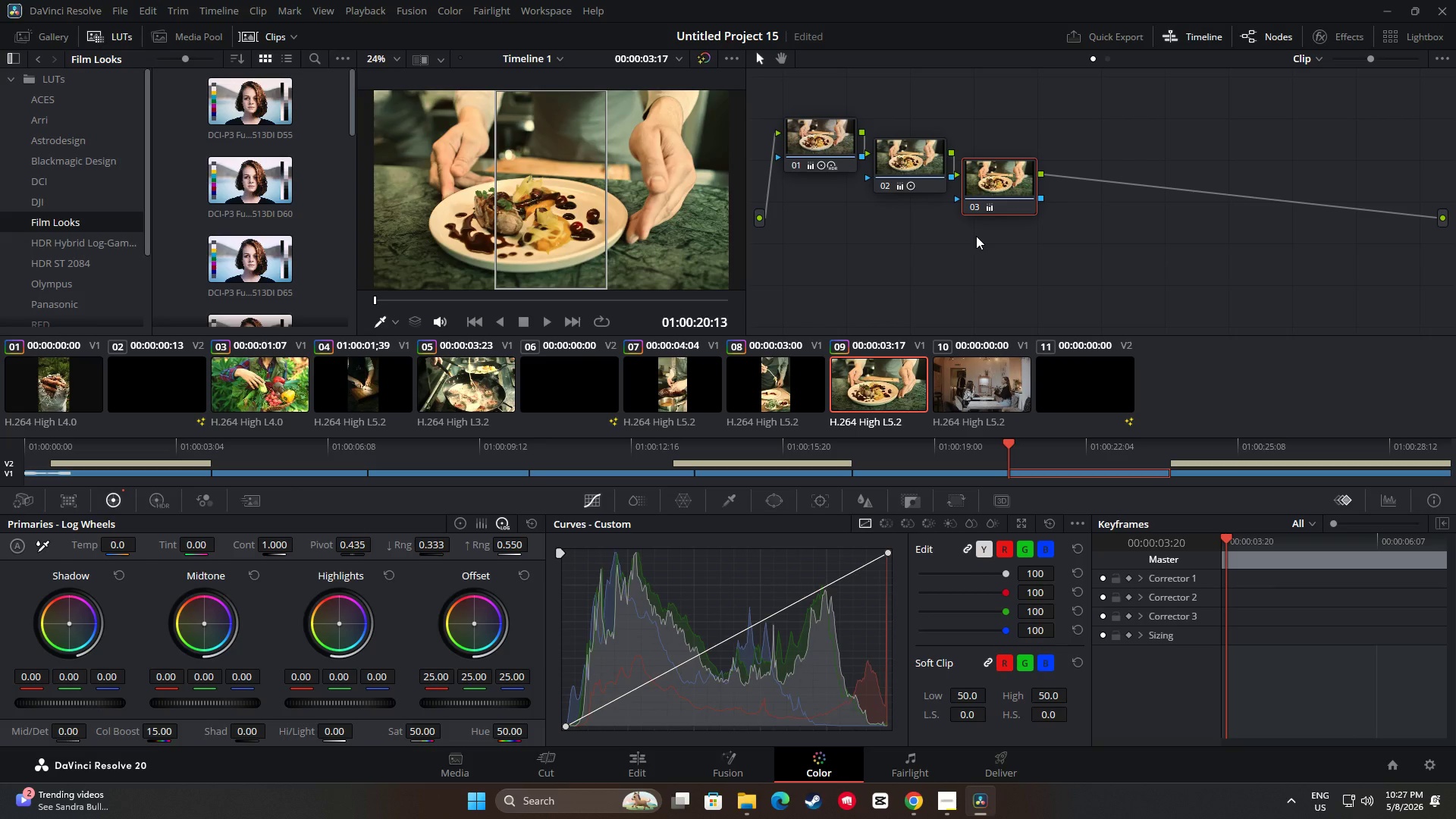 
double_click([976, 244])
 